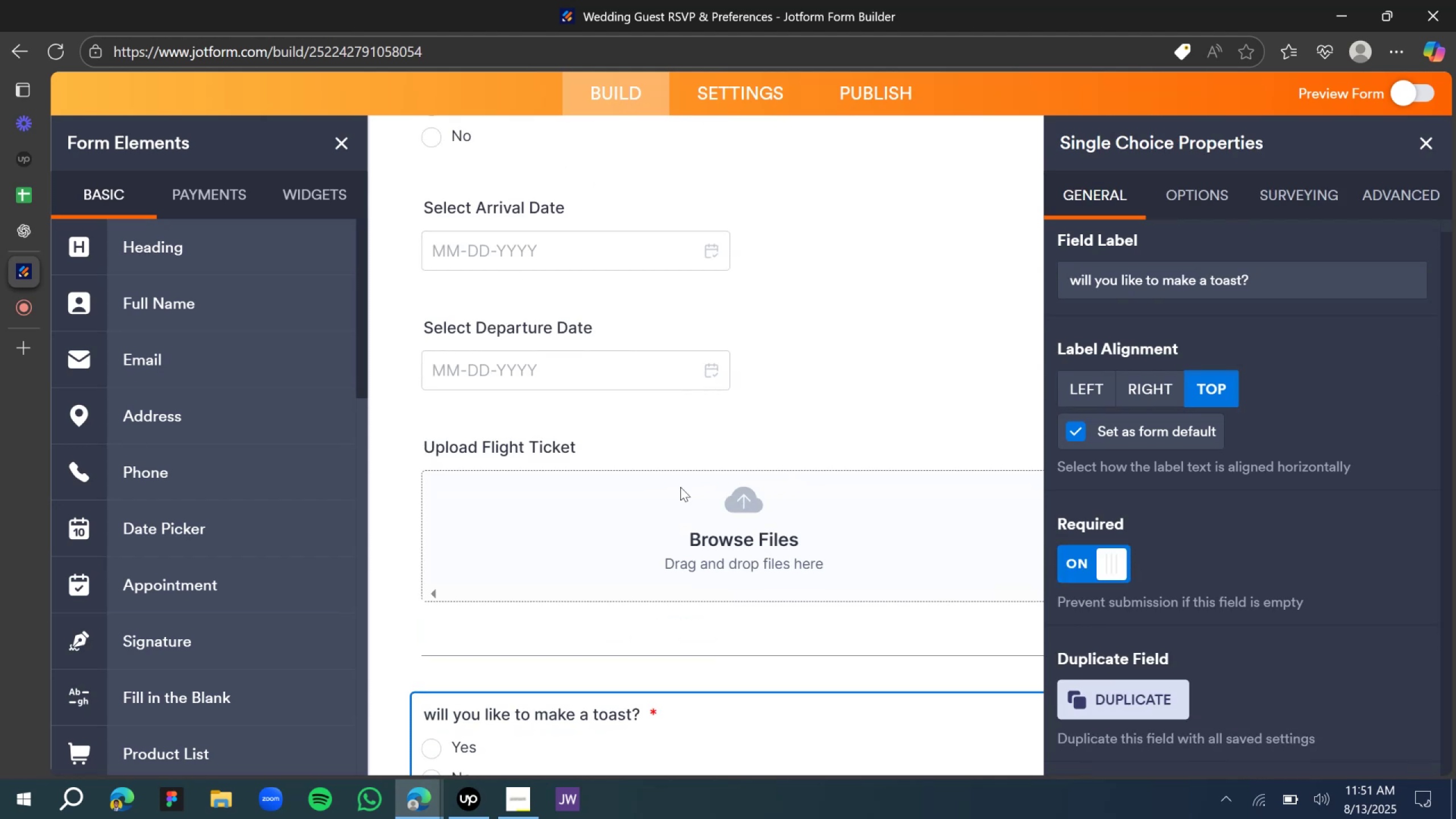 
left_click([626, 472])
 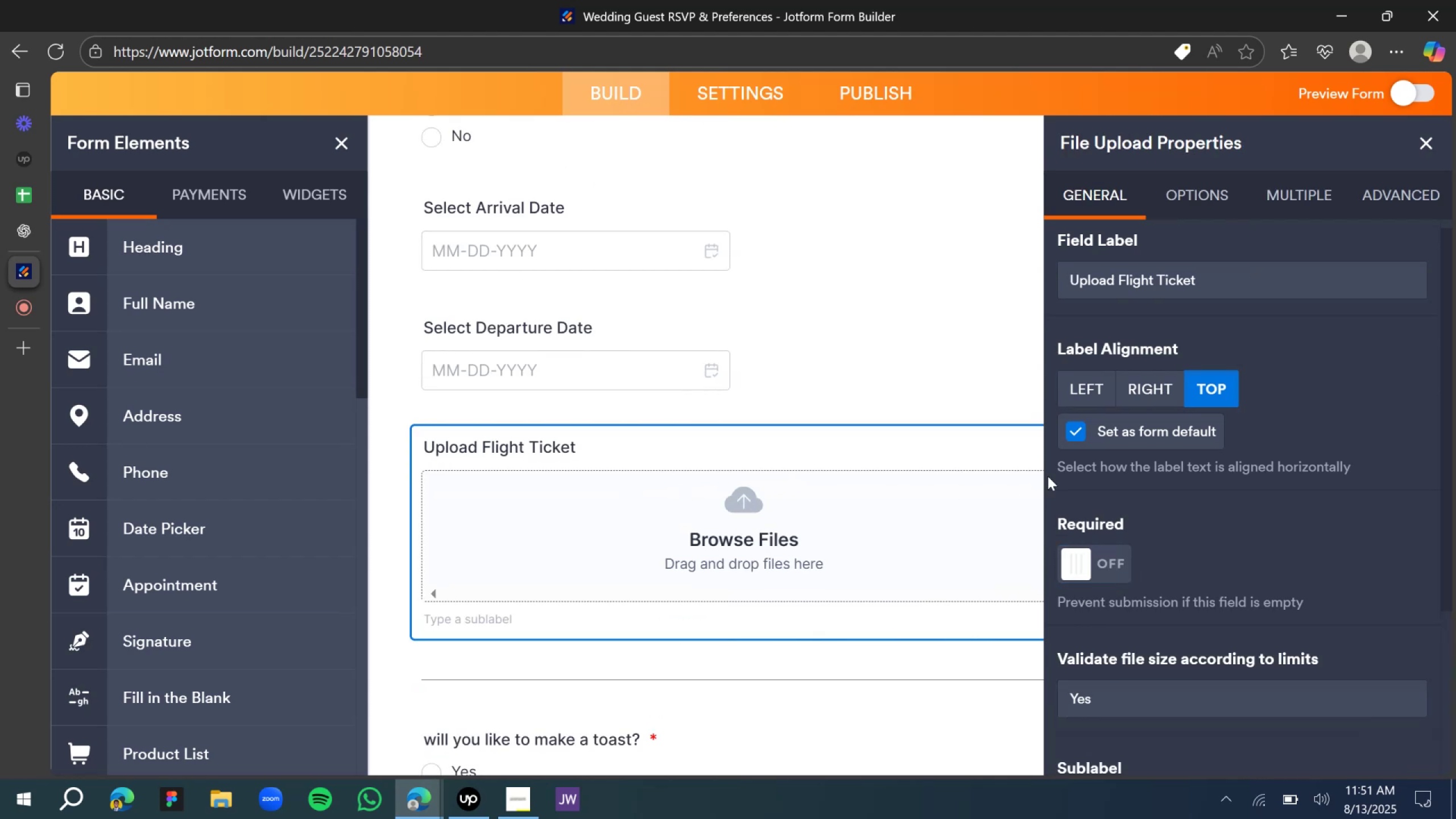 
scroll: coordinate [767, 454], scroll_direction: up, amount: 7.0
 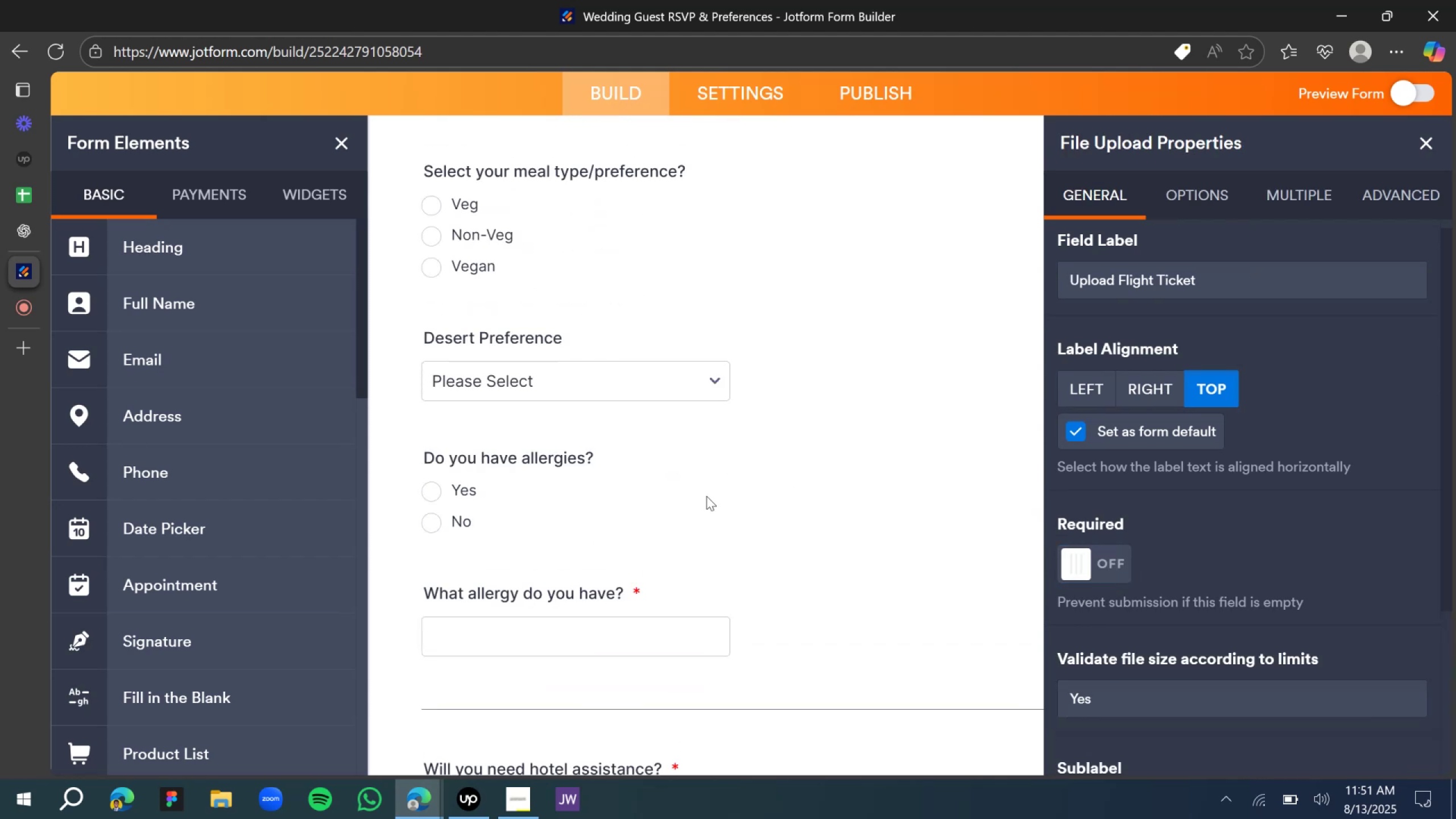 
left_click([700, 486])
 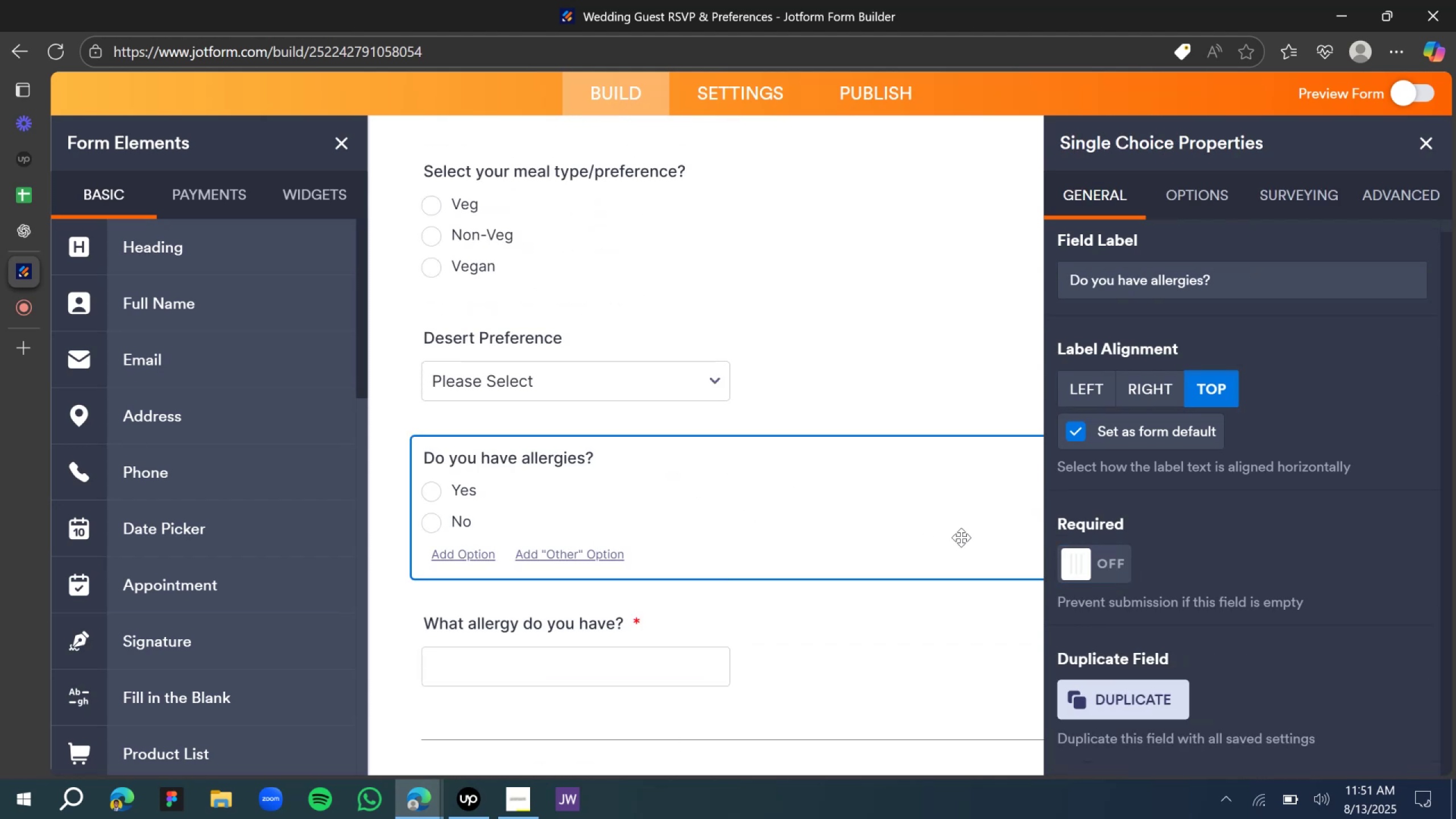 
left_click([1079, 561])
 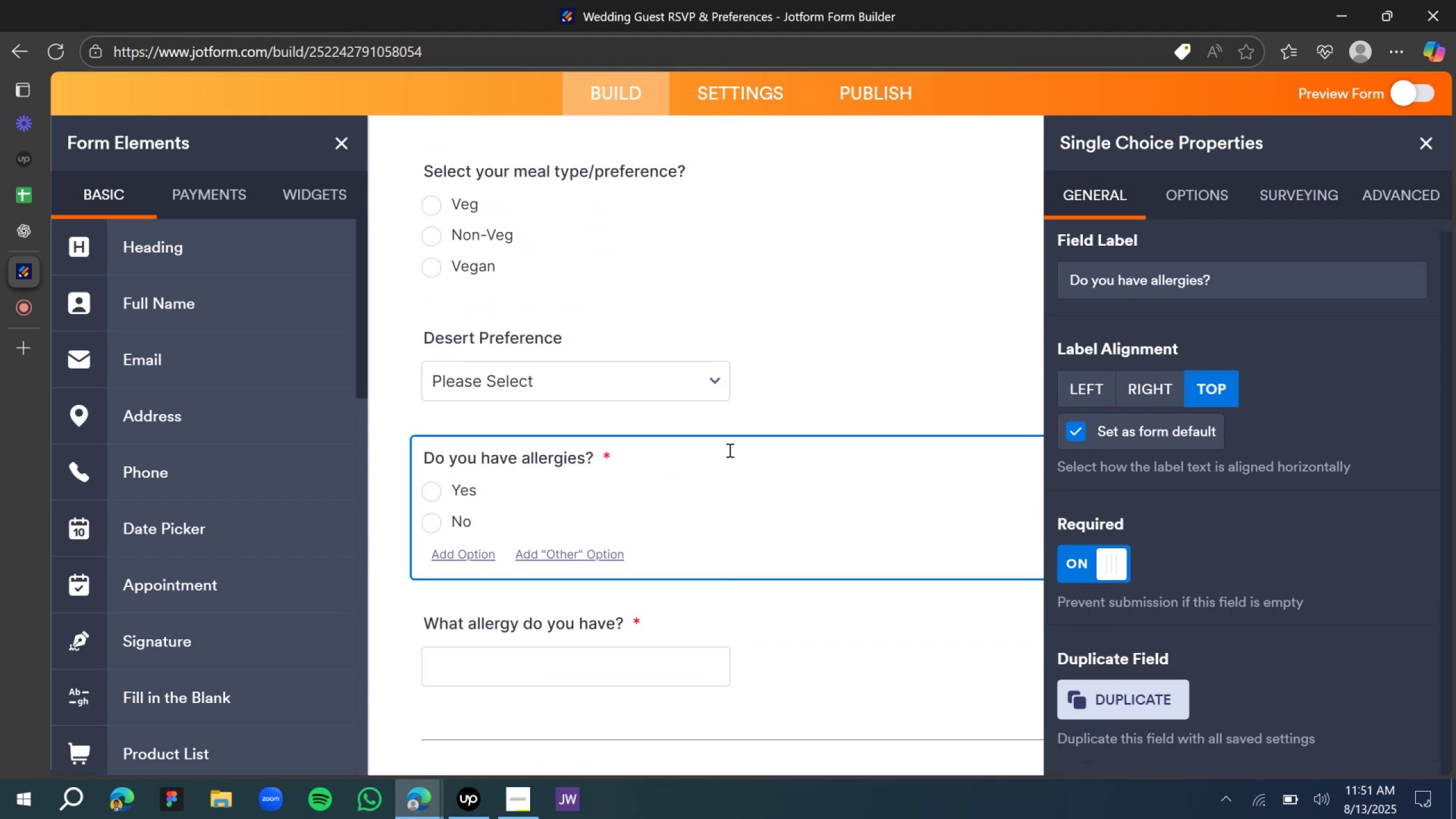 
scroll: coordinate [559, 428], scroll_direction: up, amount: 1.0
 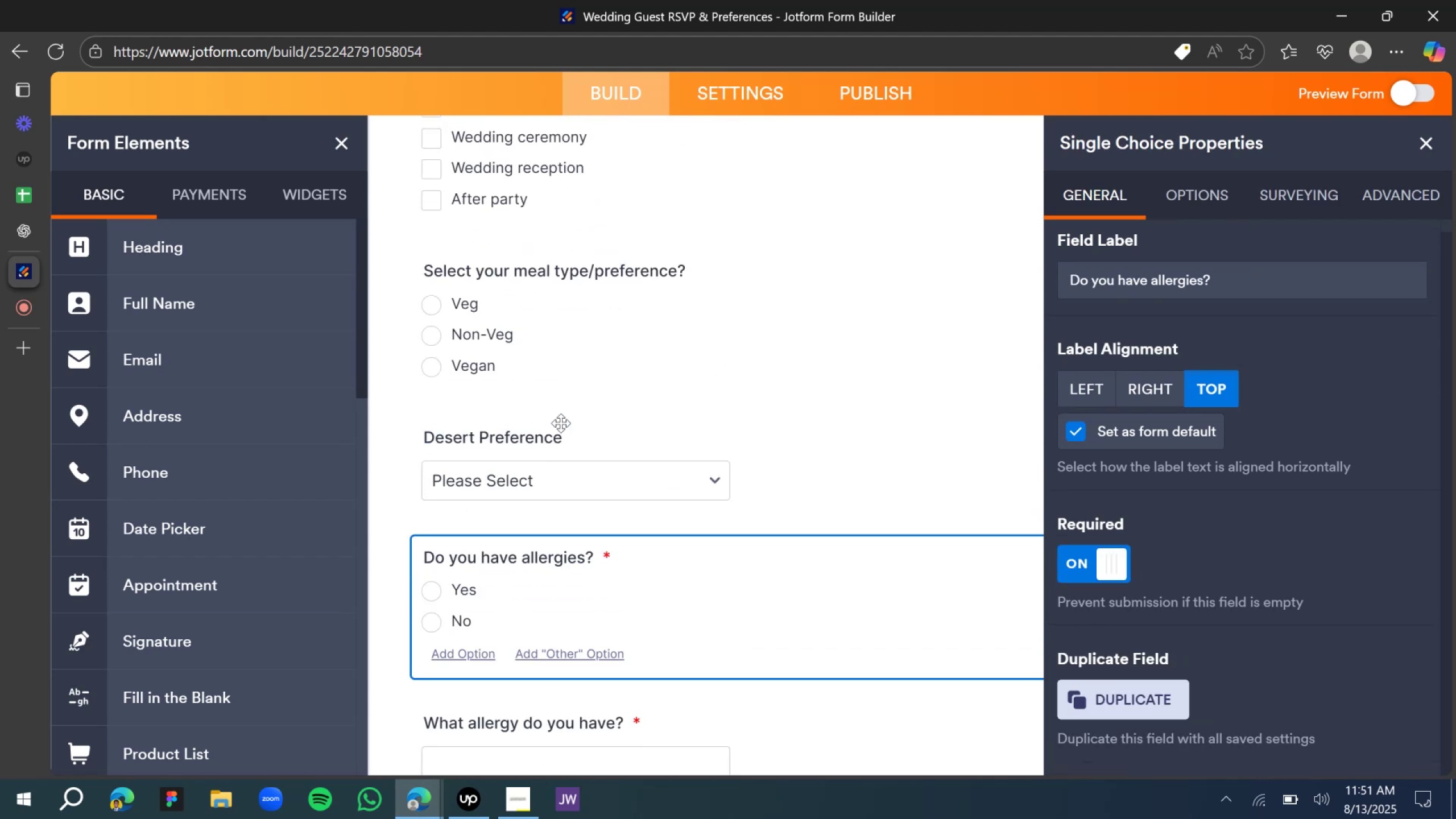 
left_click([570, 419])
 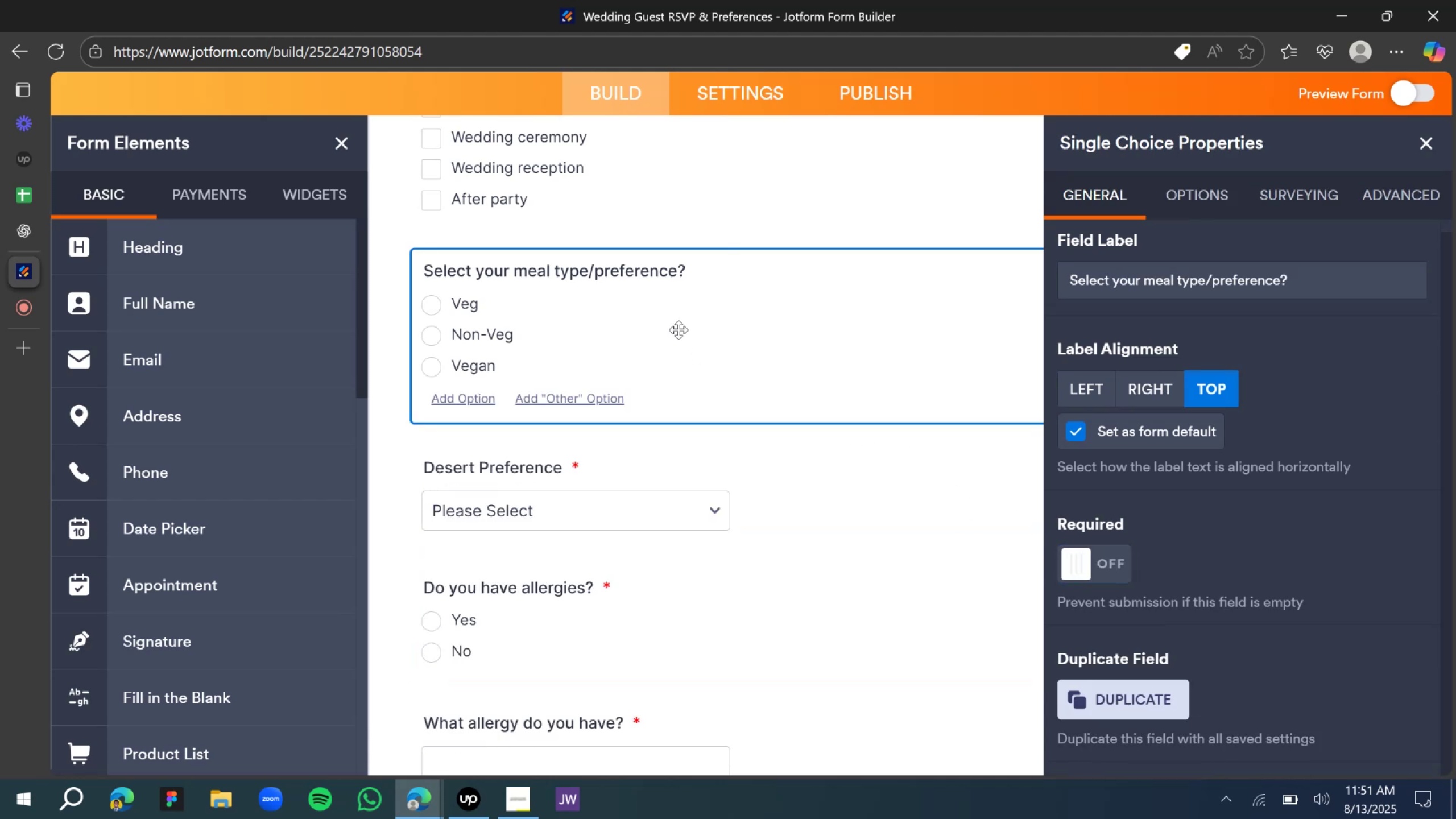 
wait(5.07)
 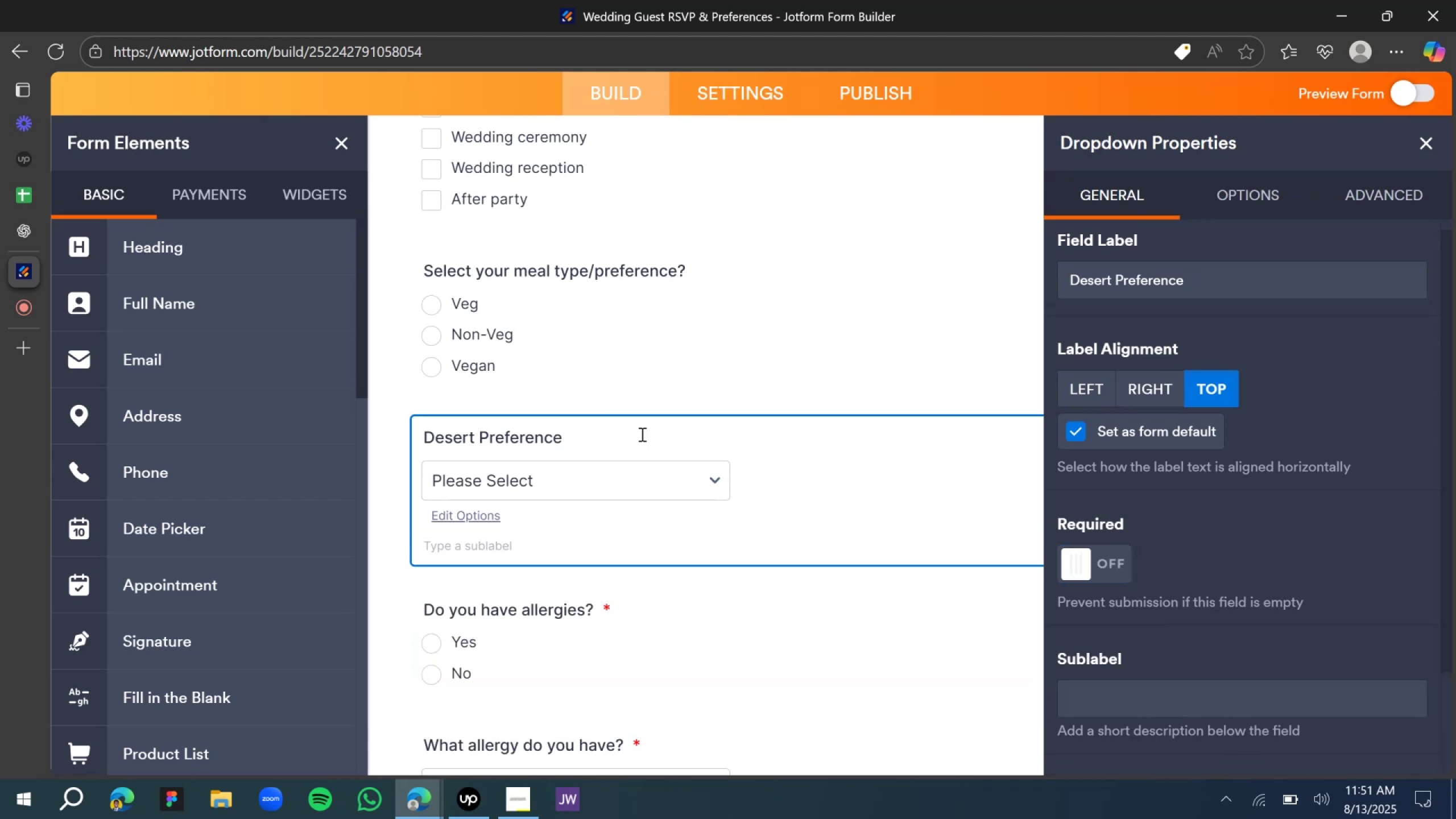 
scroll: coordinate [595, 478], scroll_direction: up, amount: 9.0
 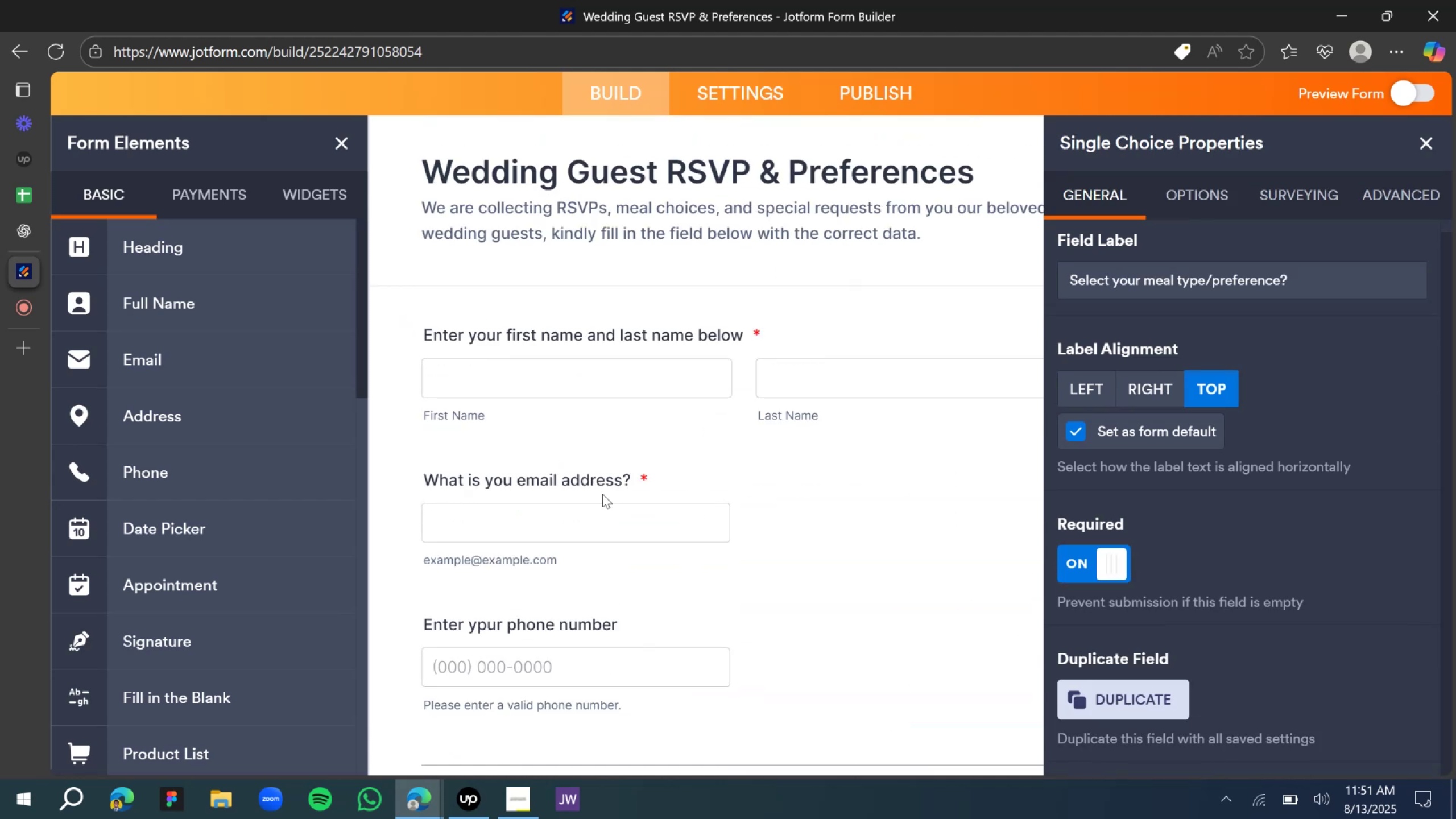 
scroll: coordinate [598, 512], scroll_direction: down, amount: 1.0
 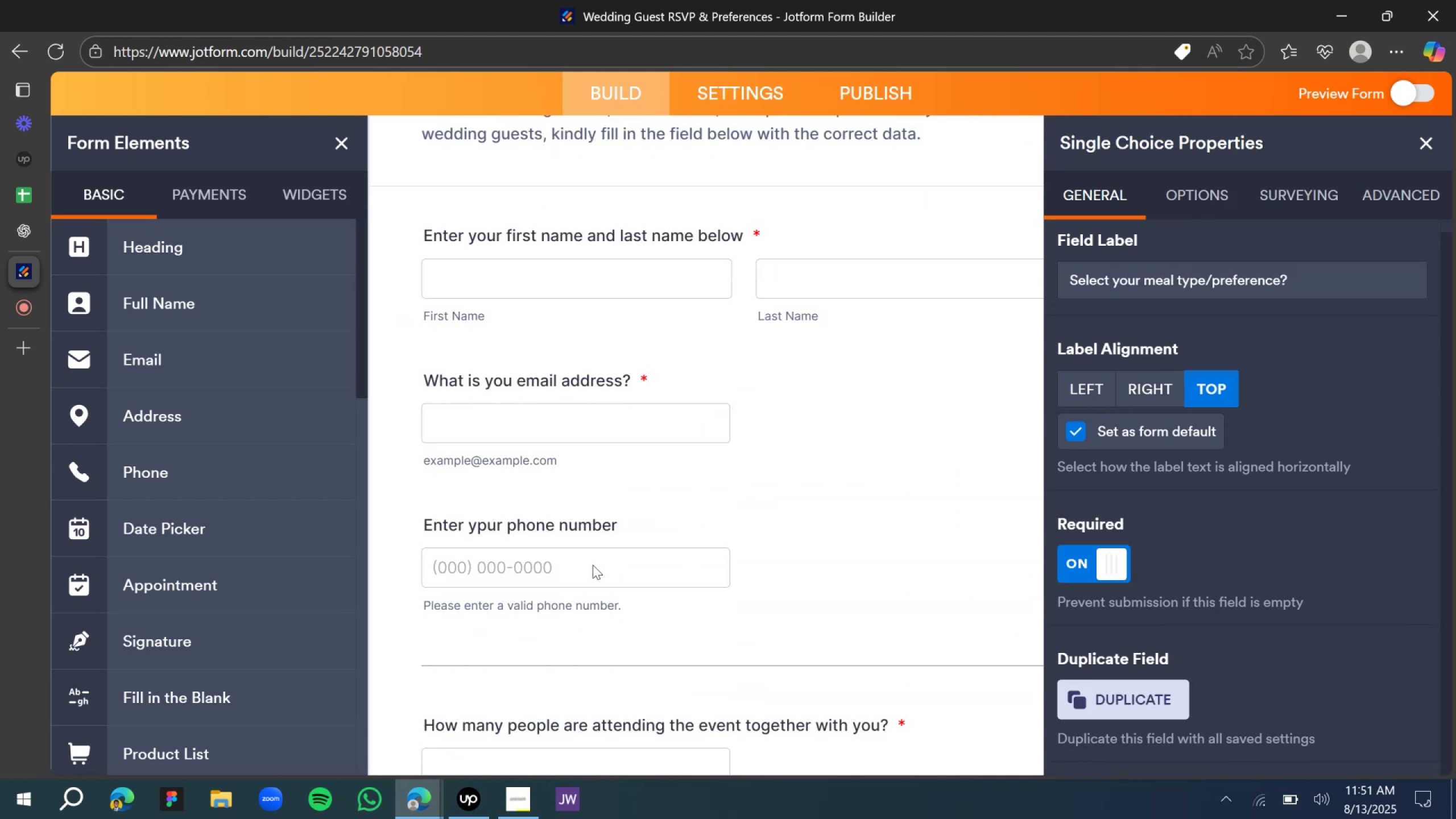 
left_click([593, 544])
 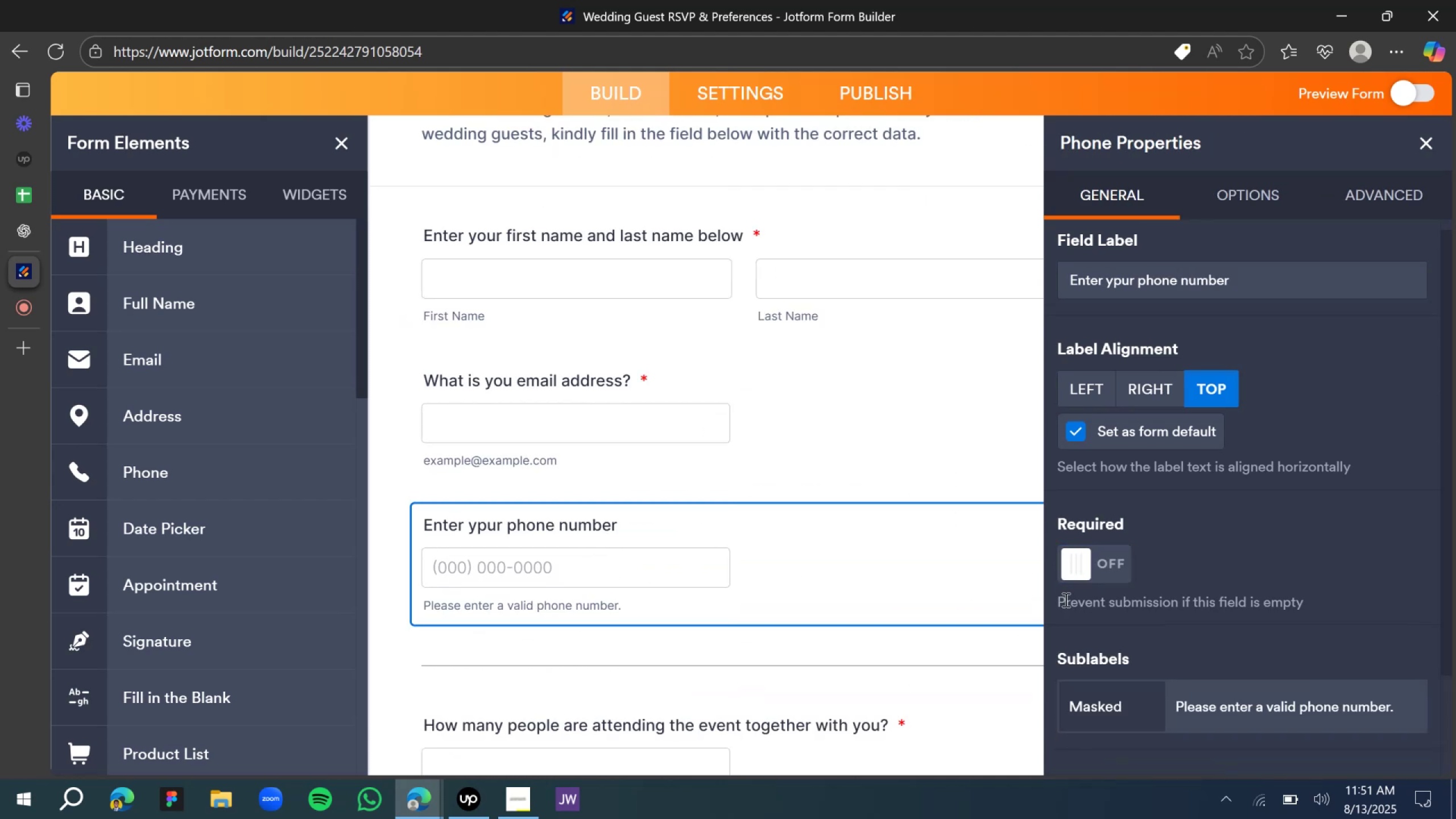 
left_click([1079, 568])
 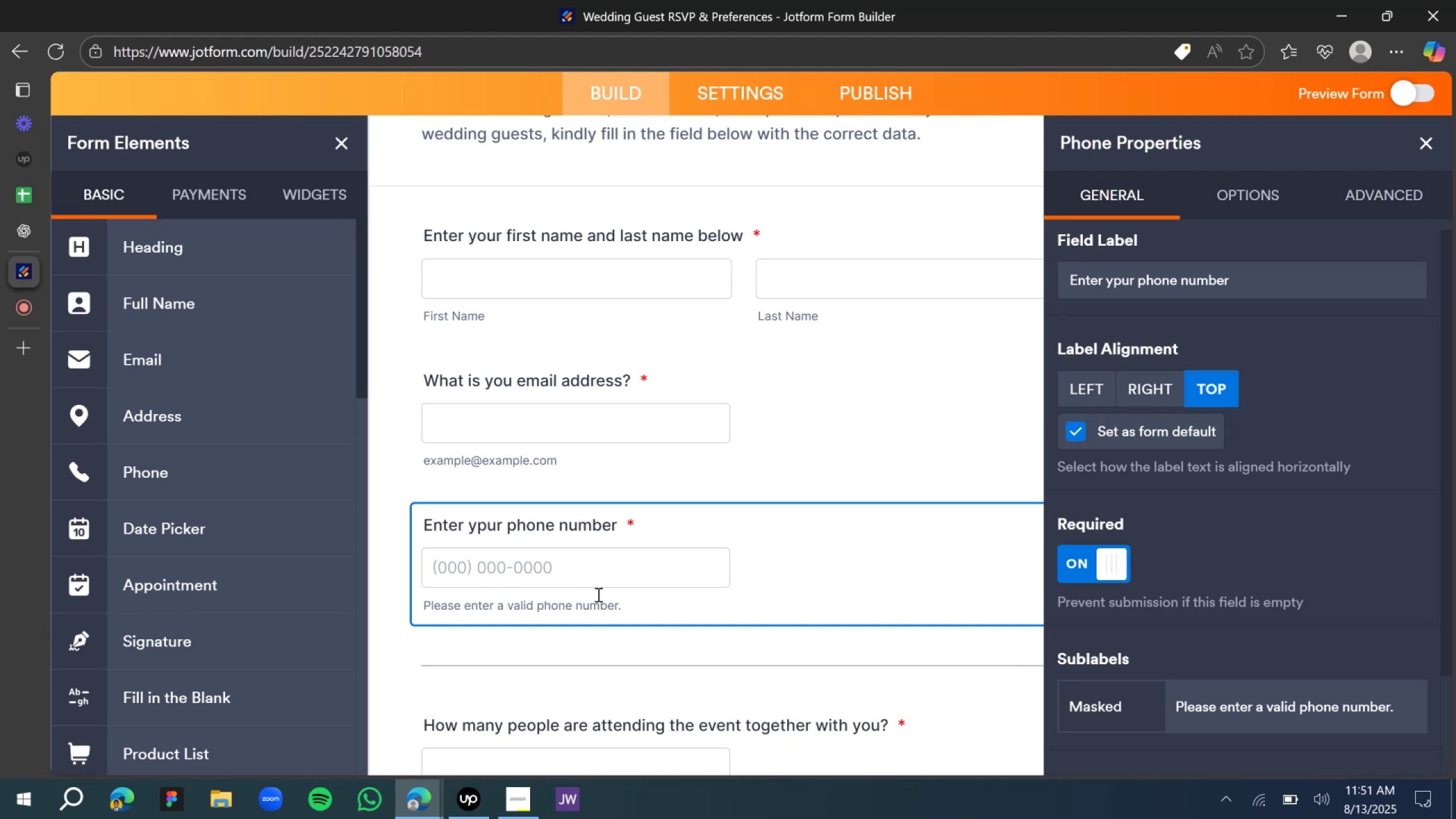 
scroll: coordinate [658, 452], scroll_direction: up, amount: 1.0
 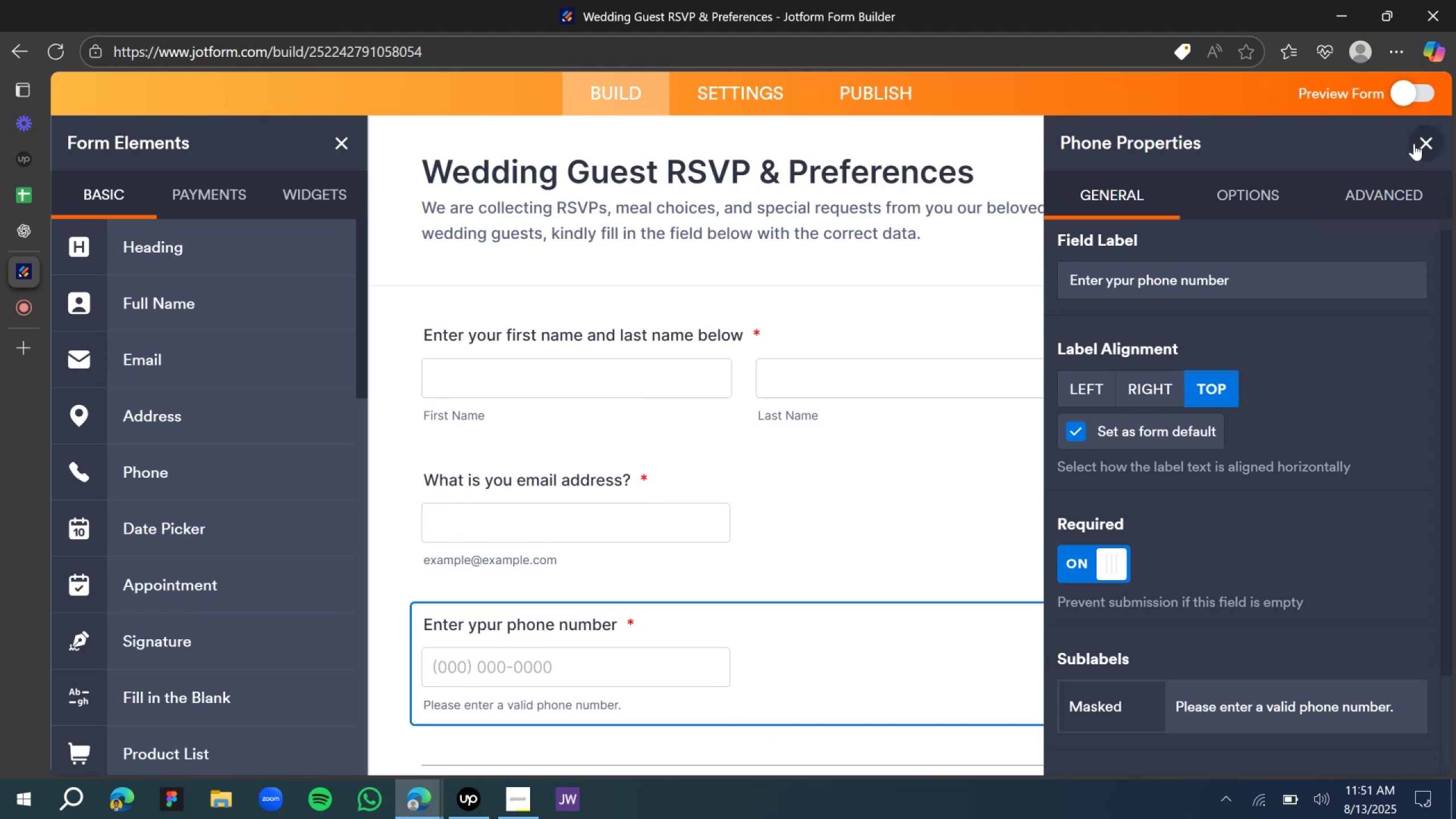 
left_click([751, 334])
 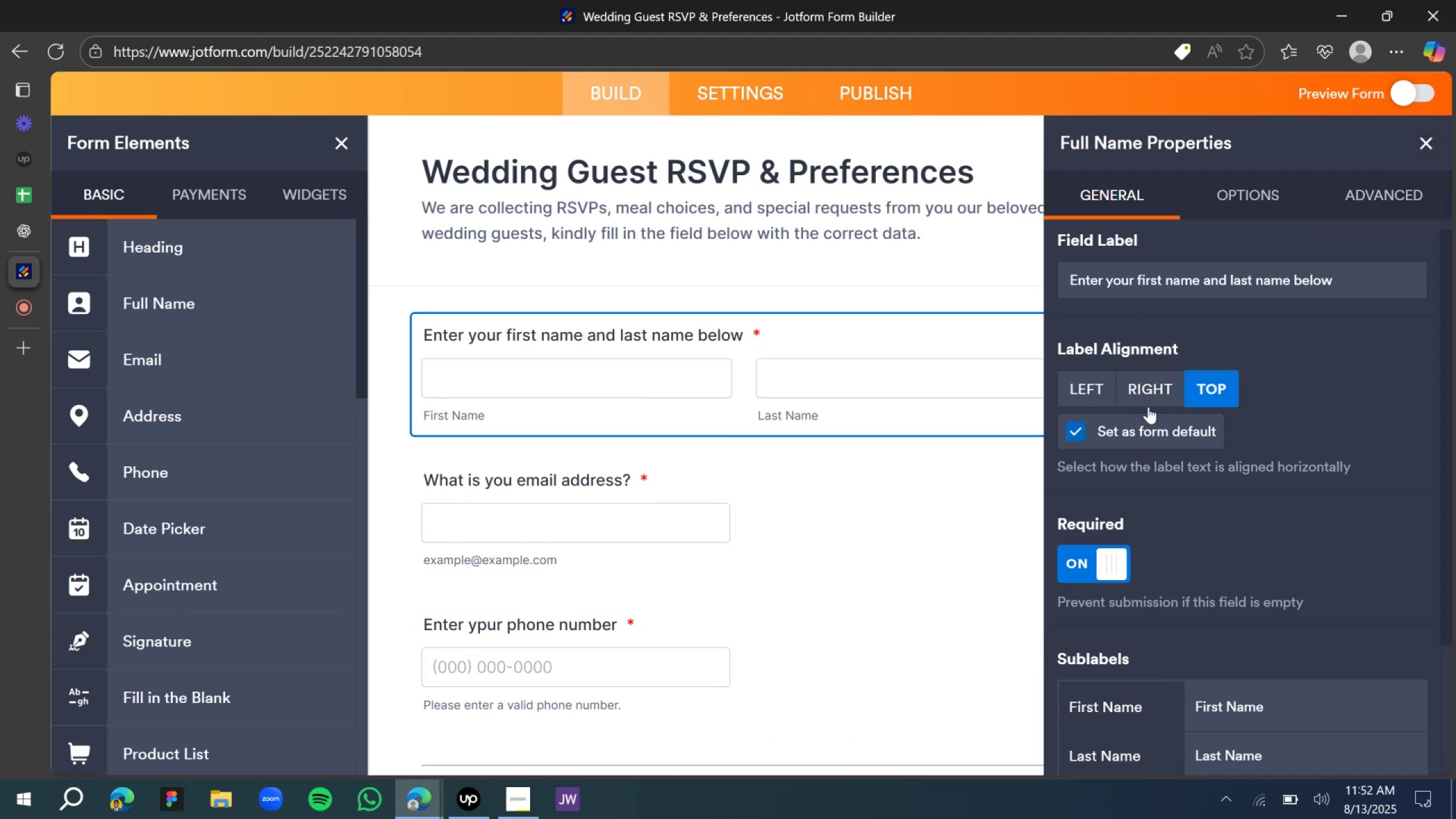 
left_click([1203, 193])
 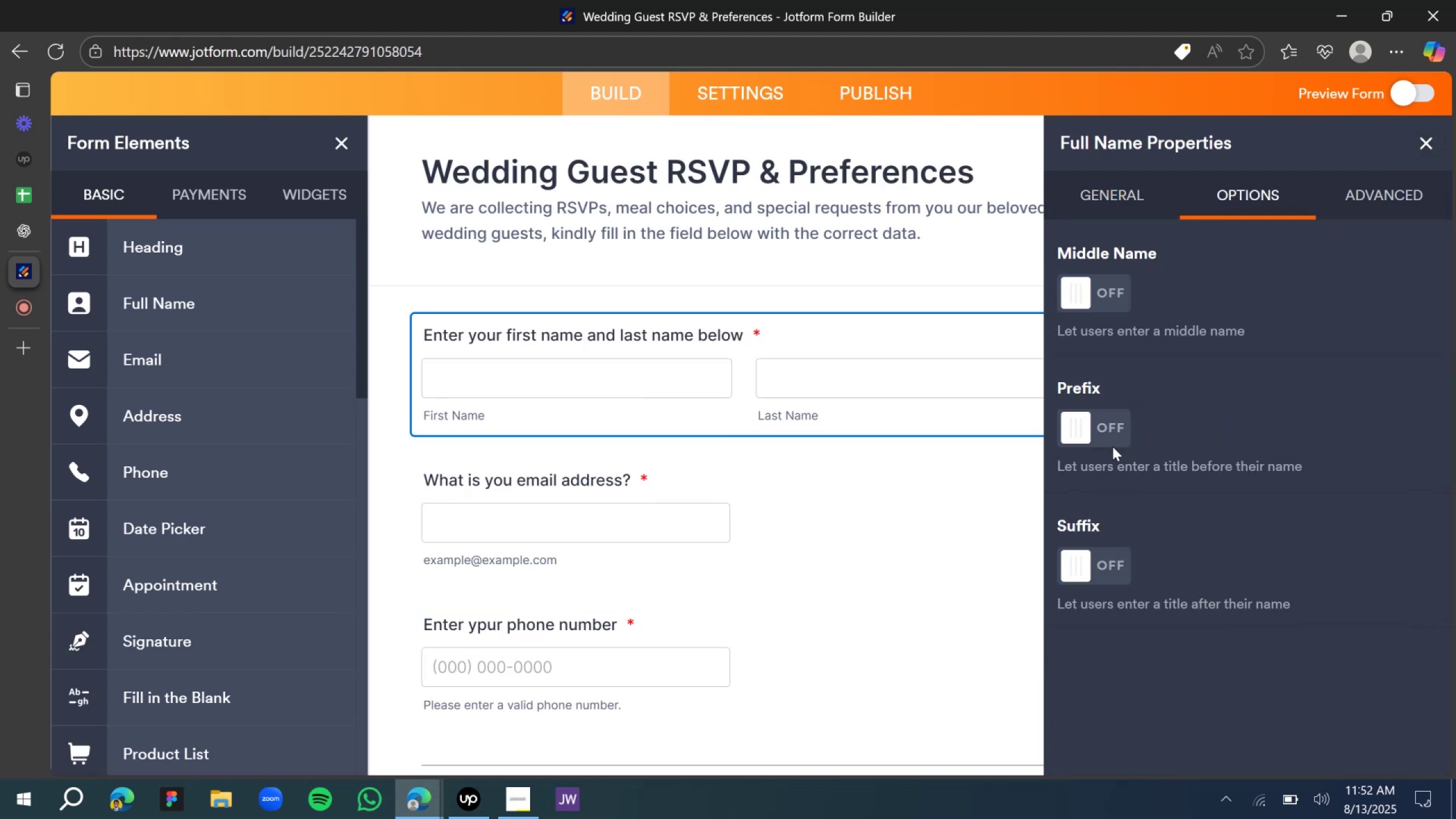 
scroll: coordinate [1151, 392], scroll_direction: up, amount: 9.0
 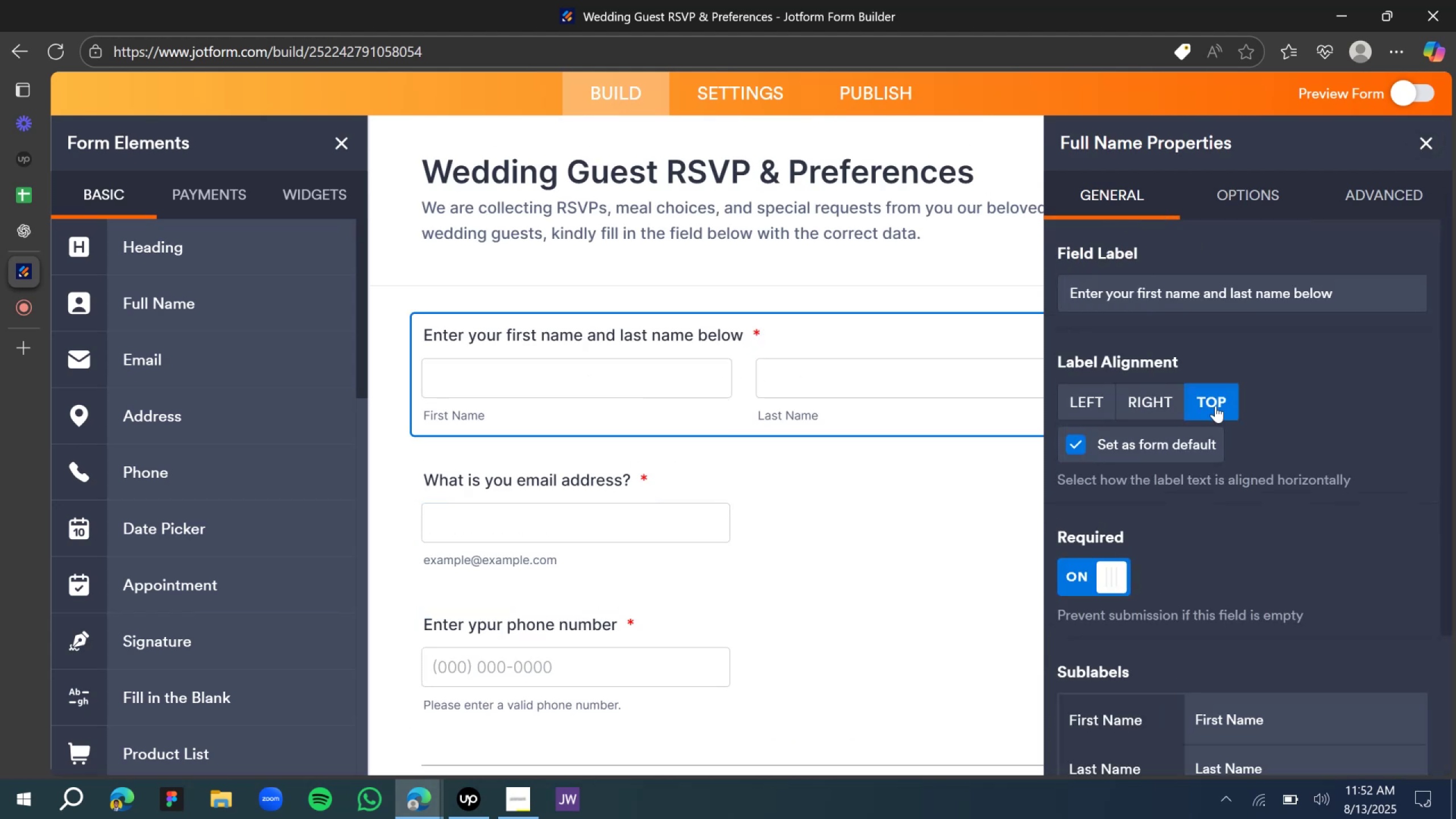 
scroll: coordinate [1234, 464], scroll_direction: down, amount: 2.0
 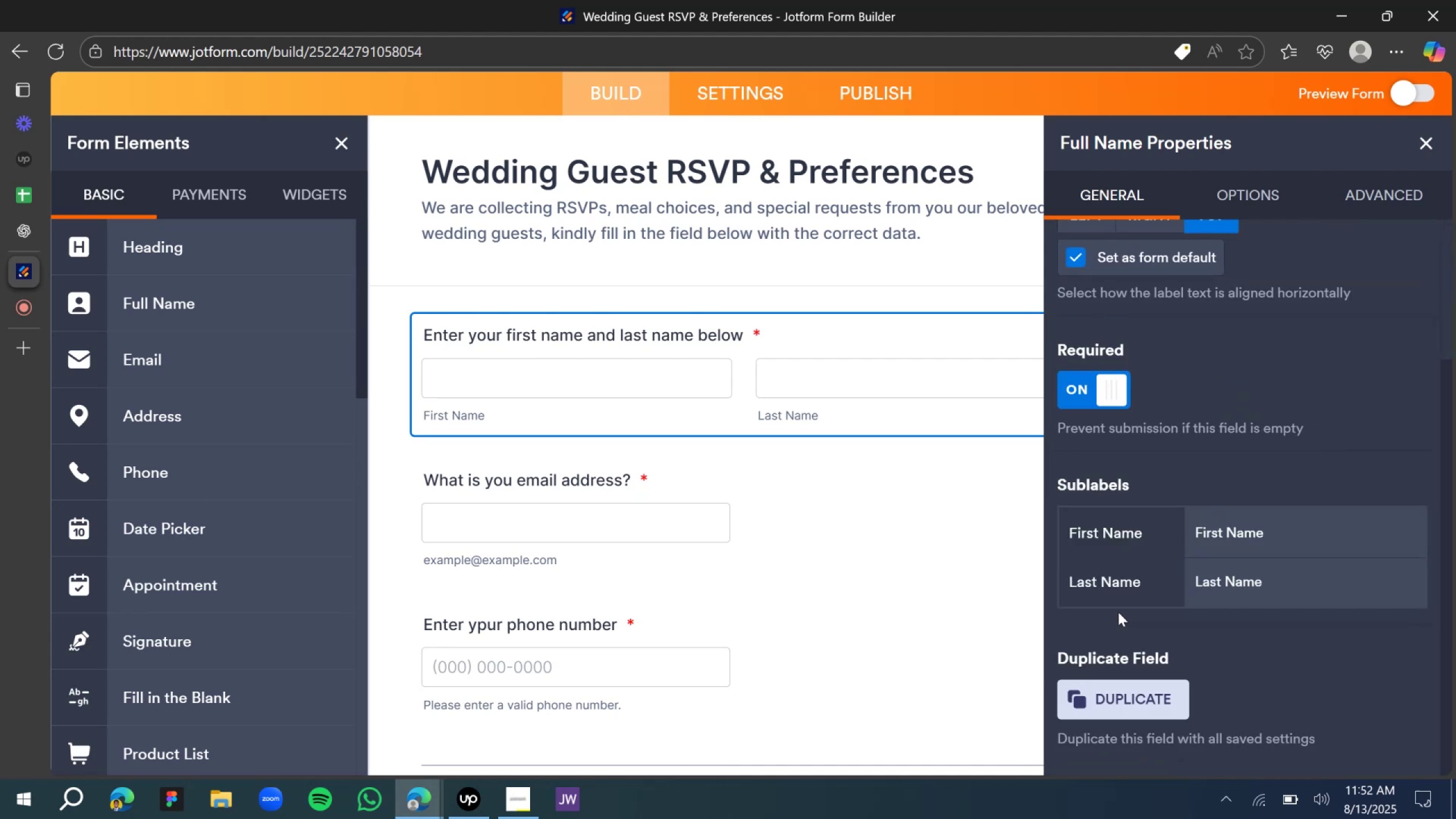 
left_click([1106, 582])
 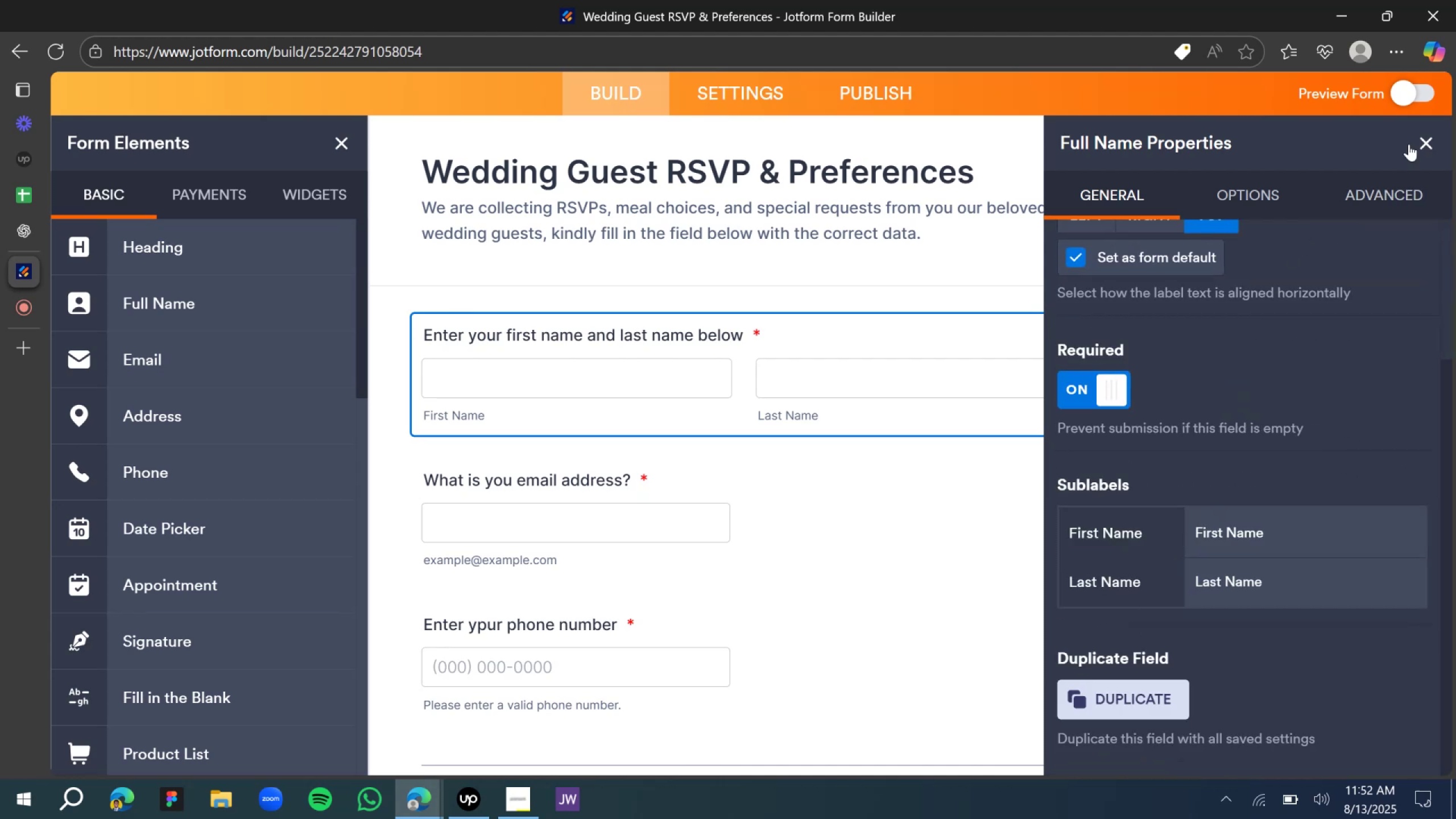 
left_click([1423, 150])
 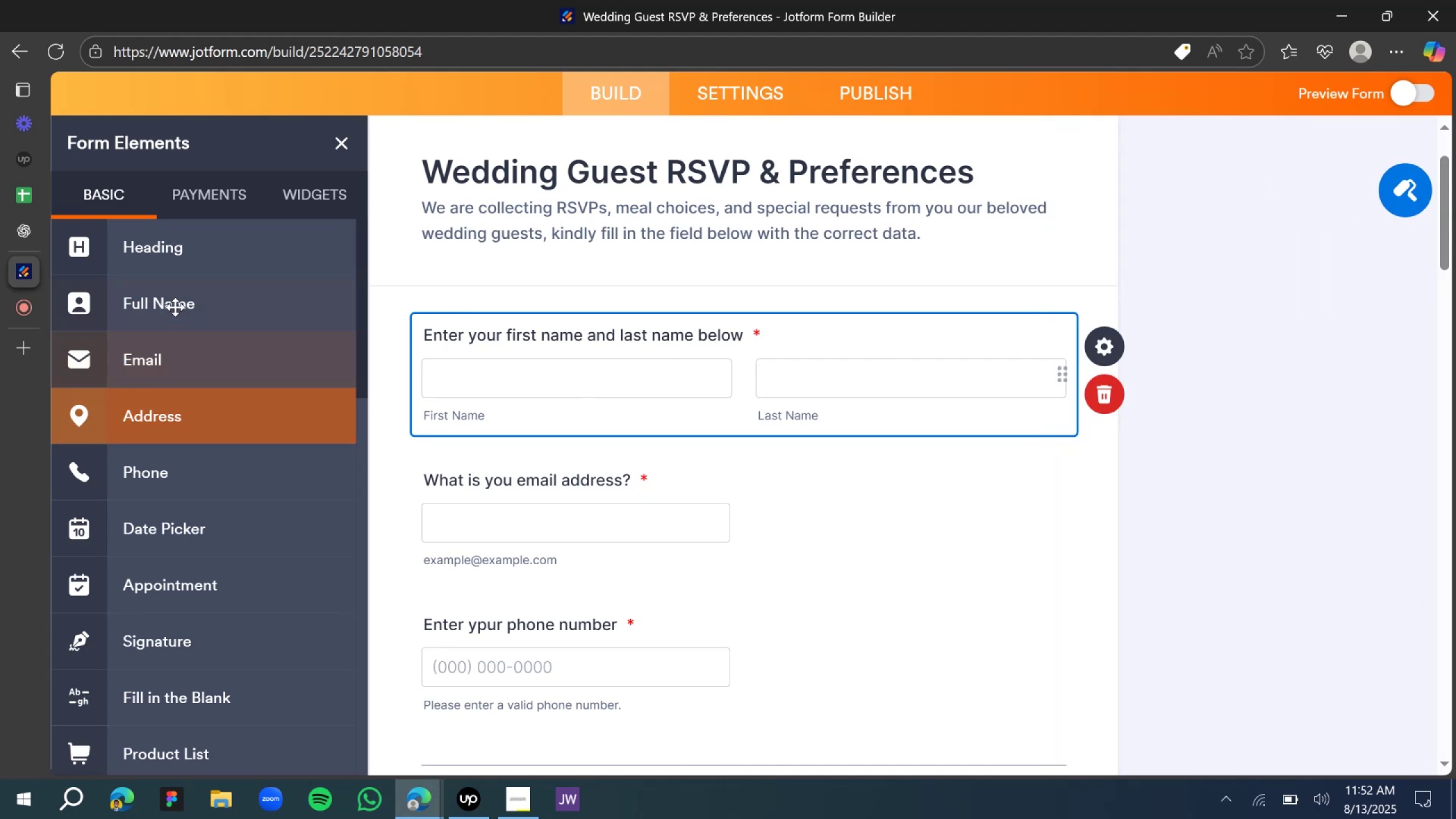 
scroll: coordinate [200, 382], scroll_direction: up, amount: 3.0
 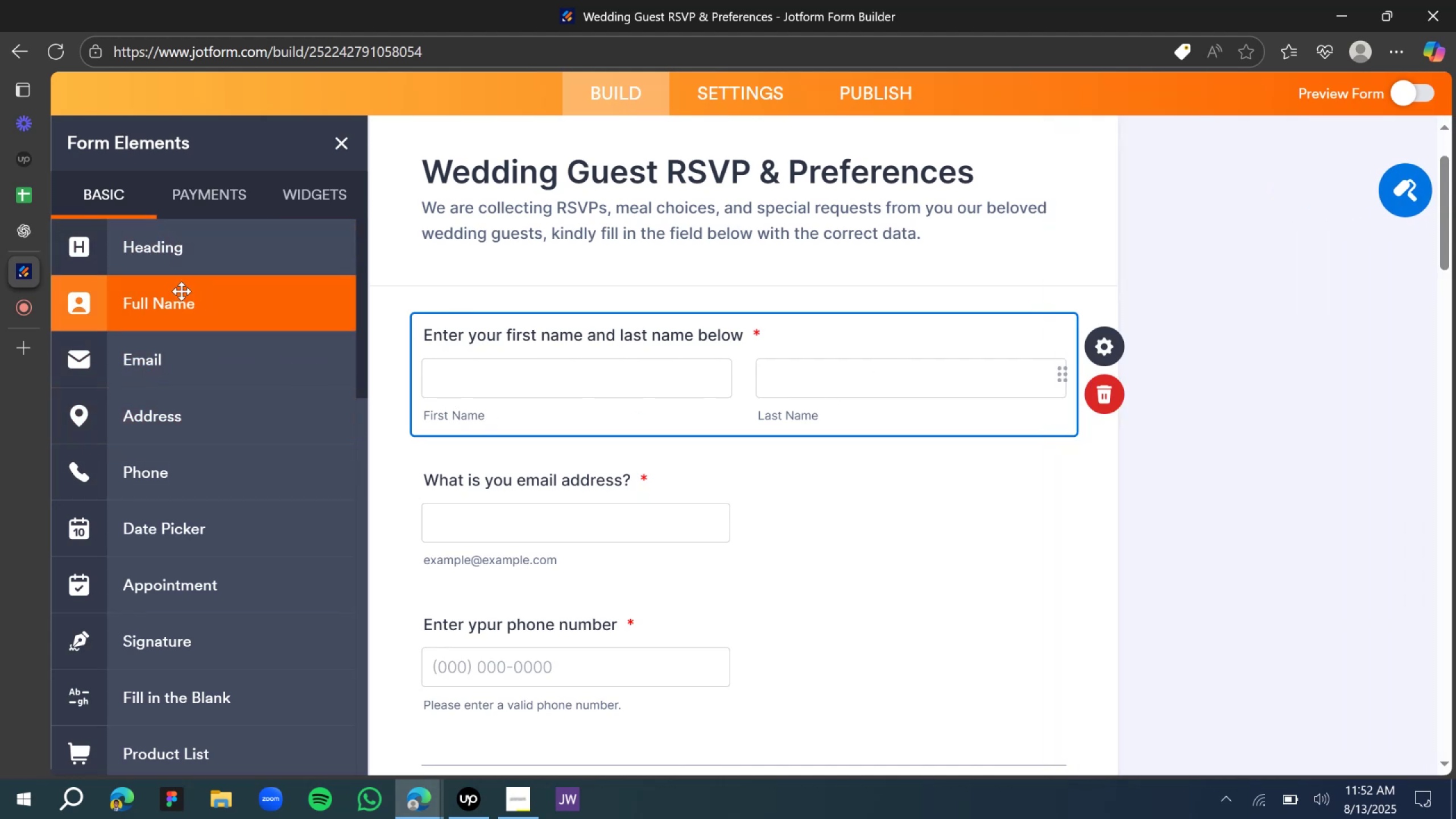 
left_click_drag(start_coordinate=[250, 261], to_coordinate=[709, 320])
 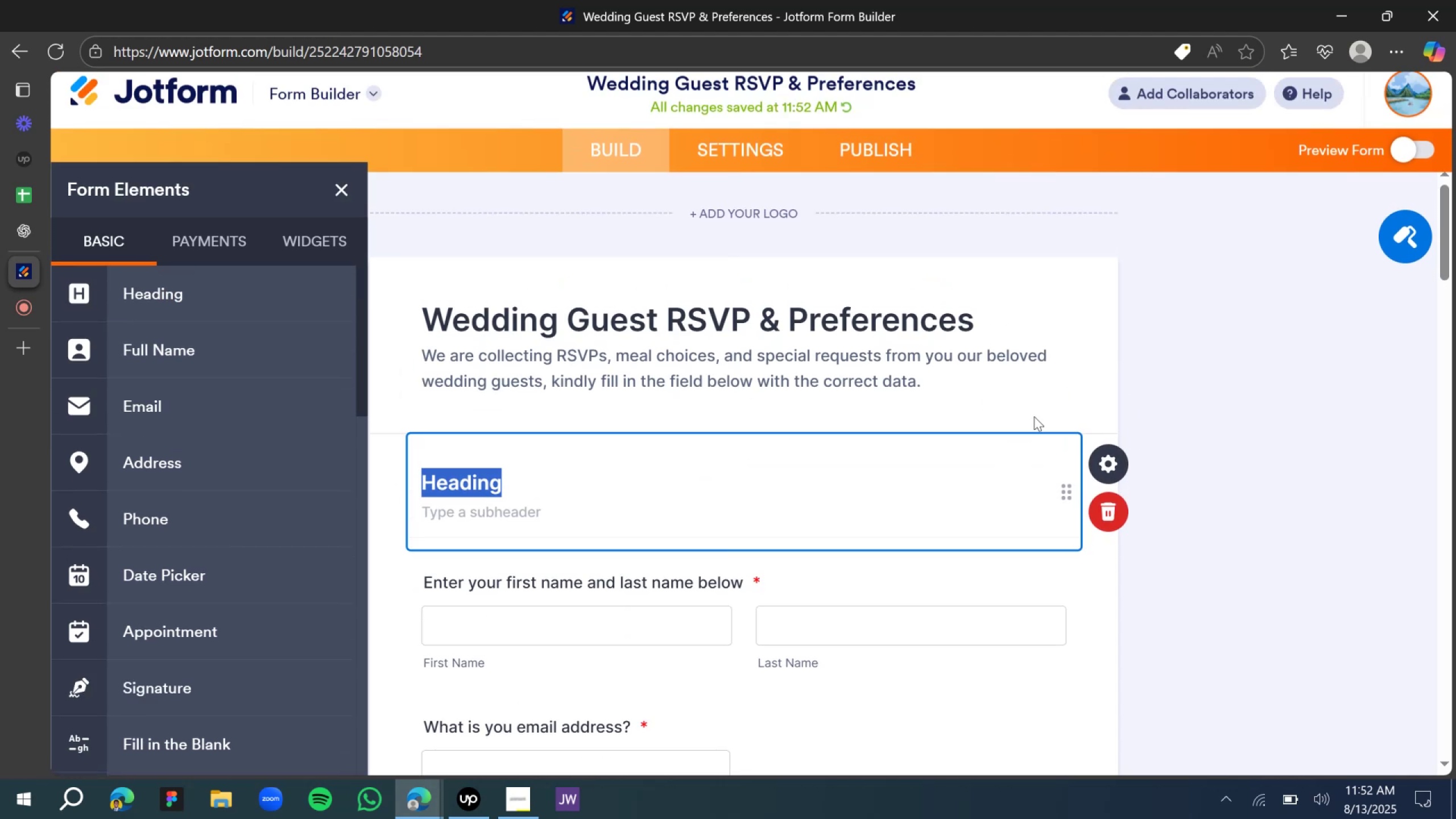 
scroll: coordinate [1142, 429], scroll_direction: down, amount: 1.0
 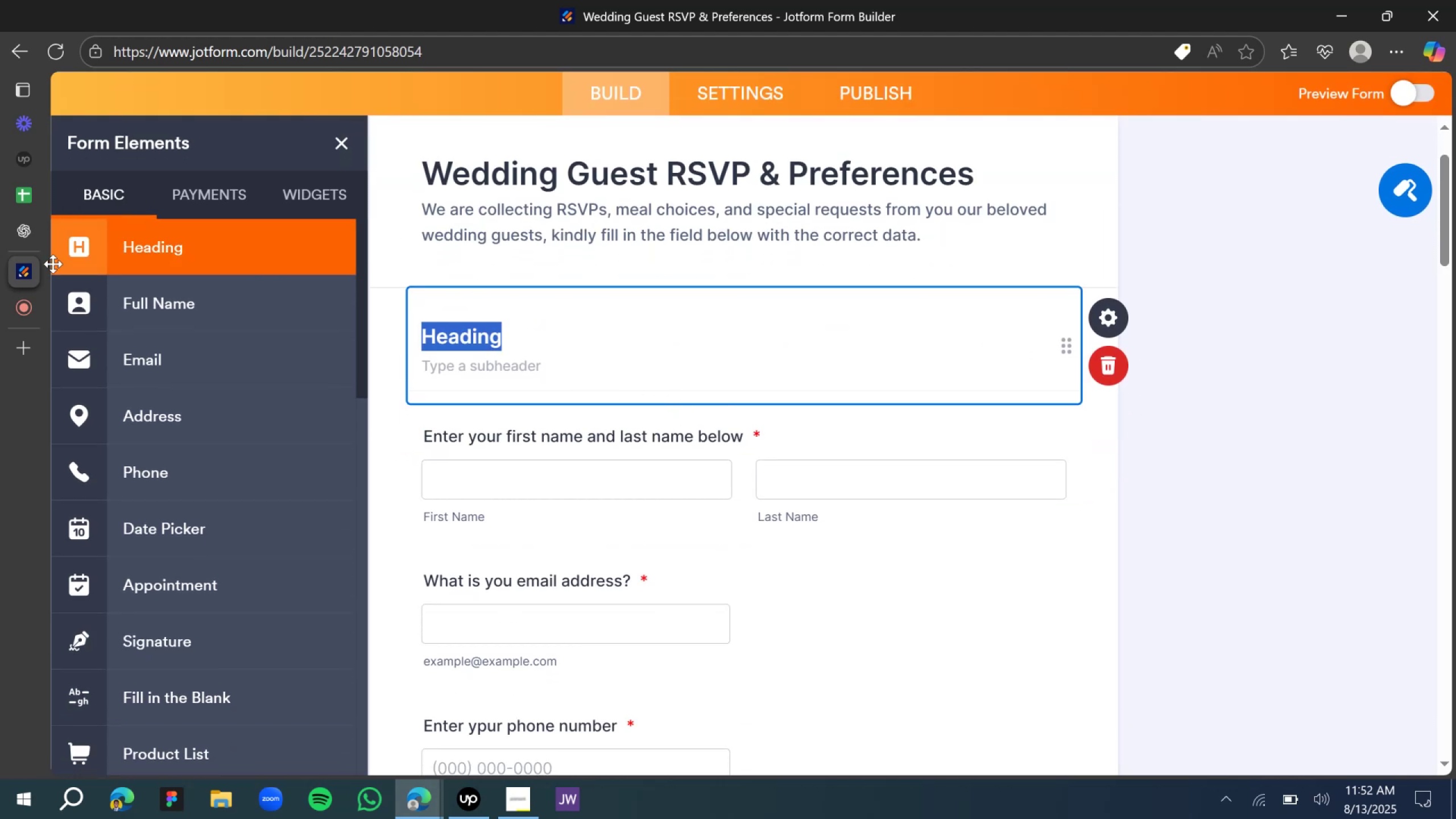 
left_click([26, 230])
 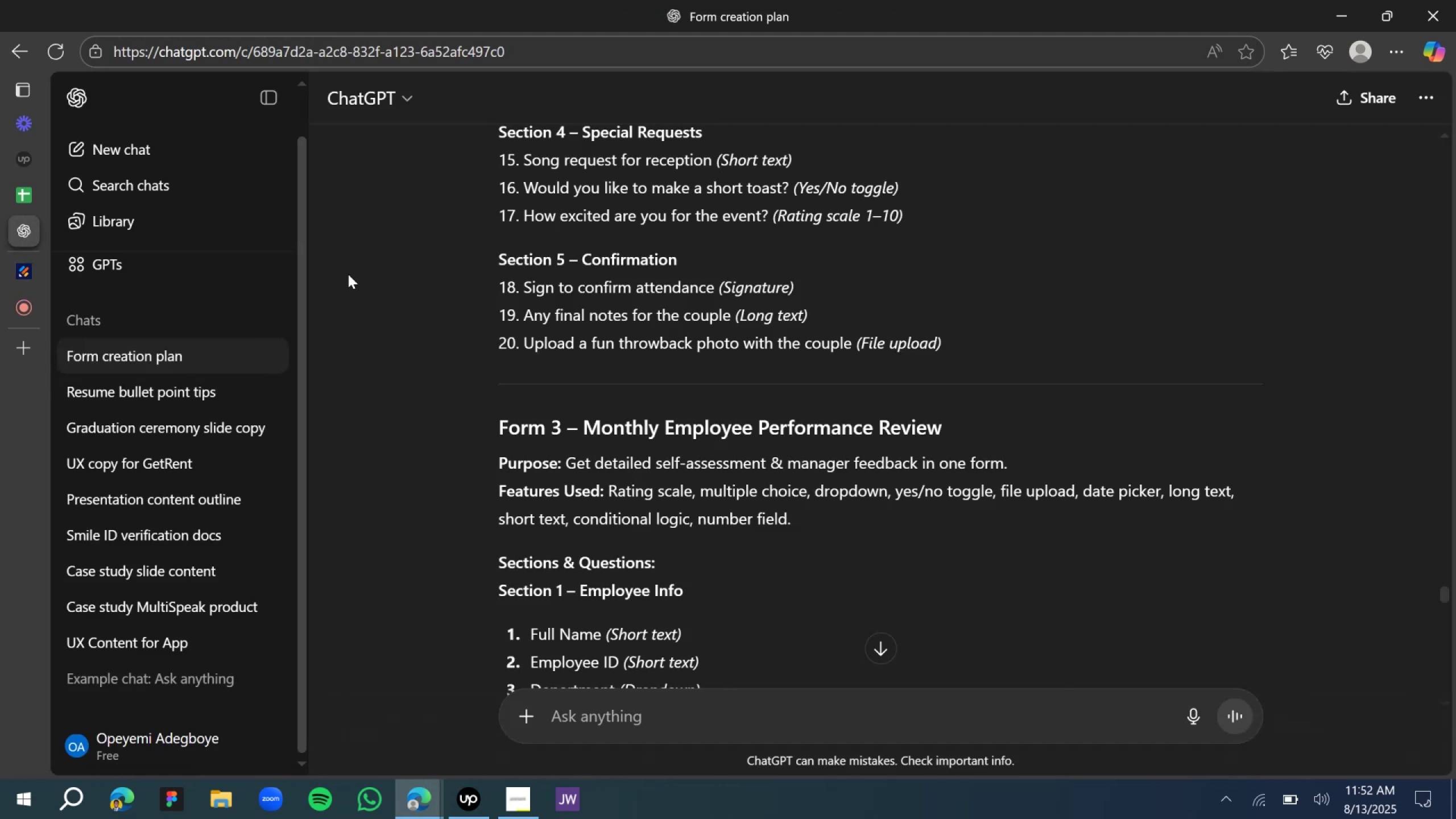 
scroll: coordinate [675, 499], scroll_direction: down, amount: 18.0
 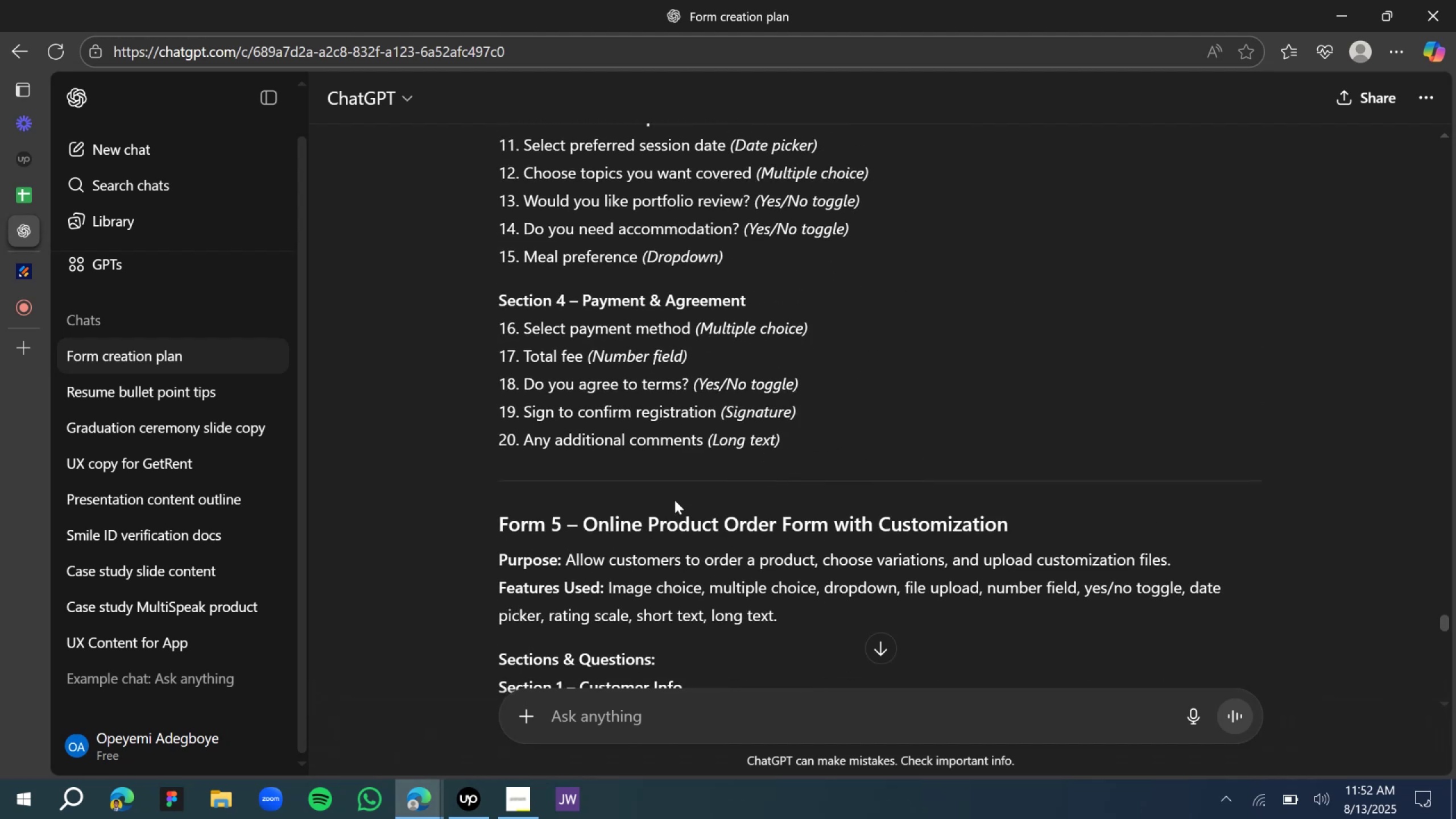 
scroll: coordinate [684, 470], scroll_direction: up, amount: 28.0
 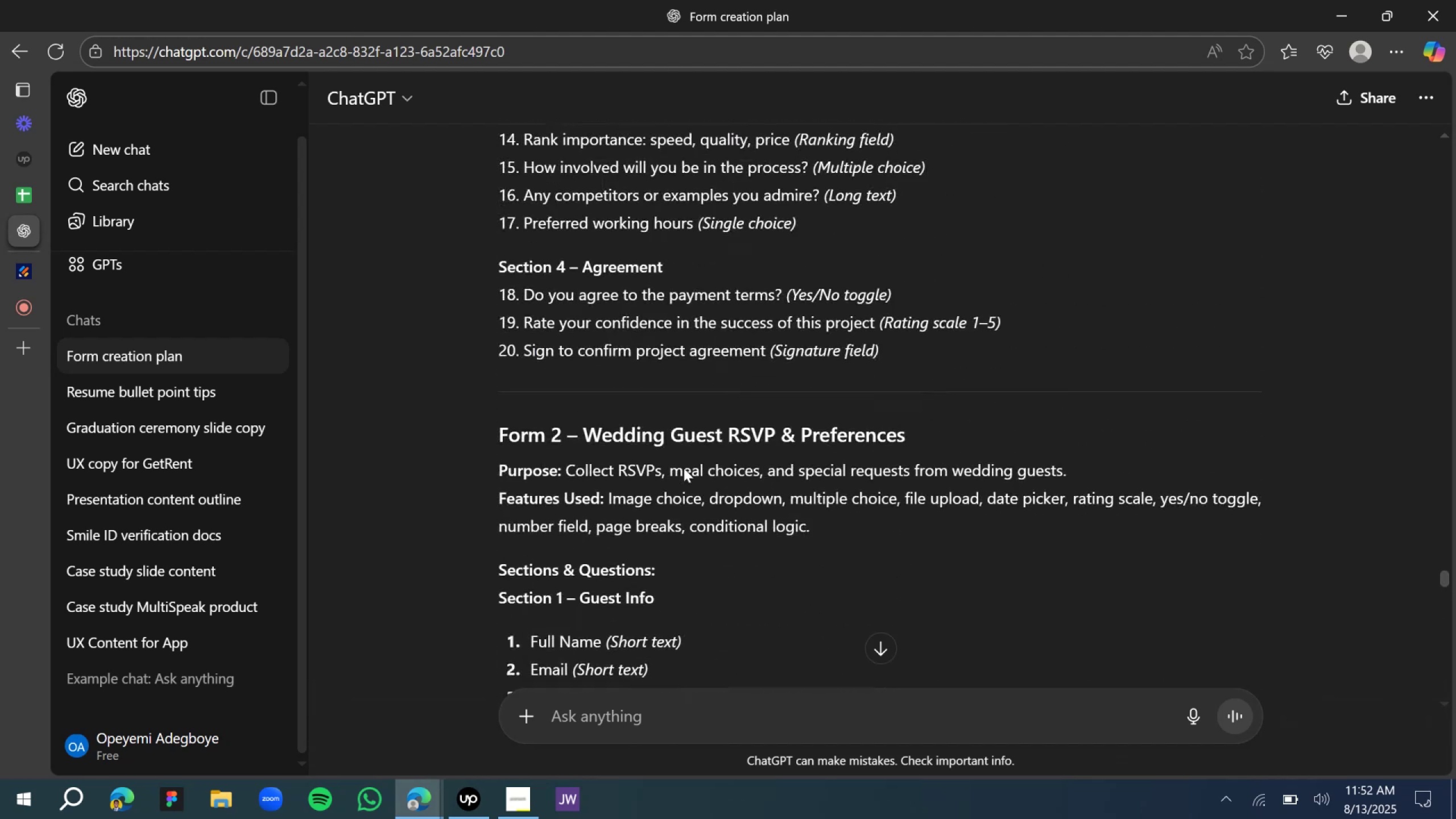 
scroll: coordinate [684, 475], scroll_direction: down, amount: 2.0
 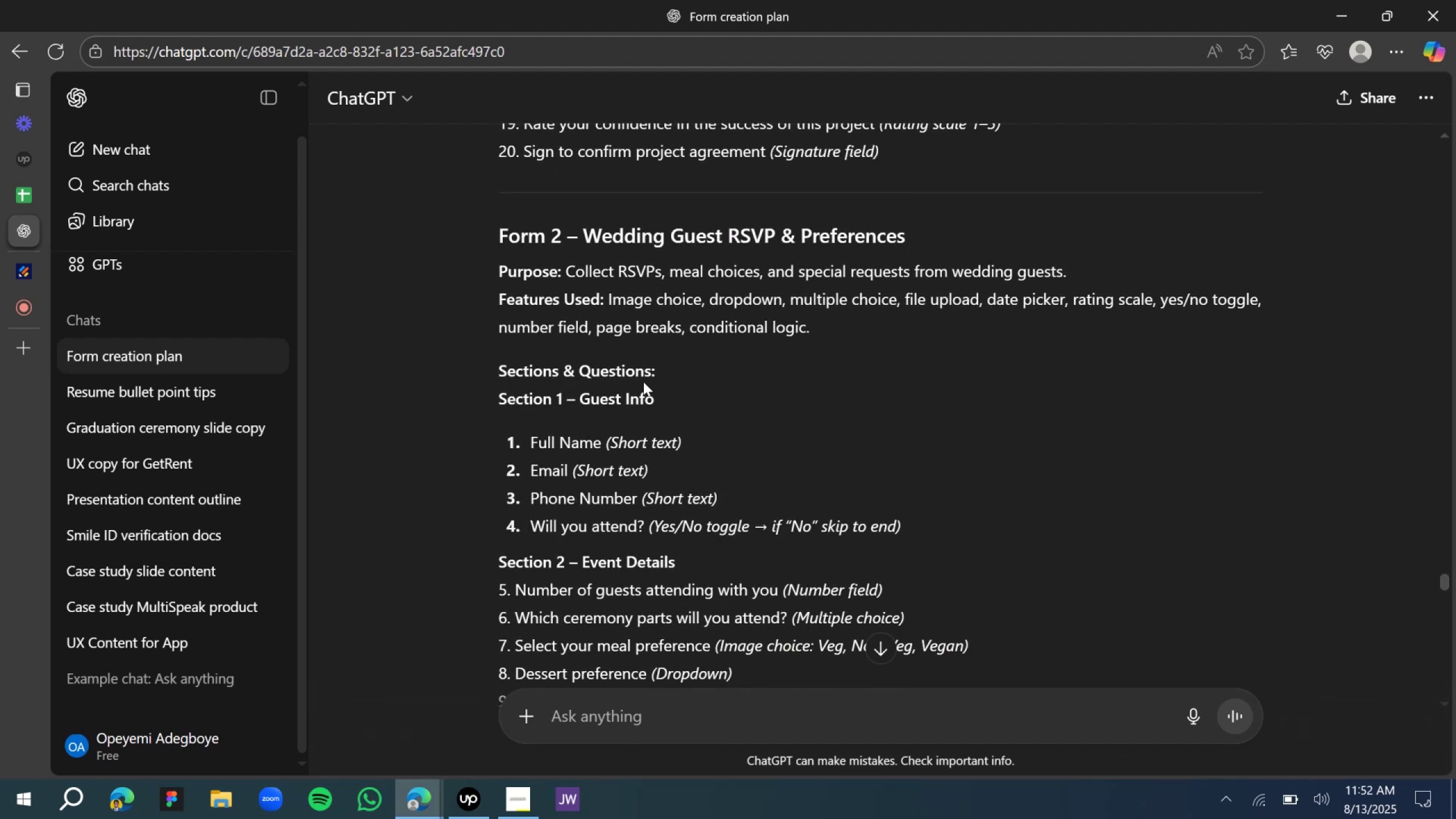 
left_click_drag(start_coordinate=[660, 402], to_coordinate=[582, 401])
 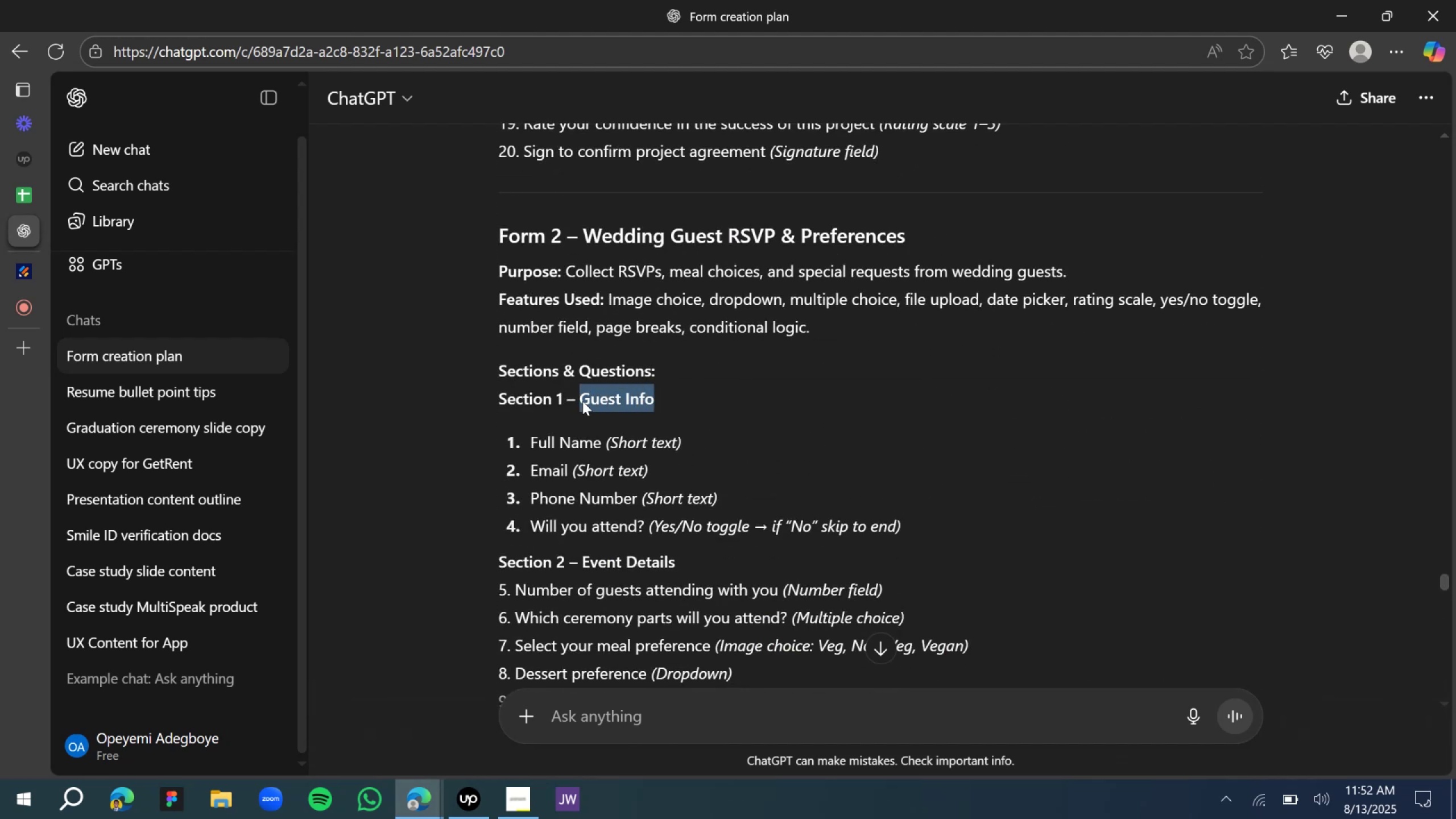 
key(Control+C)
 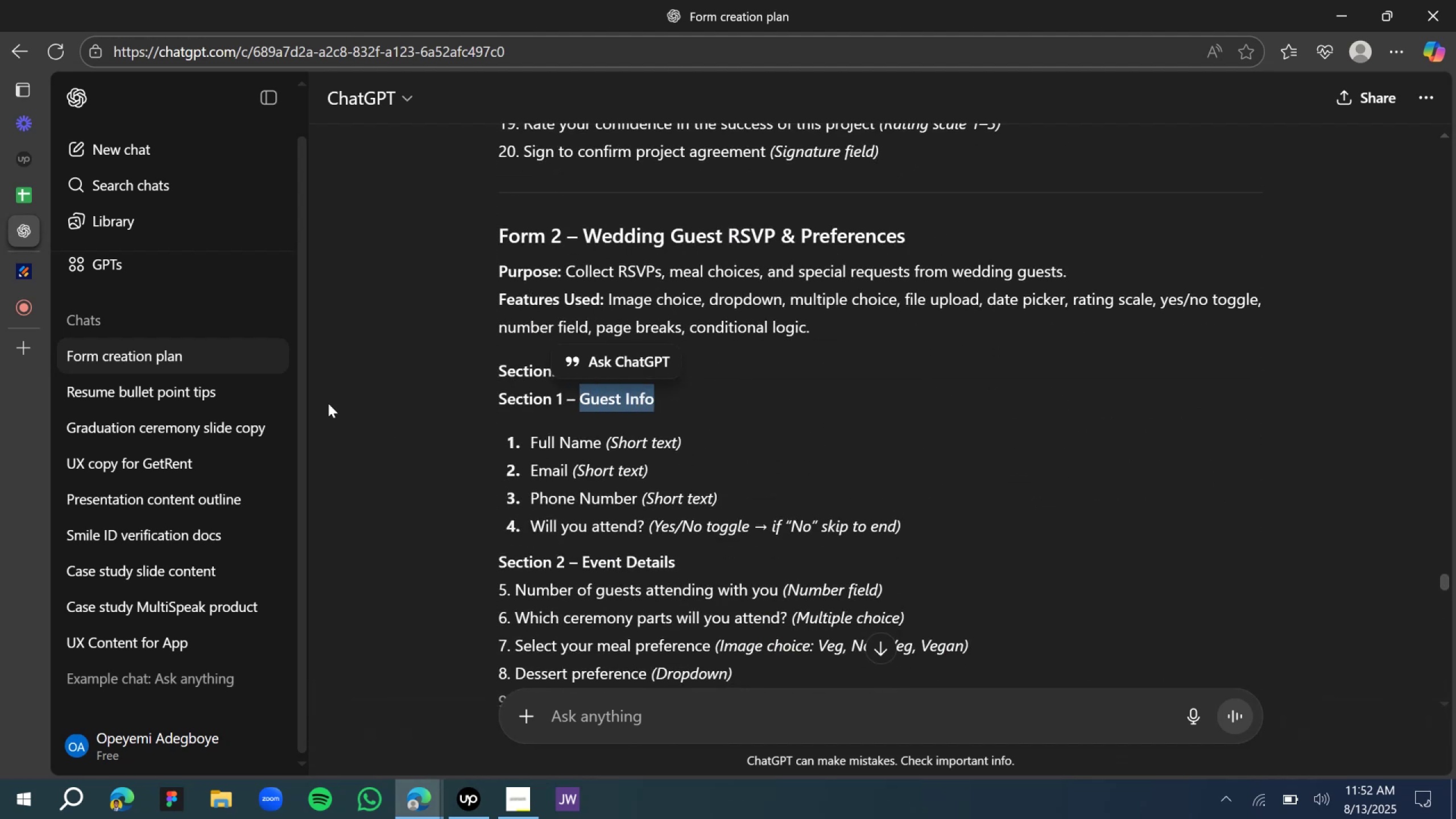 
key(Control+C)
 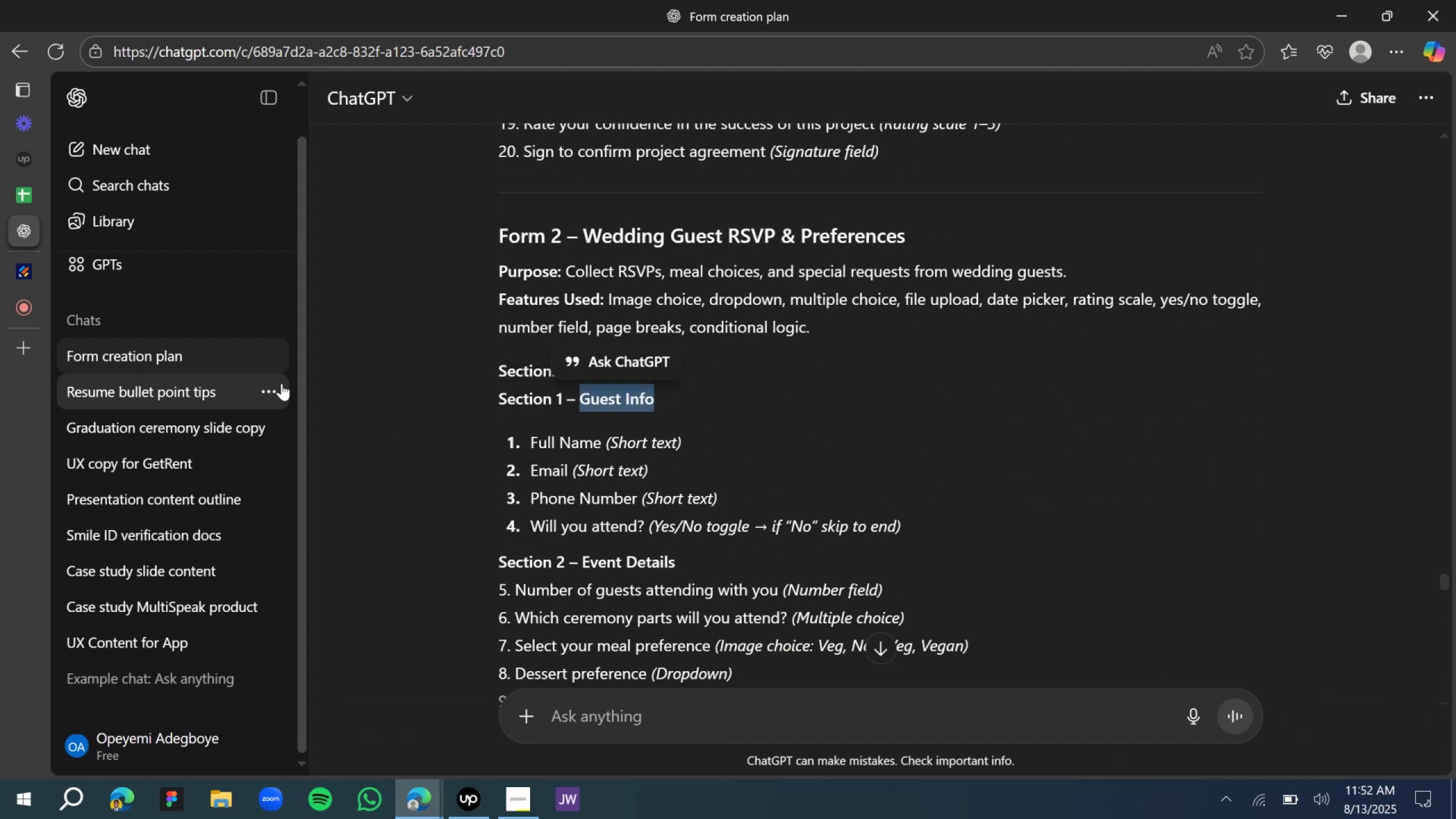 
key(Control+C)
 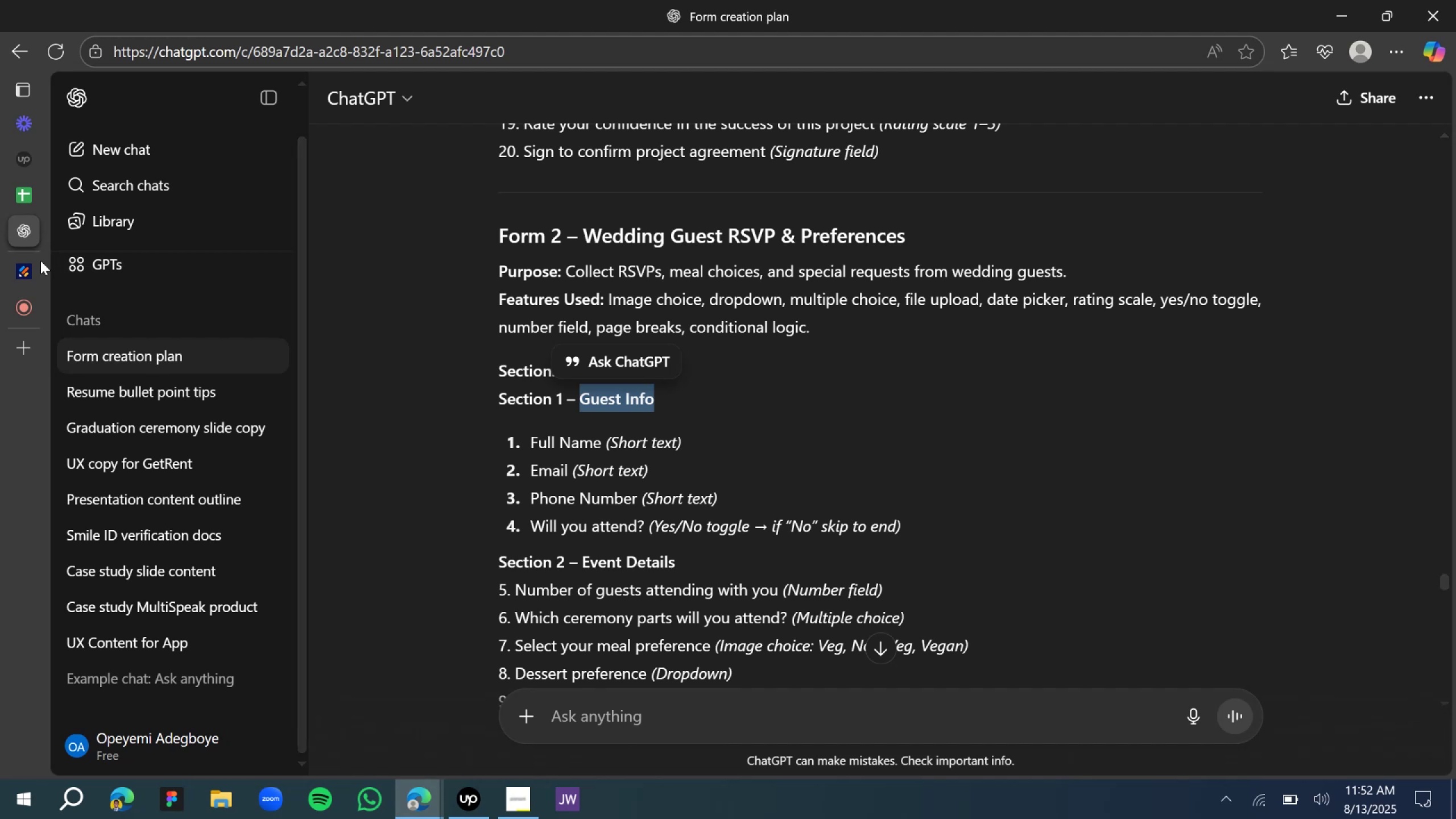 
left_click([37, 263])
 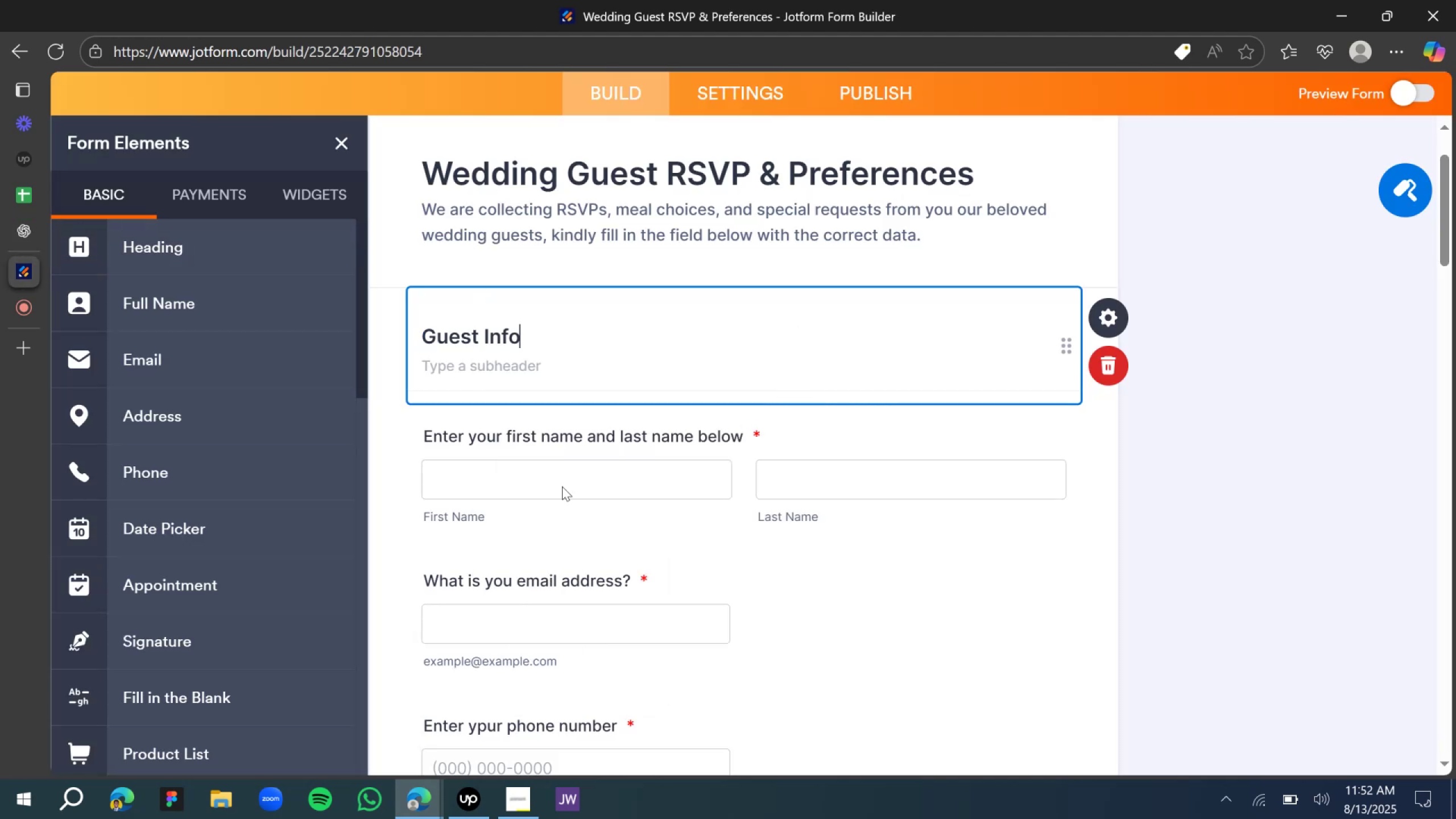 
left_click([486, 369])
 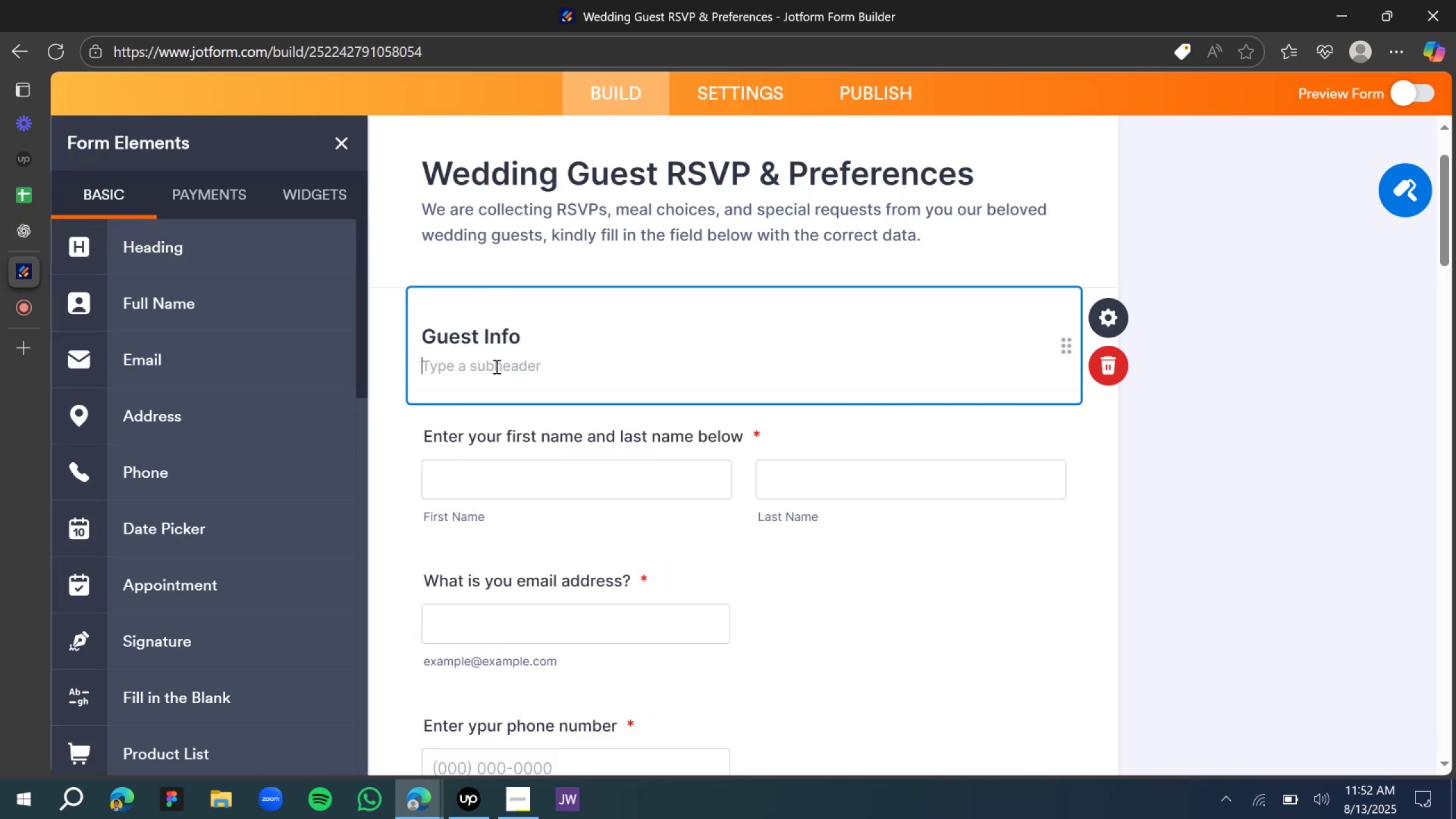 
type(Input your basic info below)
 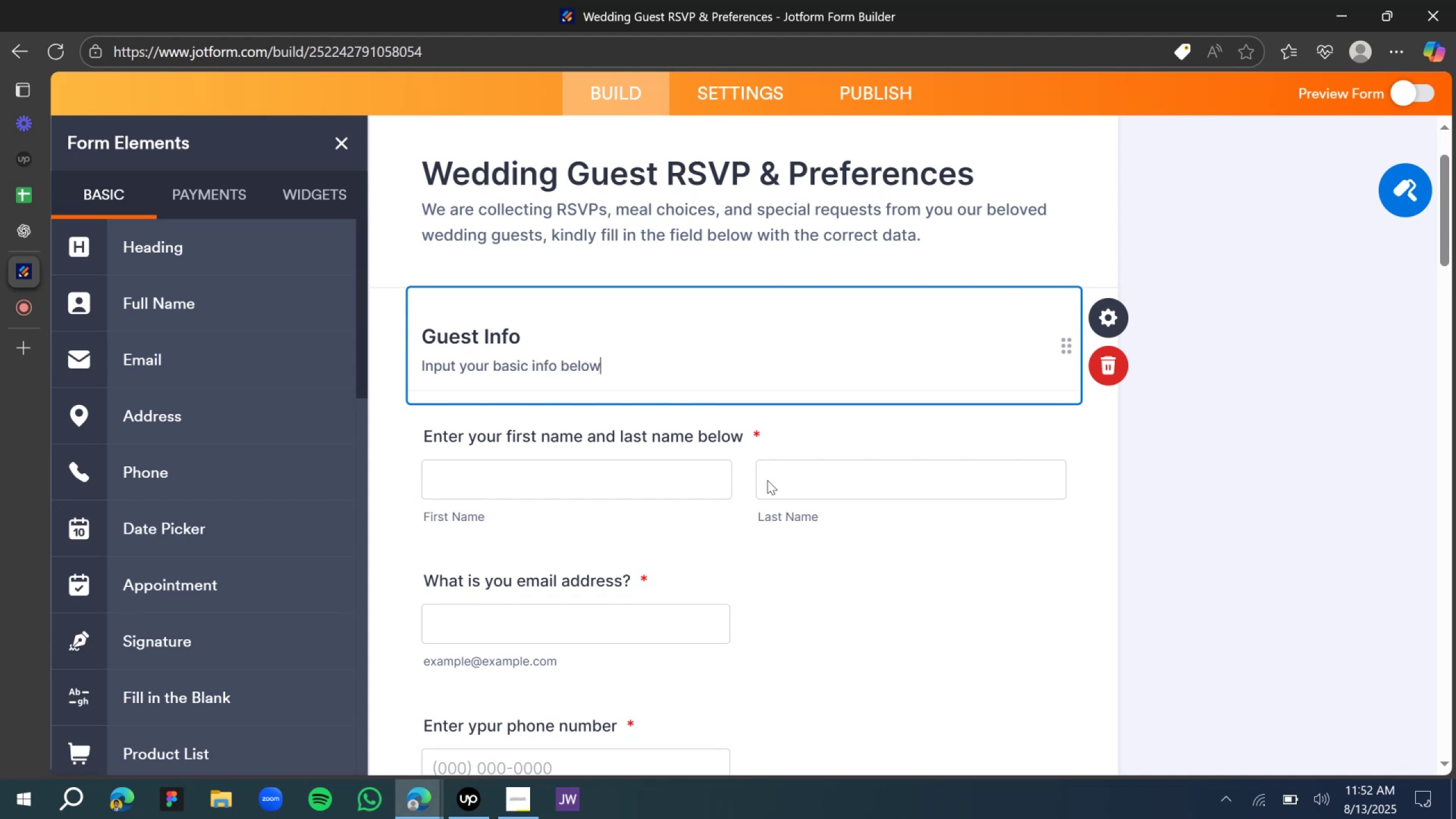 
left_click([1288, 452])
 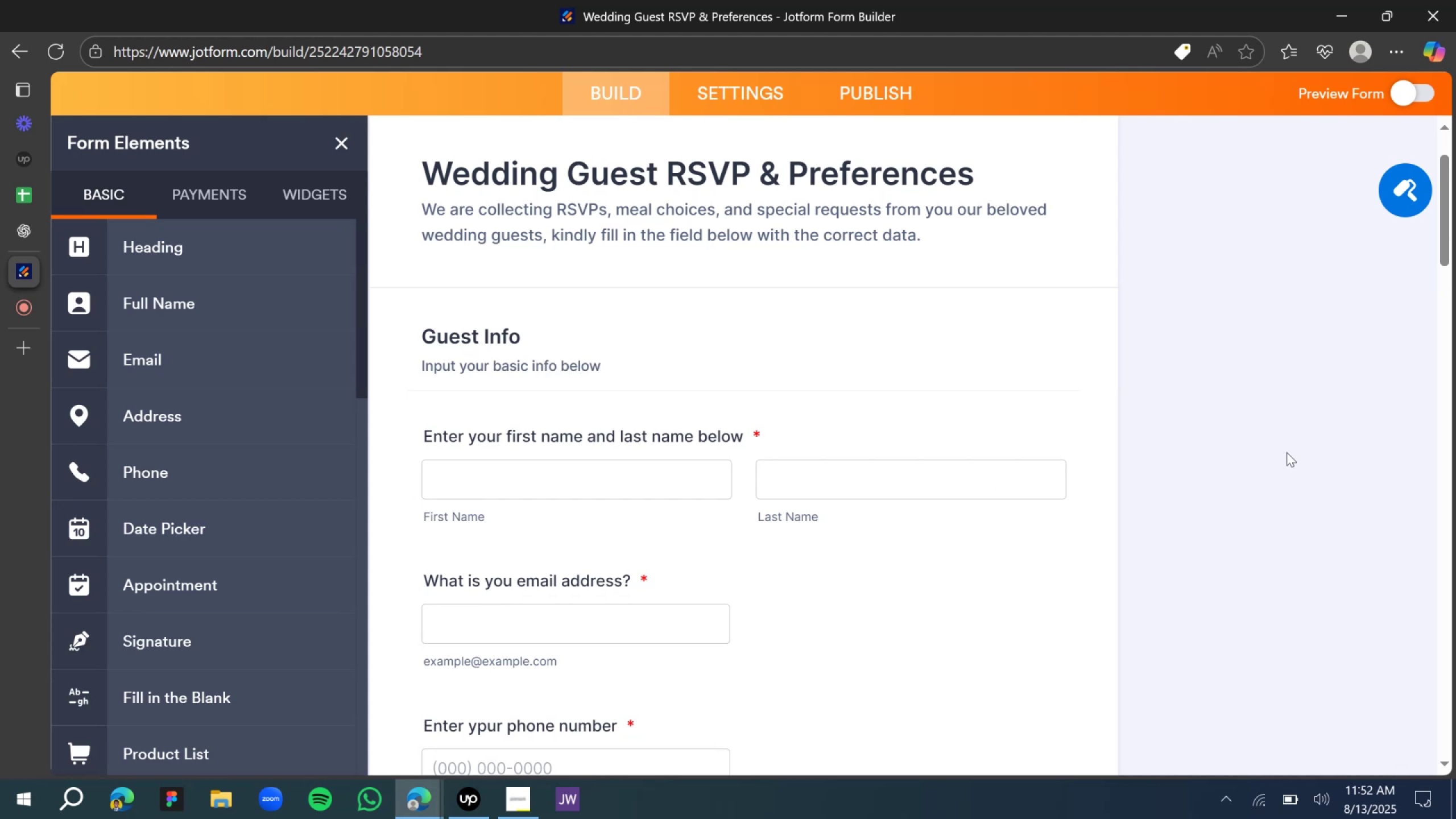 
scroll: coordinate [1185, 457], scroll_direction: down, amount: 2.0
 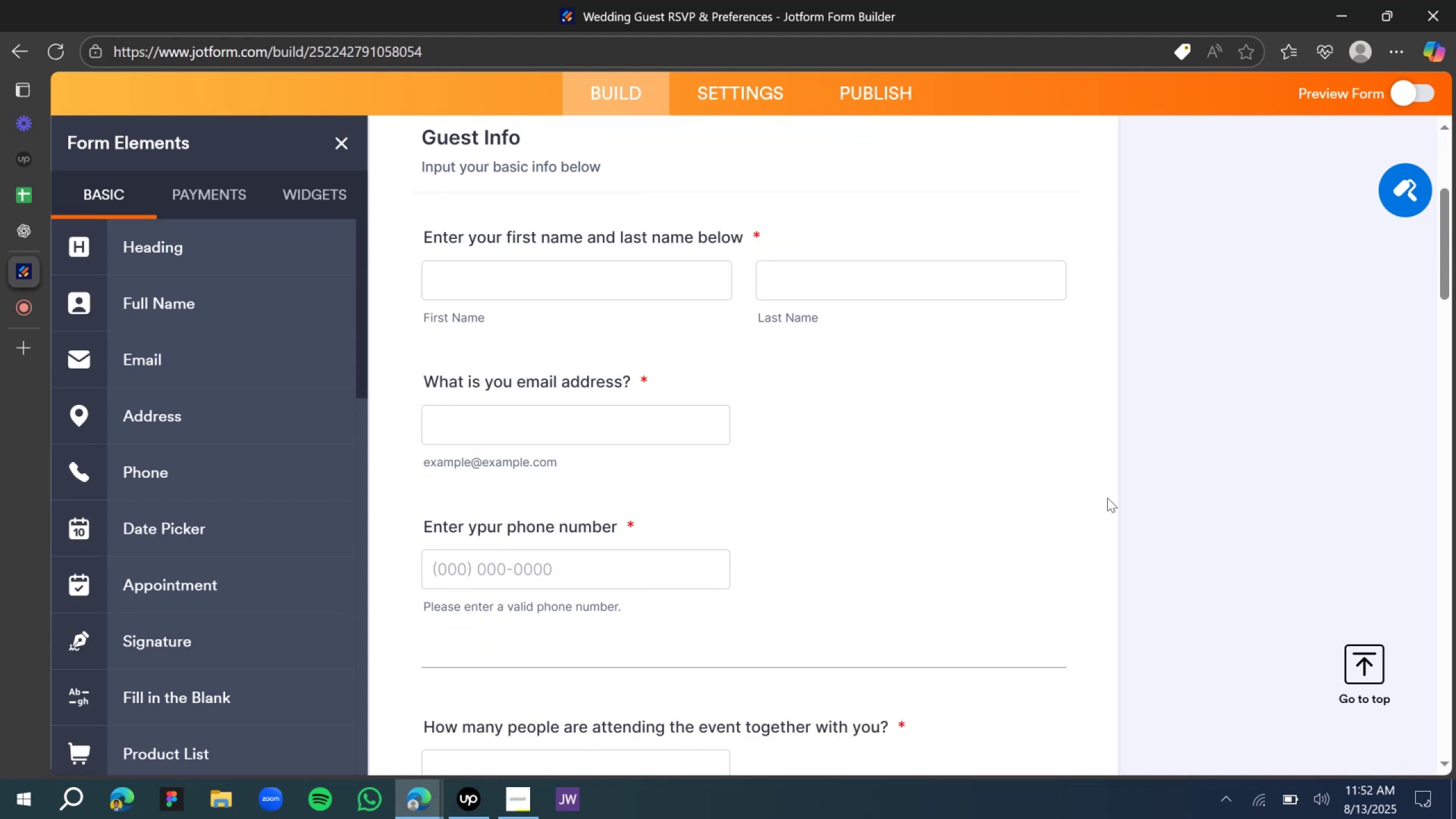 
scroll: coordinate [812, 420], scroll_direction: up, amount: 1.0
 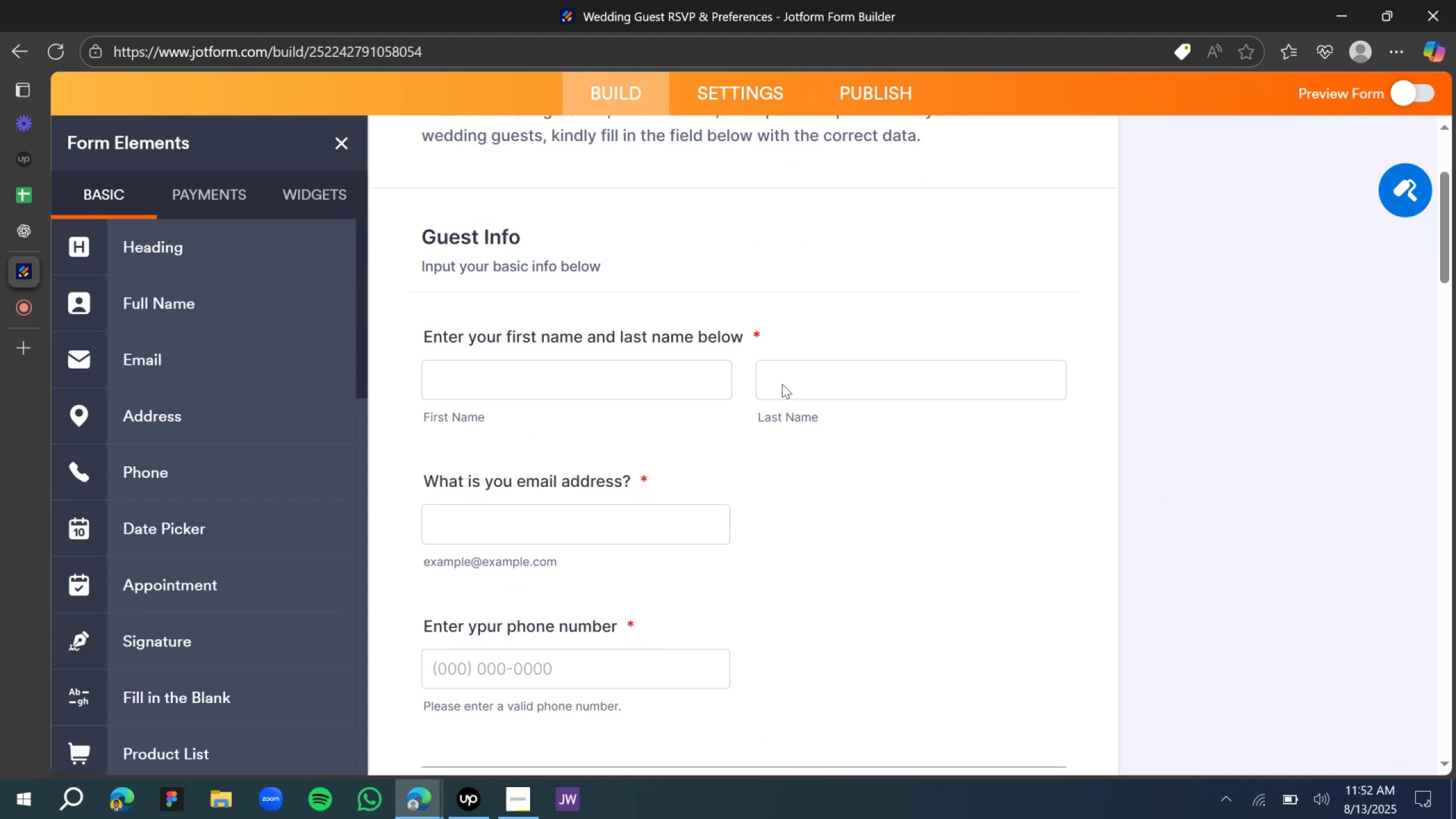 
scroll: coordinate [718, 404], scroll_direction: down, amount: 6.0
 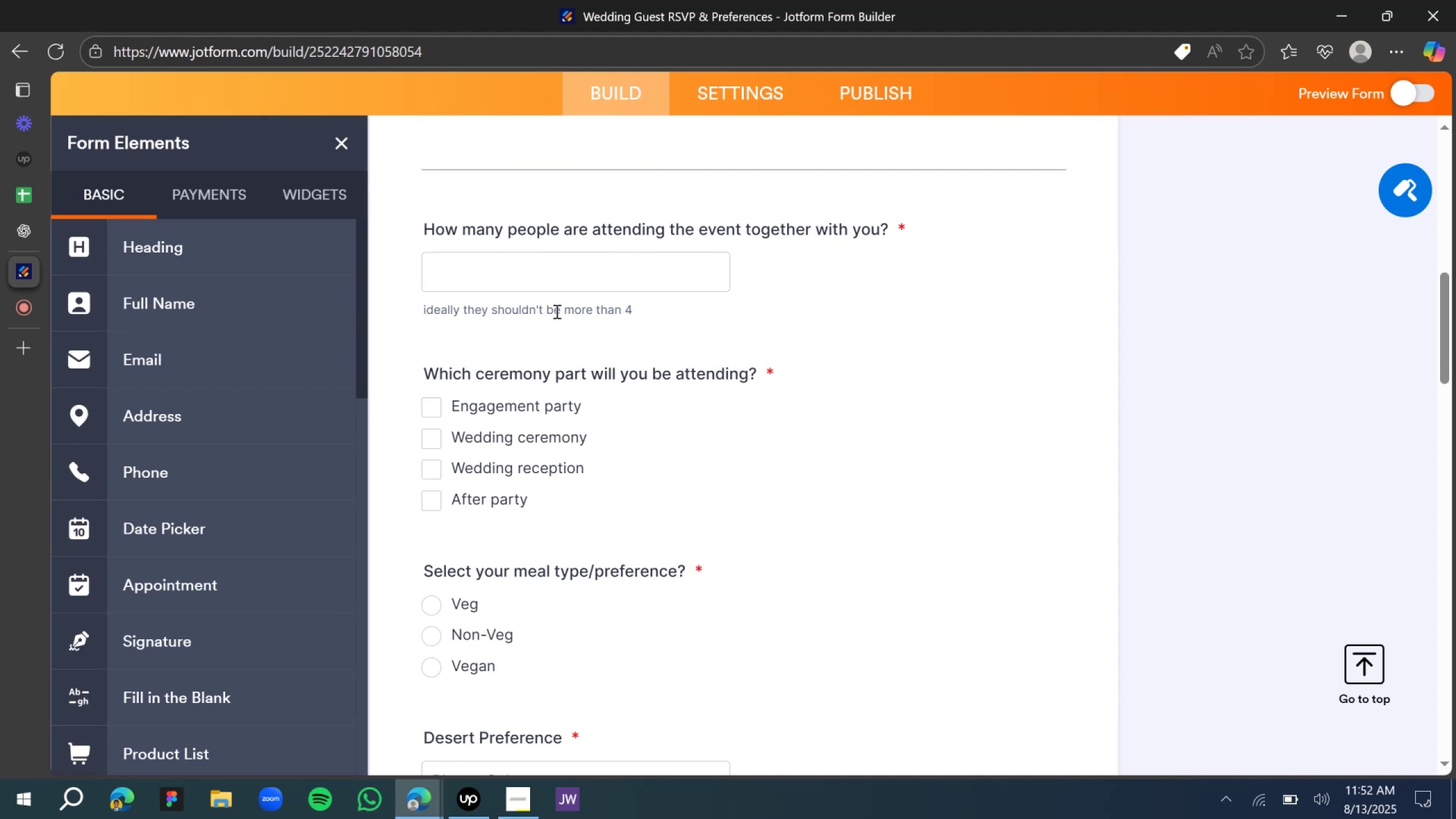 
scroll: coordinate [595, 253], scroll_direction: up, amount: 1.0
 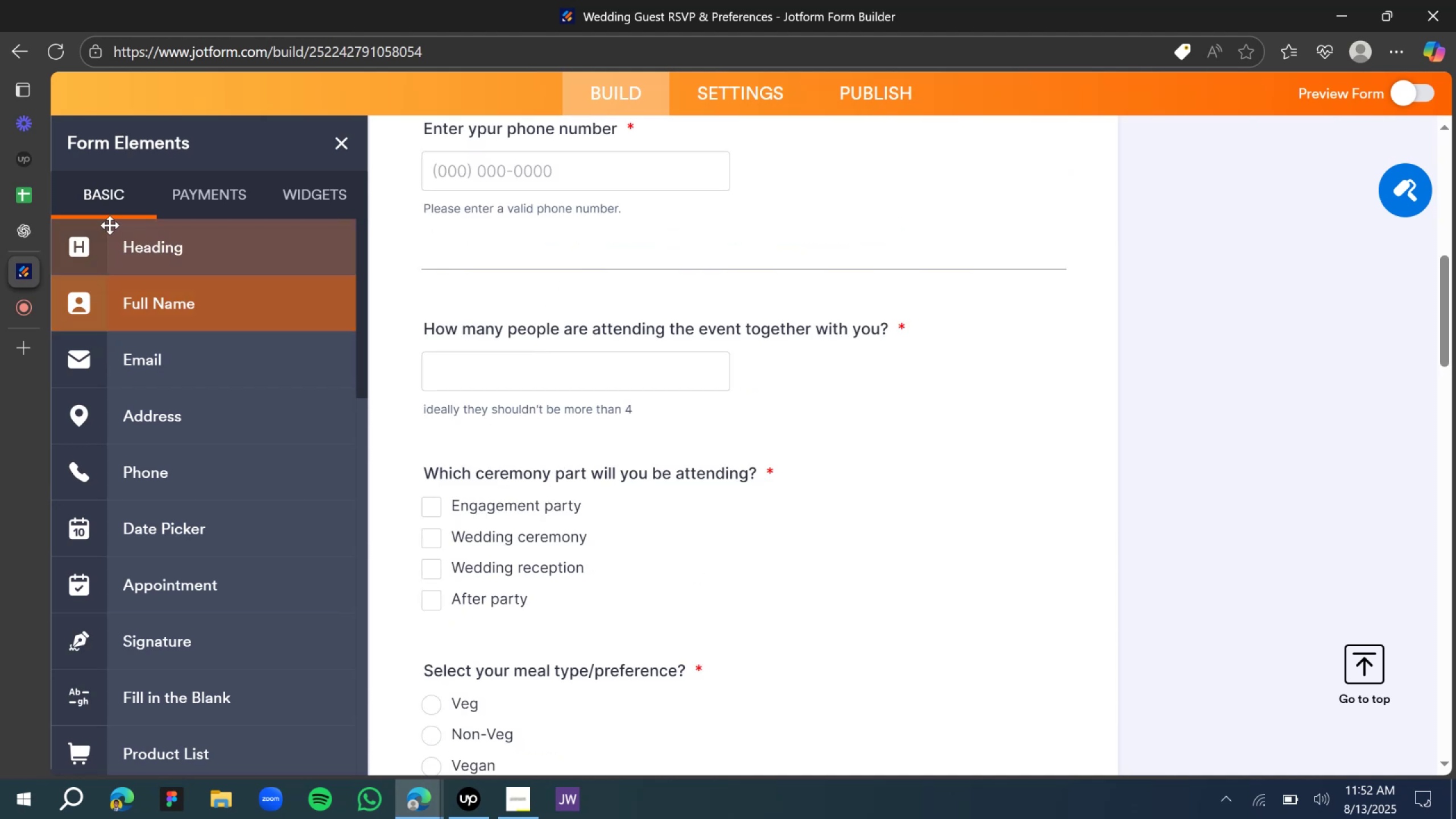 
left_click_drag(start_coordinate=[131, 241], to_coordinate=[548, 307])
 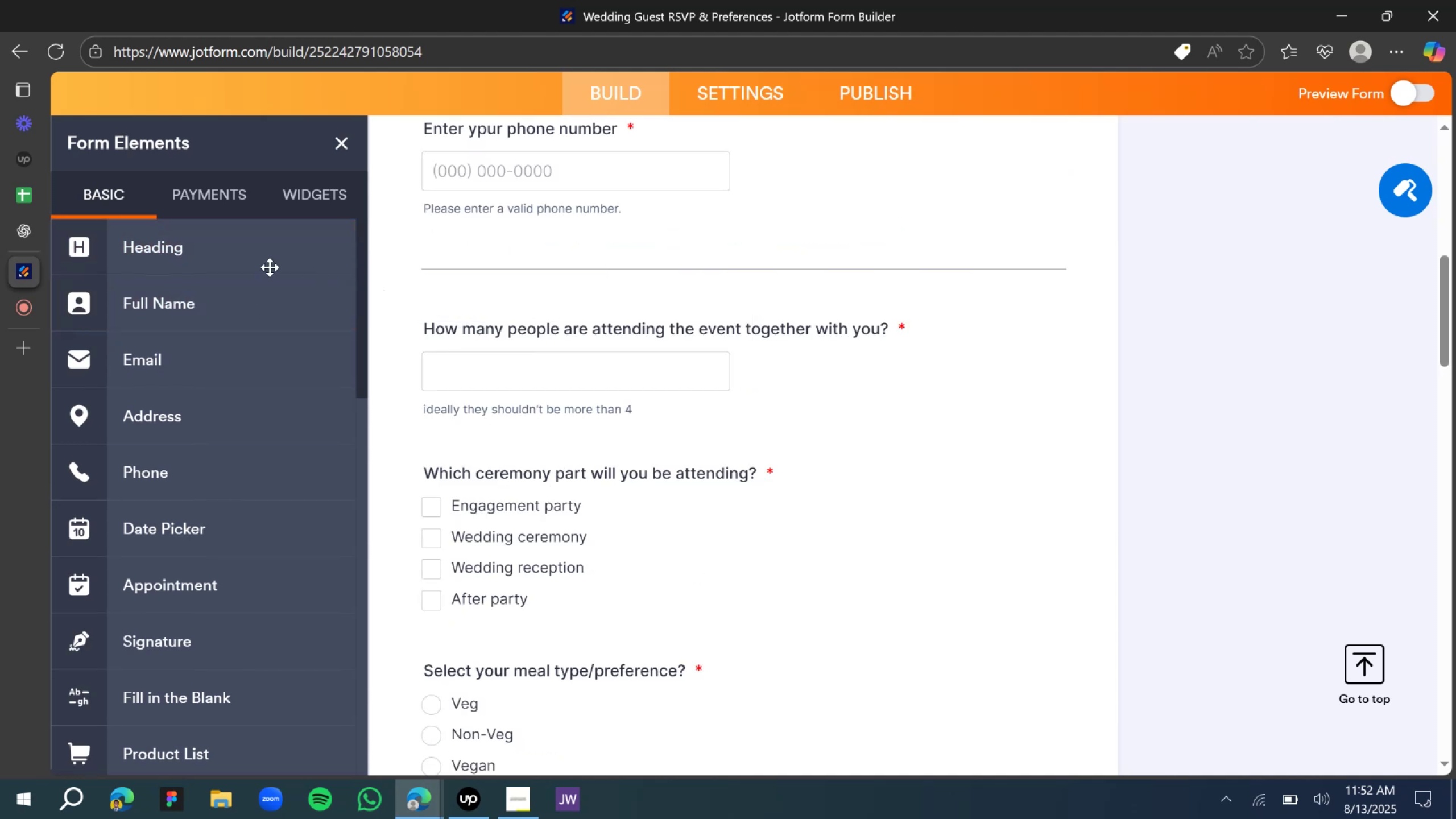 
left_click_drag(start_coordinate=[166, 251], to_coordinate=[619, 369])
 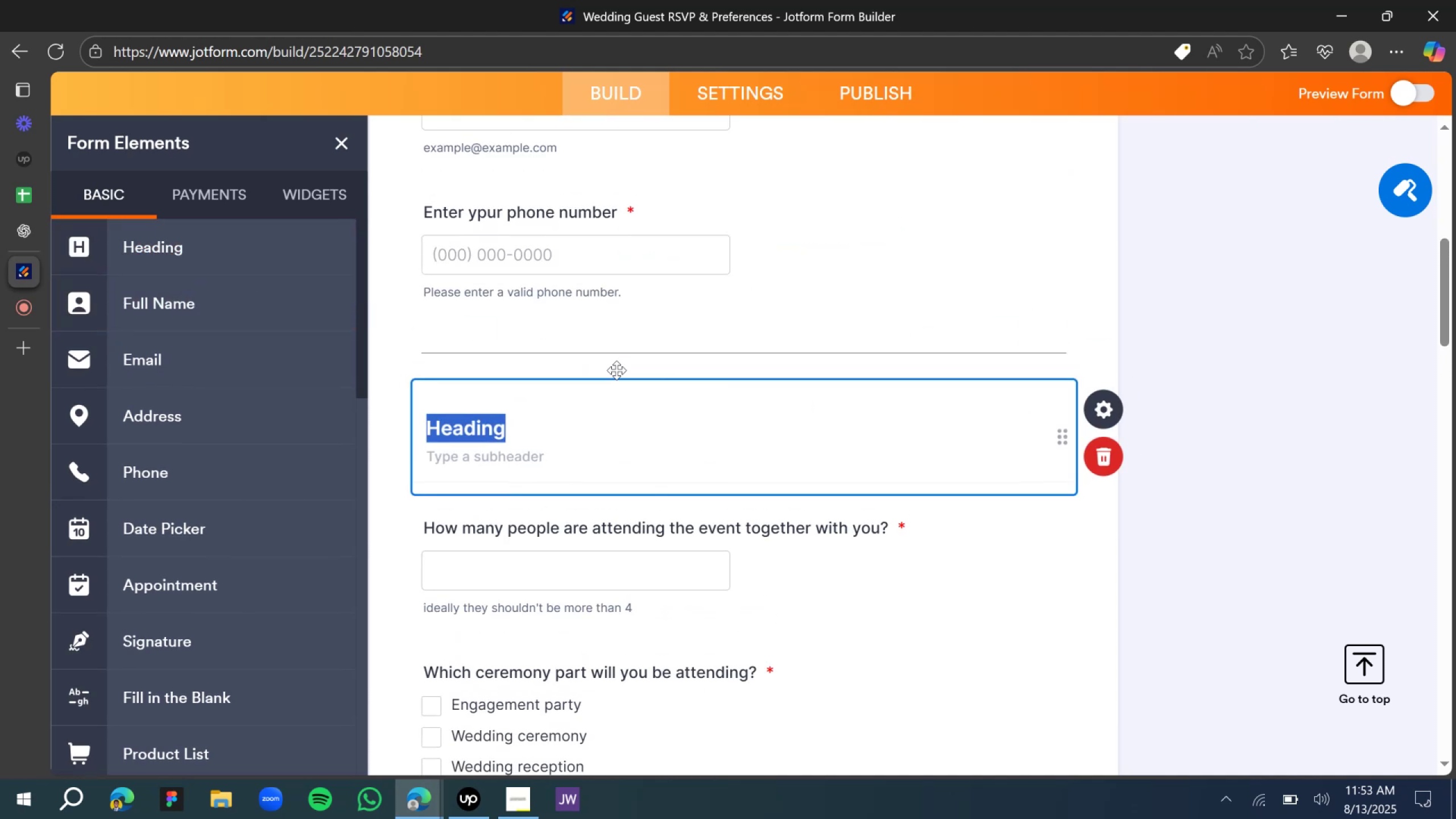 
scroll: coordinate [564, 387], scroll_direction: down, amount: 1.0
 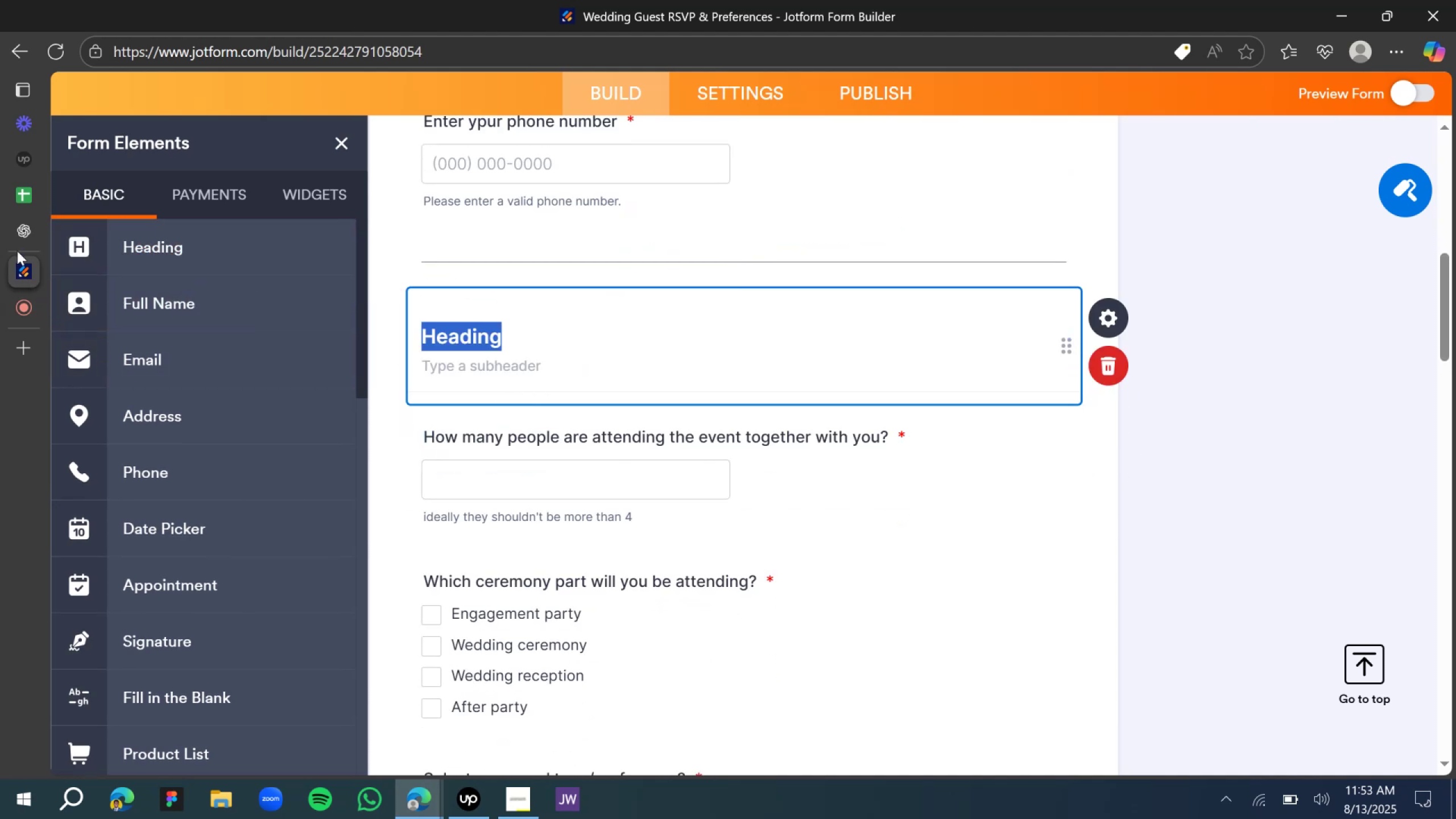 
left_click([23, 233])
 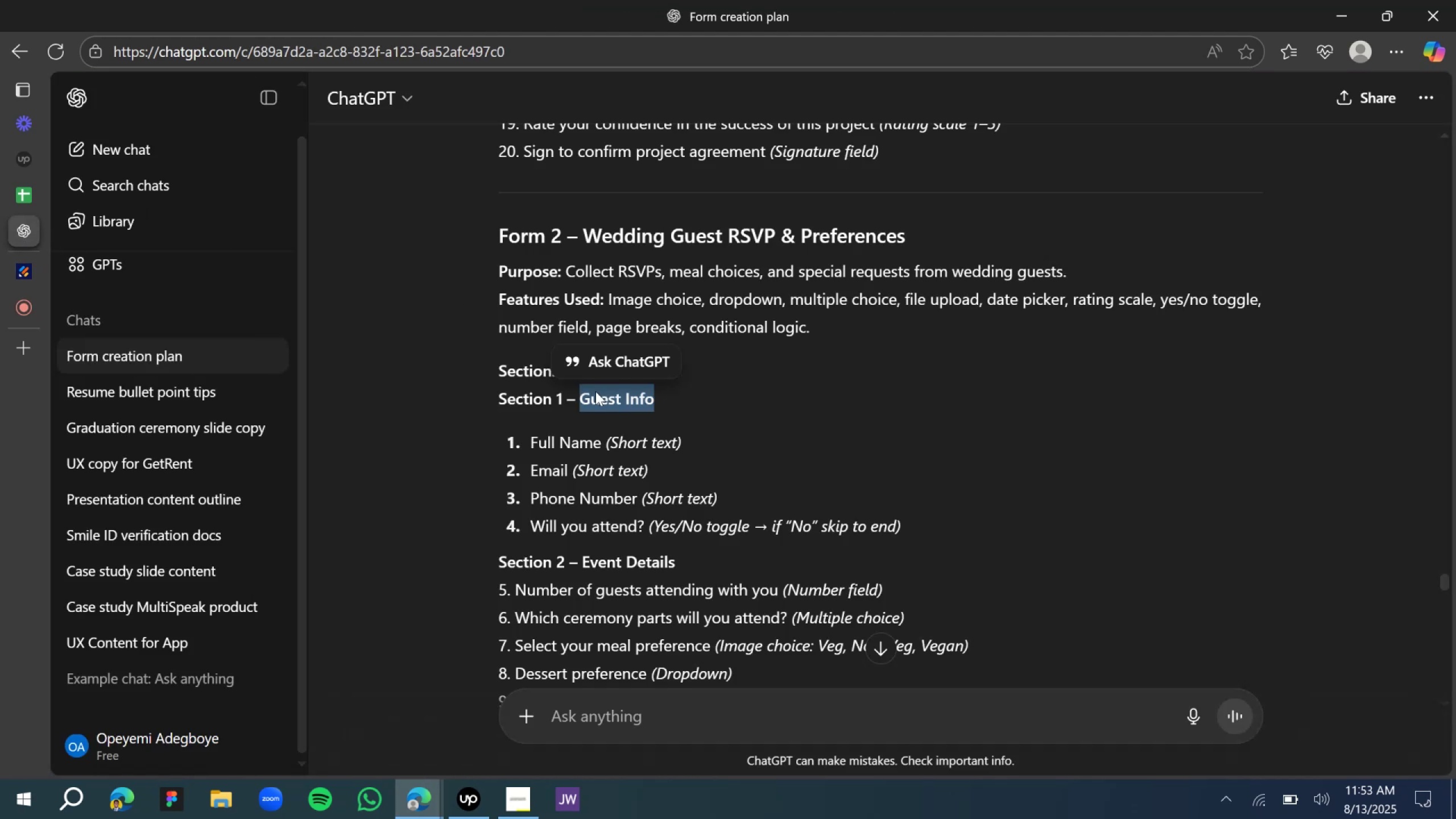 
scroll: coordinate [689, 448], scroll_direction: down, amount: 2.0
 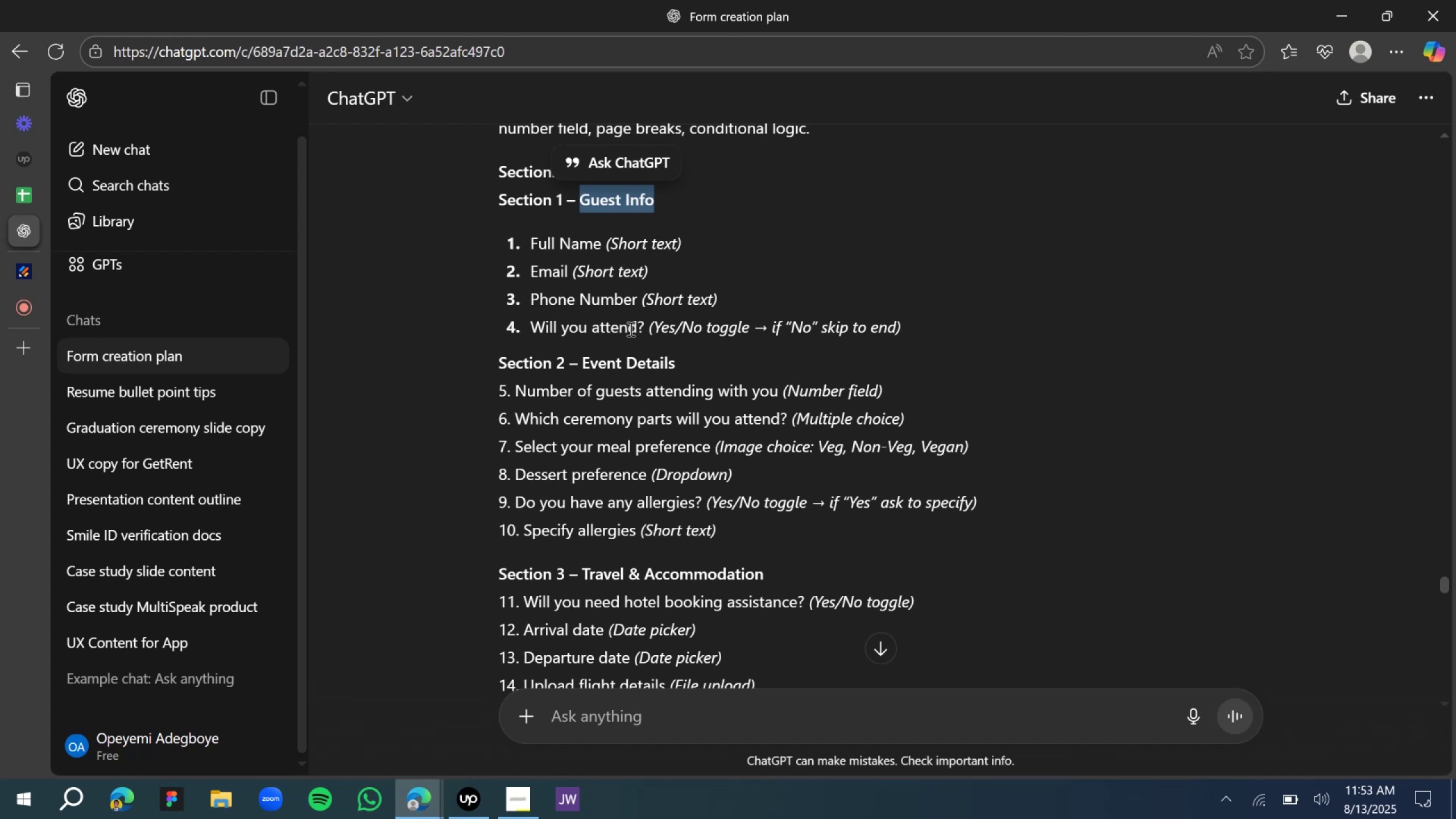 
left_click([650, 346])
 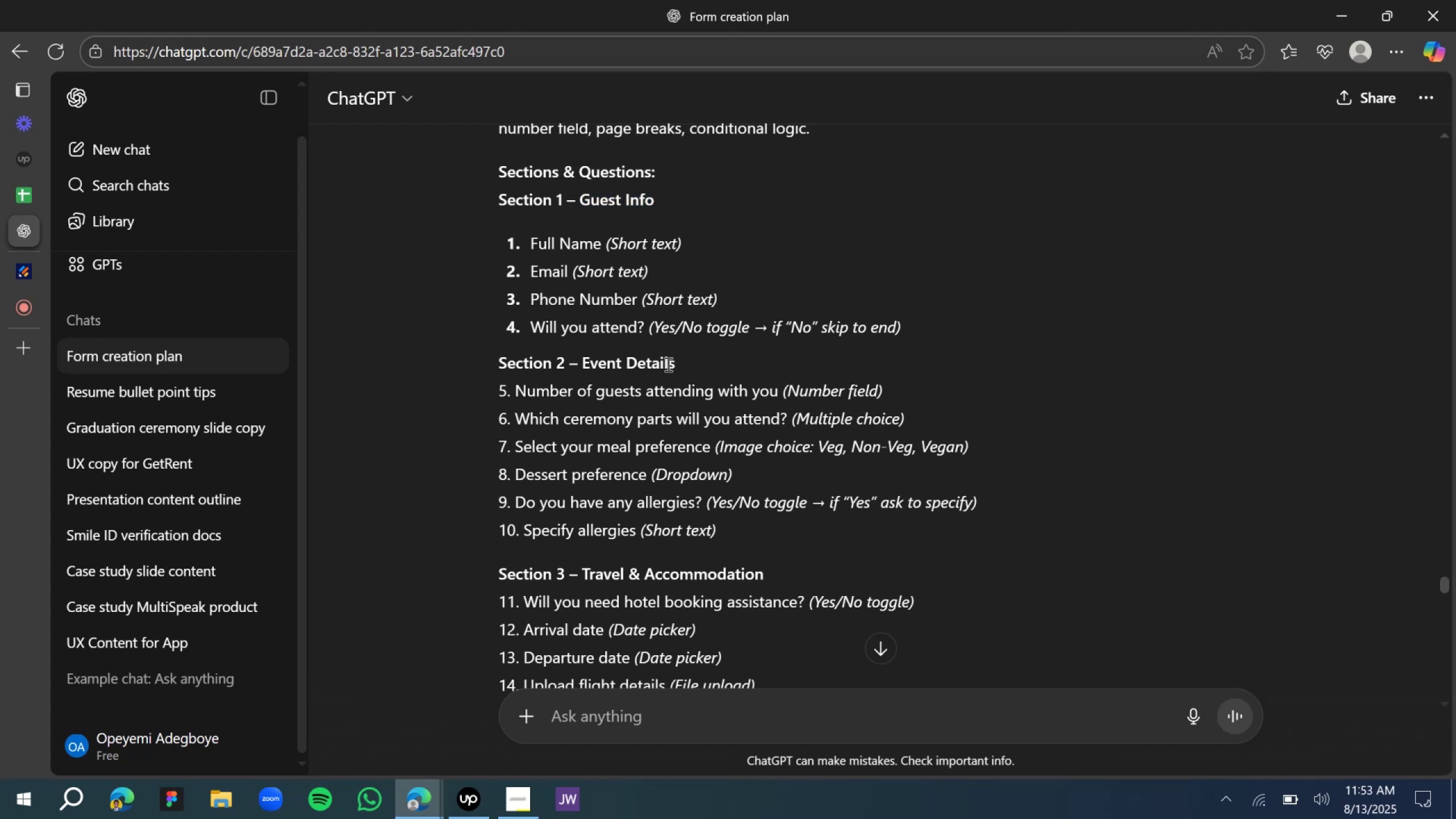 
left_click_drag(start_coordinate=[684, 369], to_coordinate=[583, 369])
 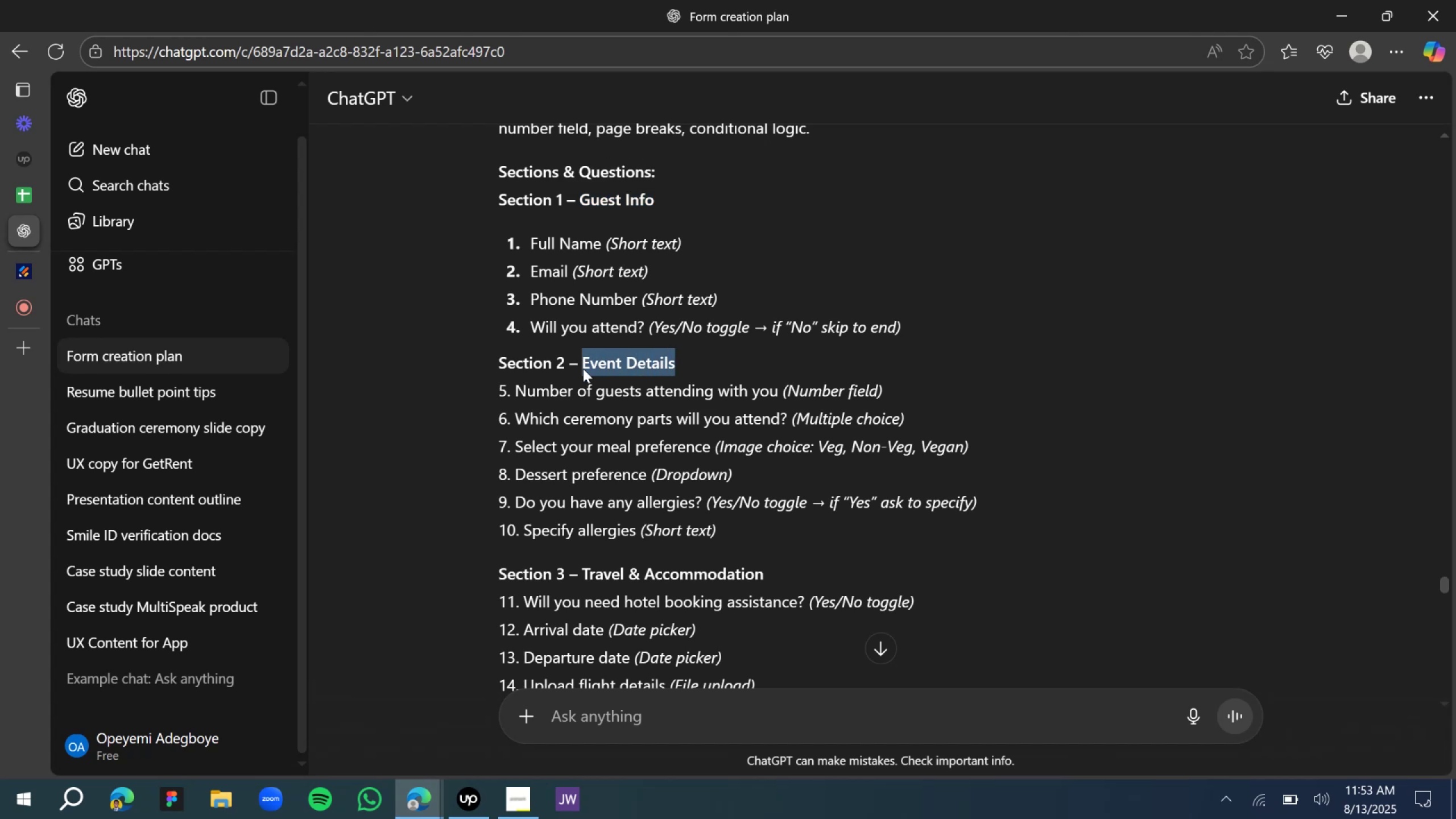 
key(Control+C)
 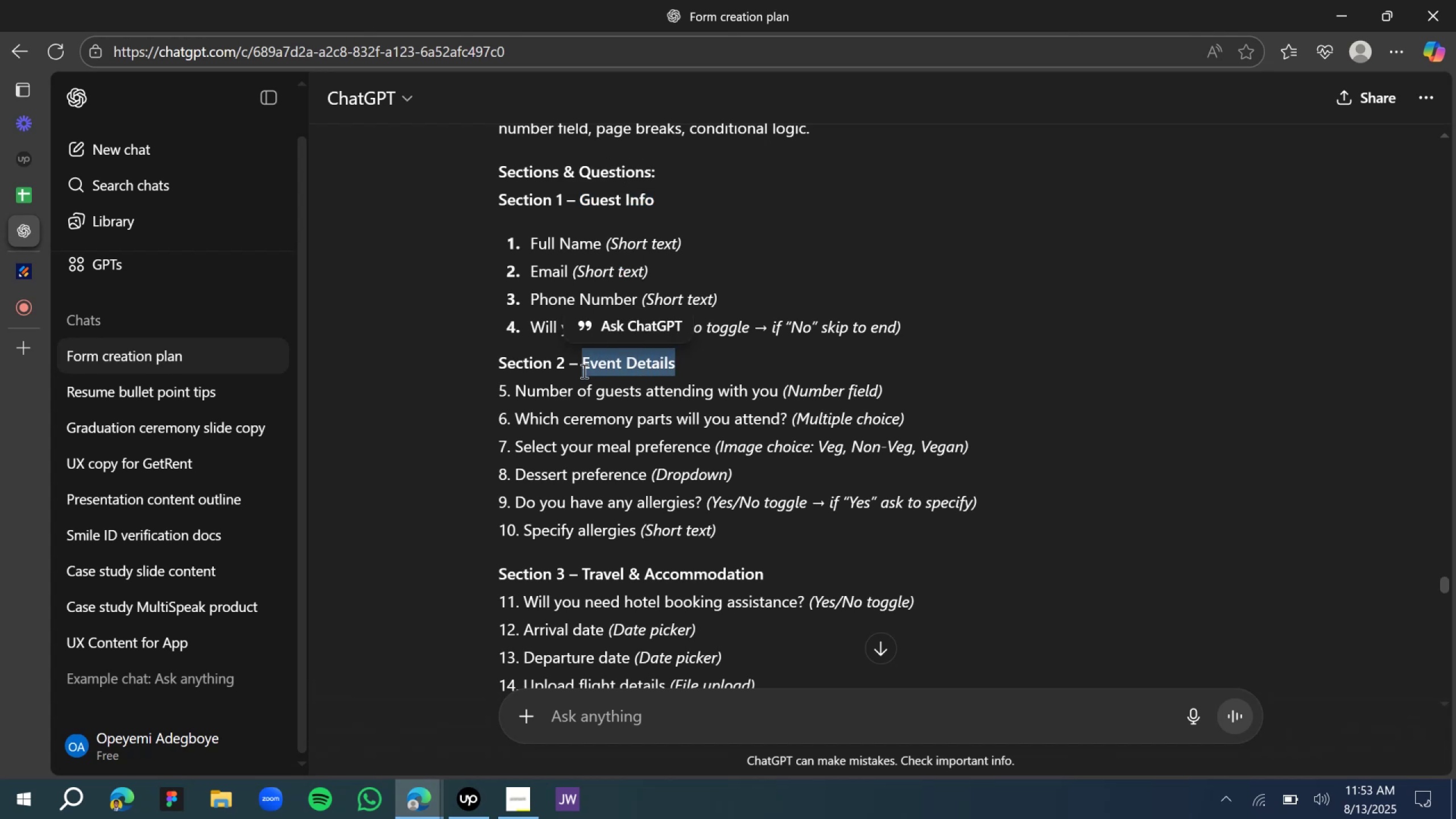 
key(Control+C)
 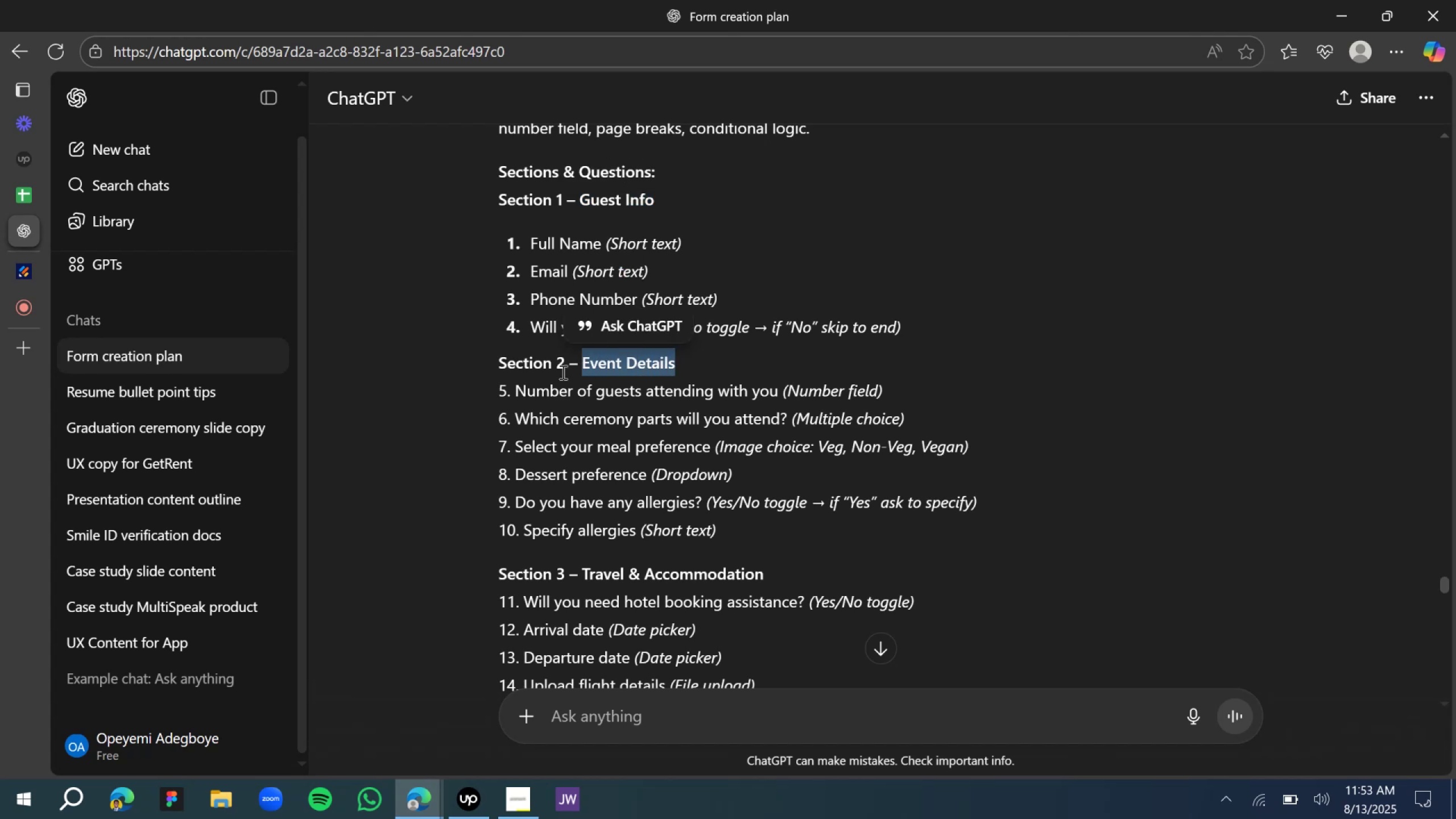 
key(Control+C)
 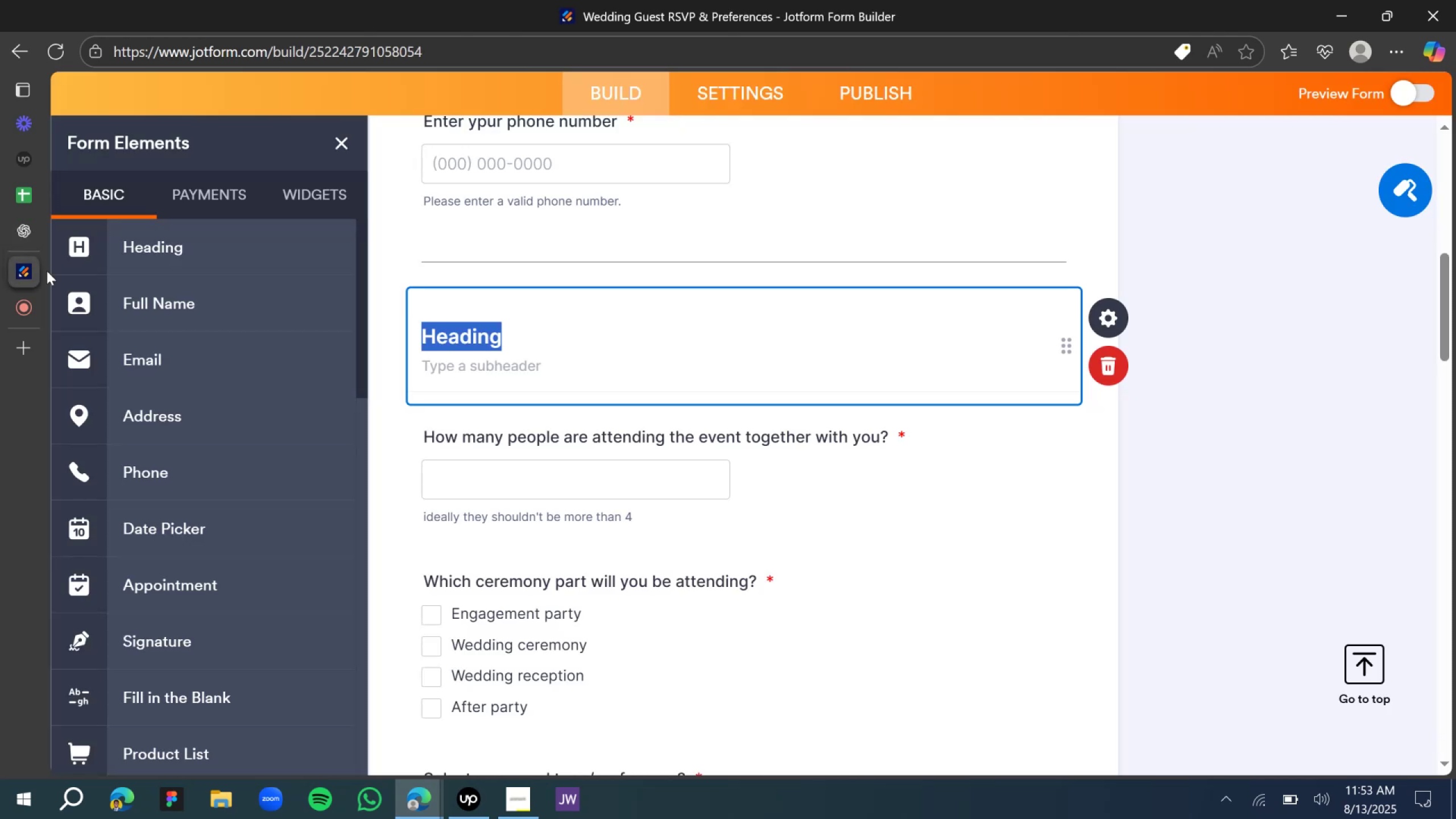 
right_click([454, 322])
 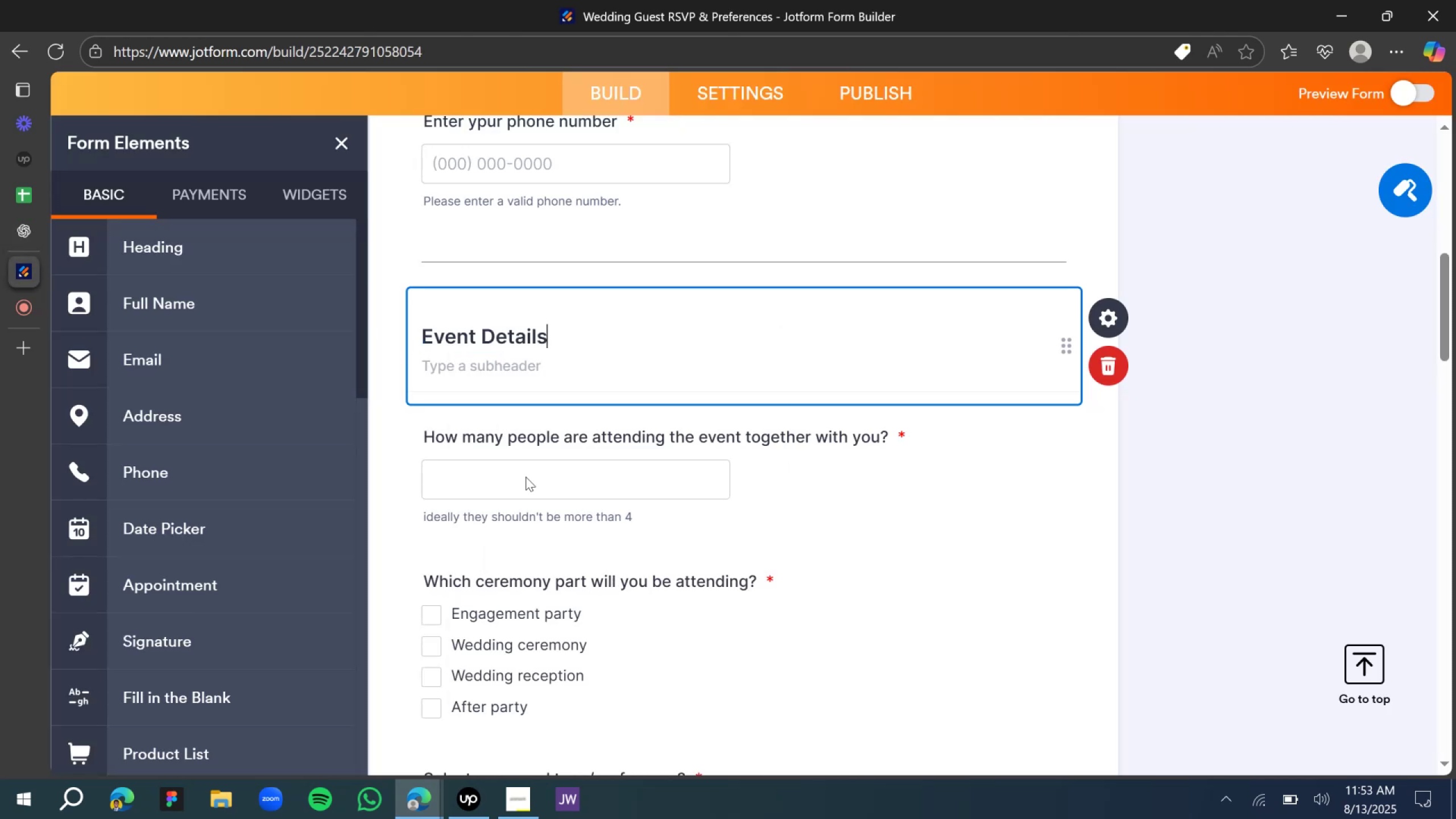 
left_click([518, 367])
 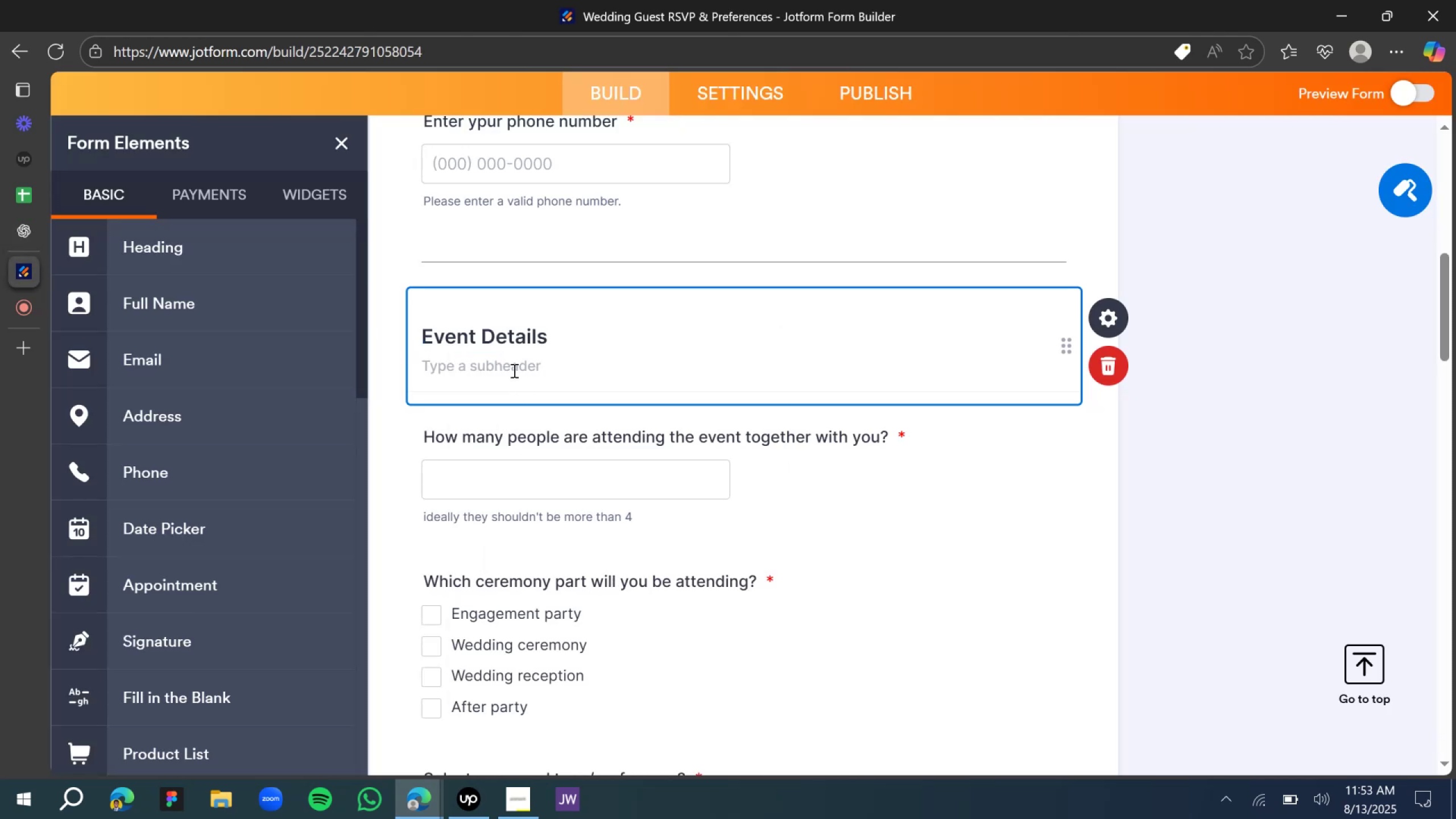 
key(Backspace)
 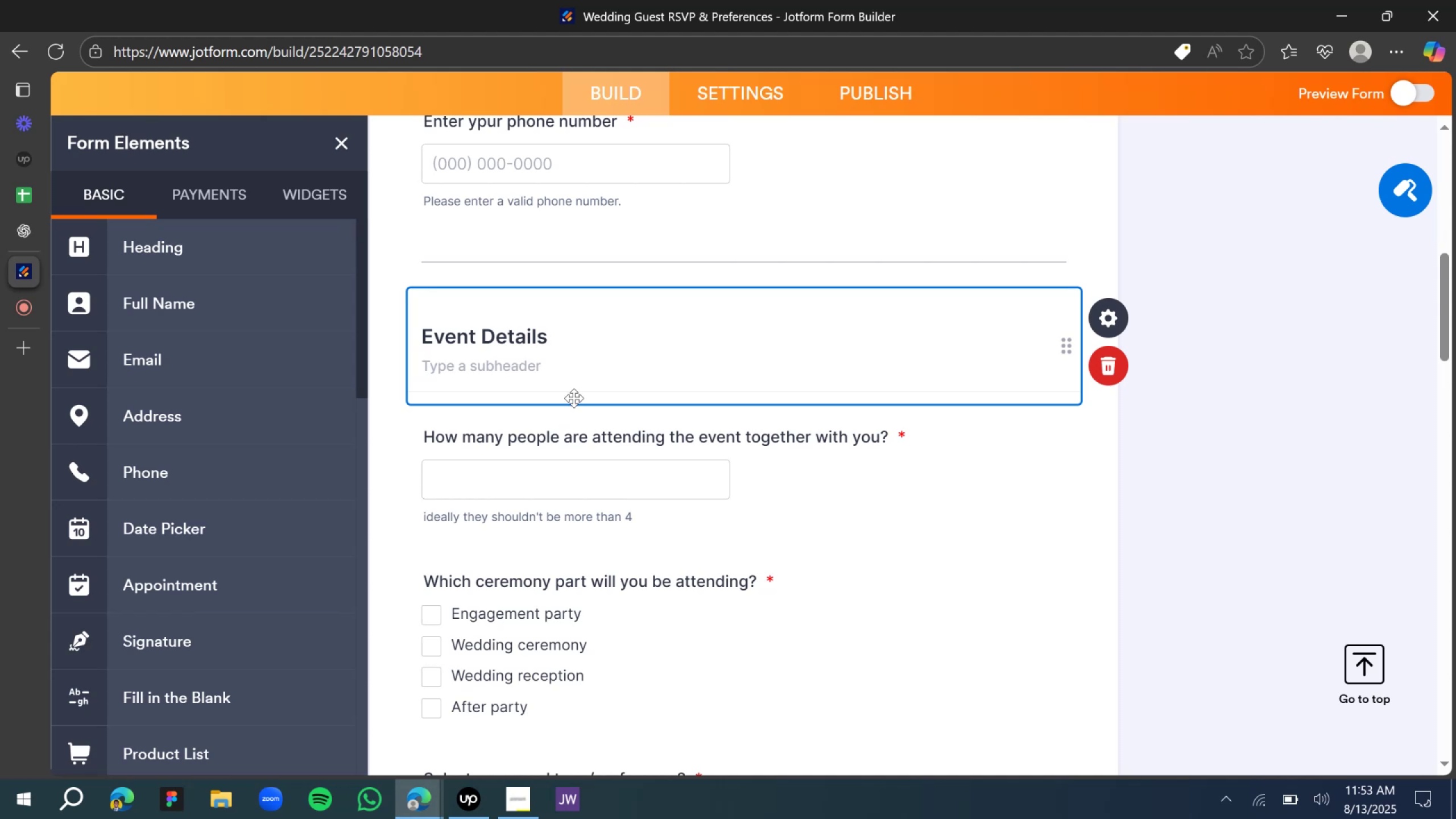 
left_click([932, 506])
 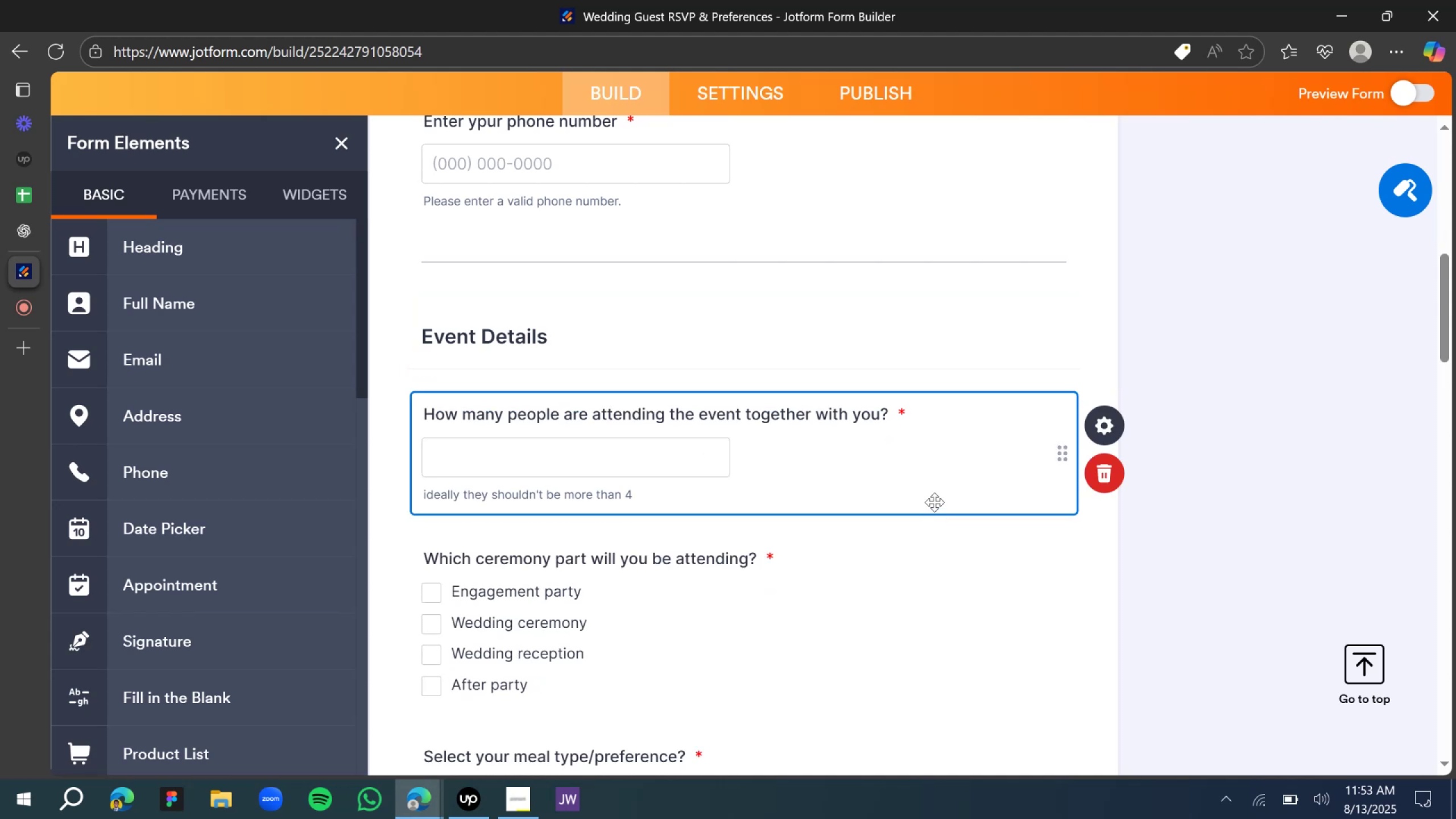 
scroll: coordinate [695, 456], scroll_direction: down, amount: 9.0
 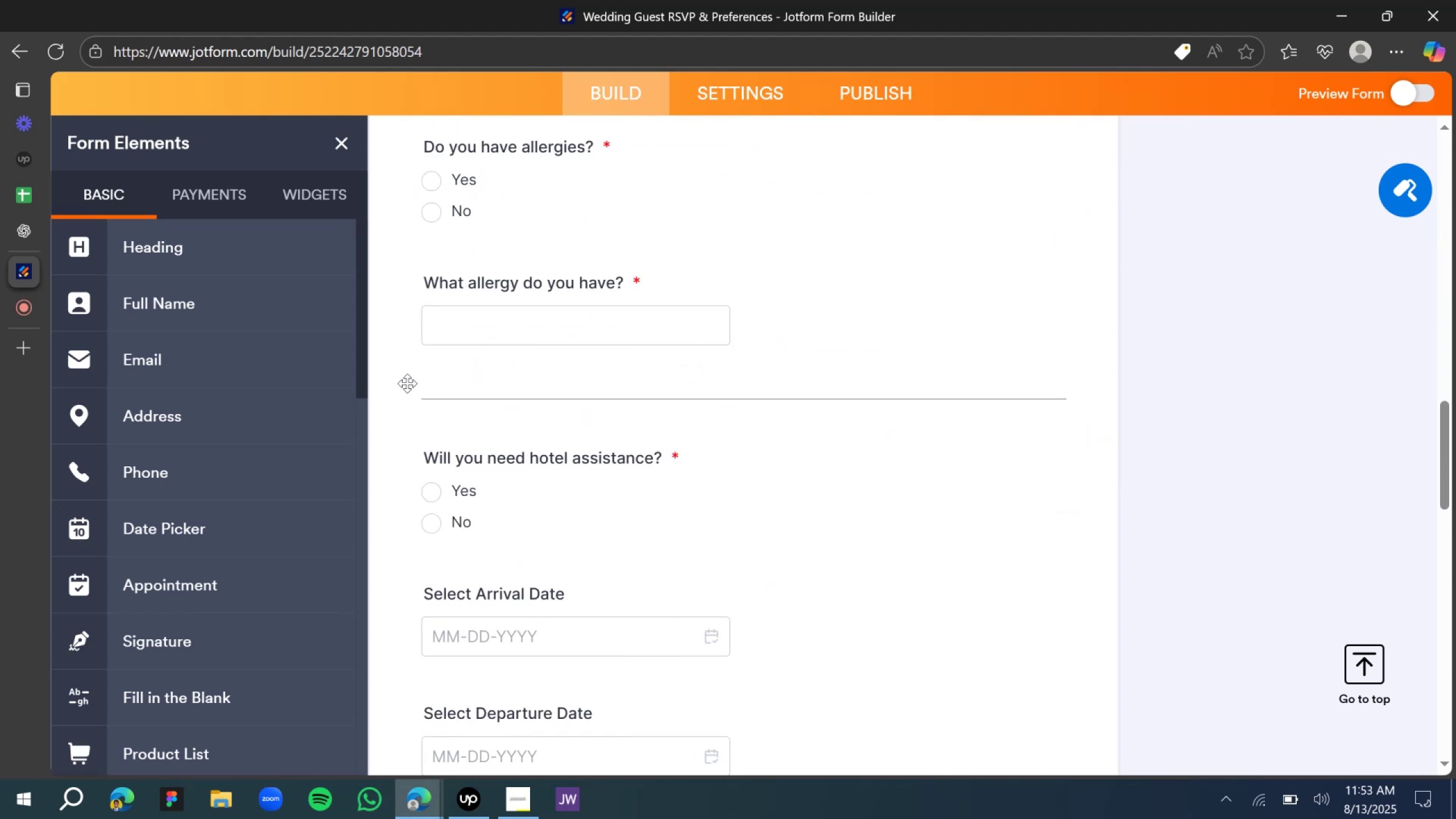 
left_click_drag(start_coordinate=[174, 250], to_coordinate=[599, 465])
 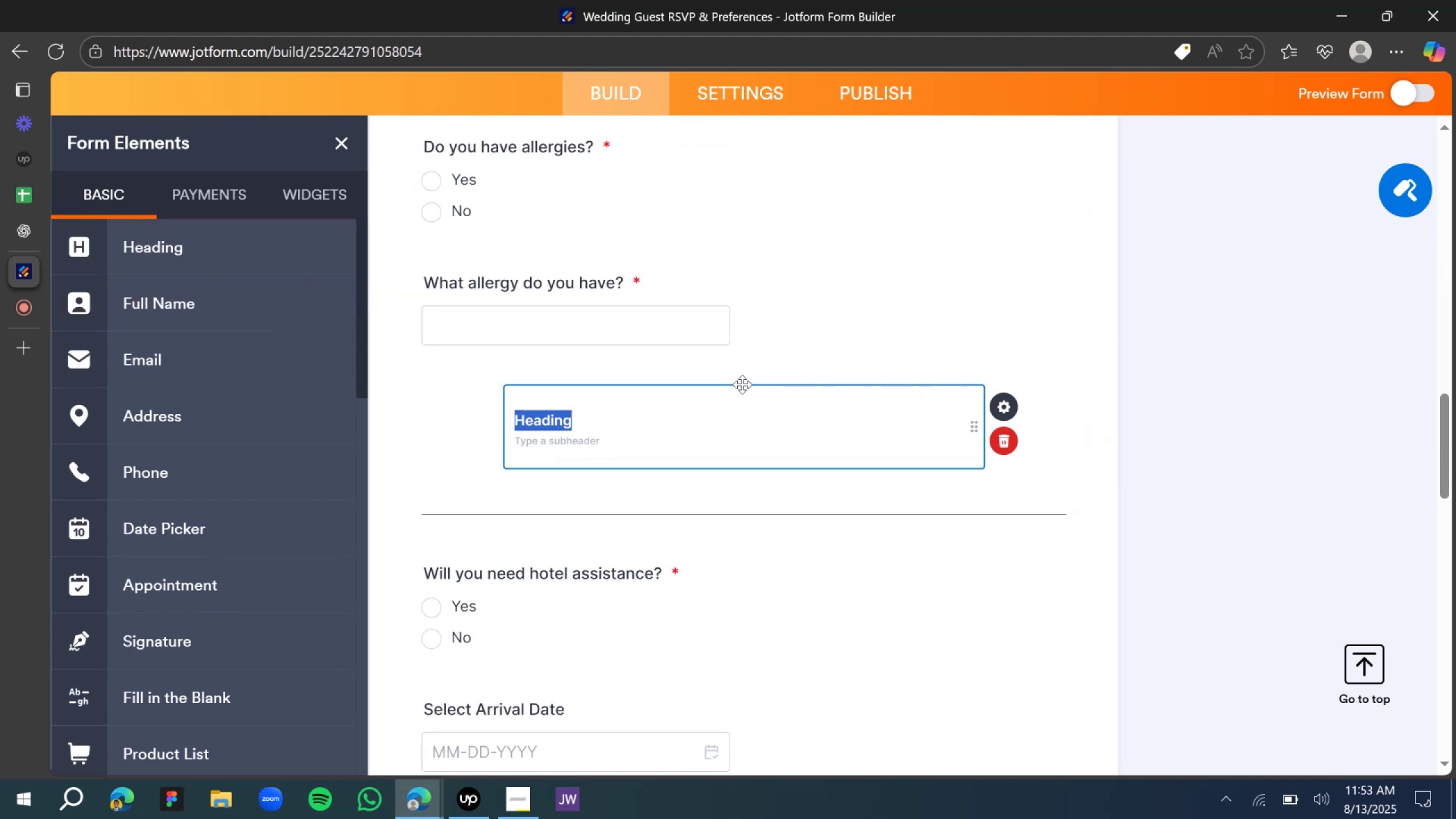 
scroll: coordinate [742, 393], scroll_direction: up, amount: 14.0
 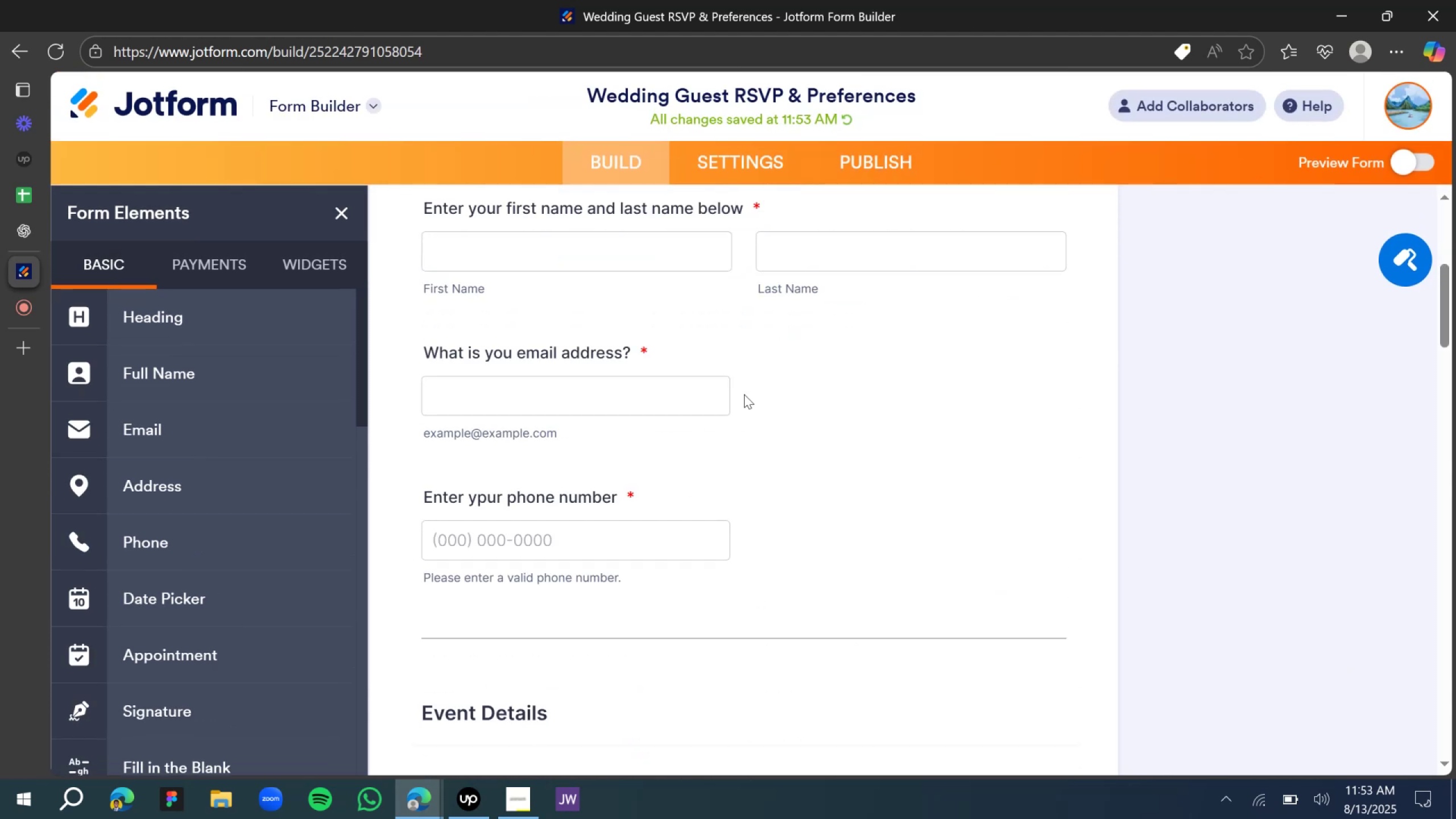 
scroll: coordinate [730, 442], scroll_direction: down, amount: 13.0
 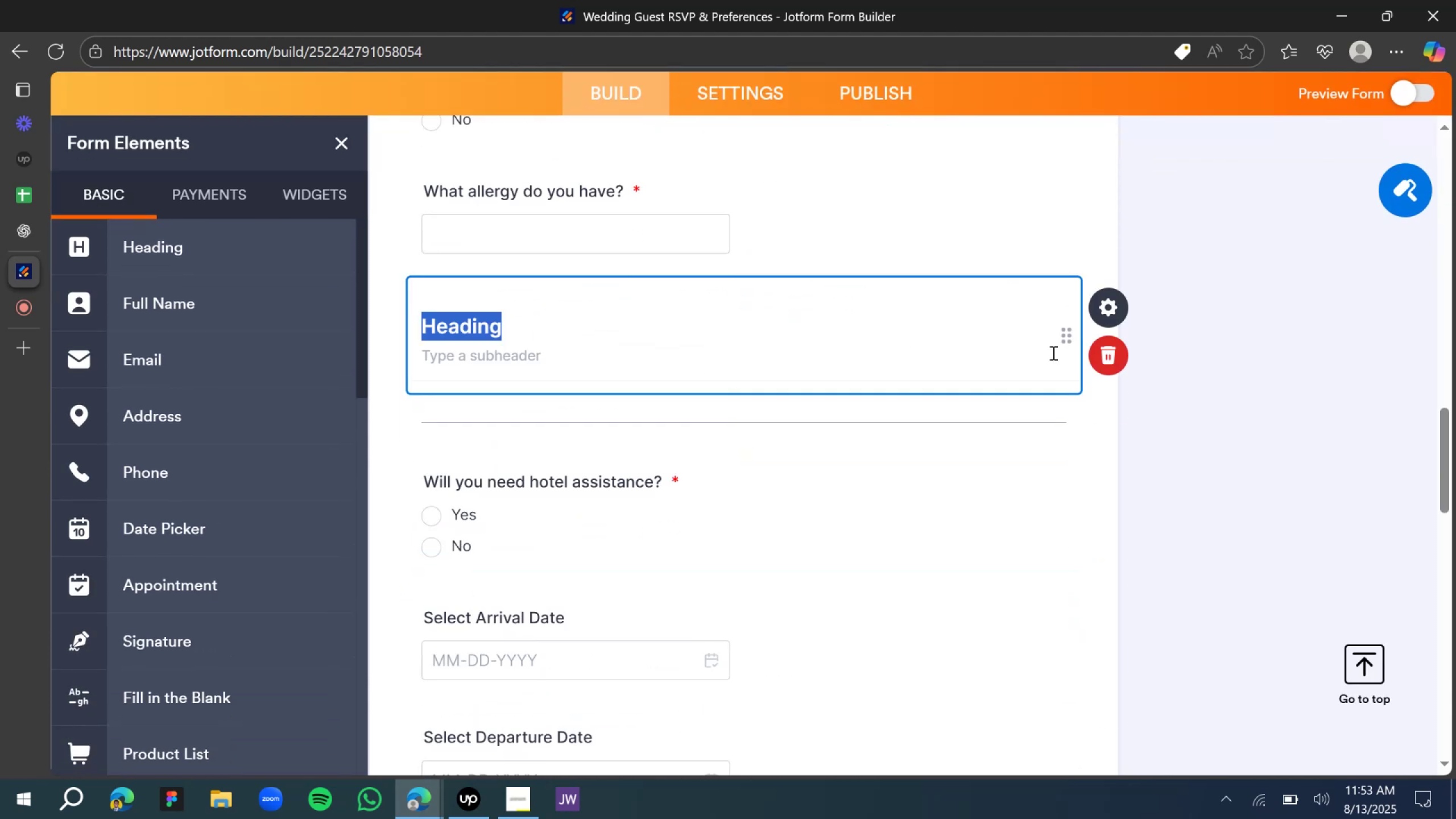 
left_click_drag(start_coordinate=[1067, 337], to_coordinate=[1057, 461])
 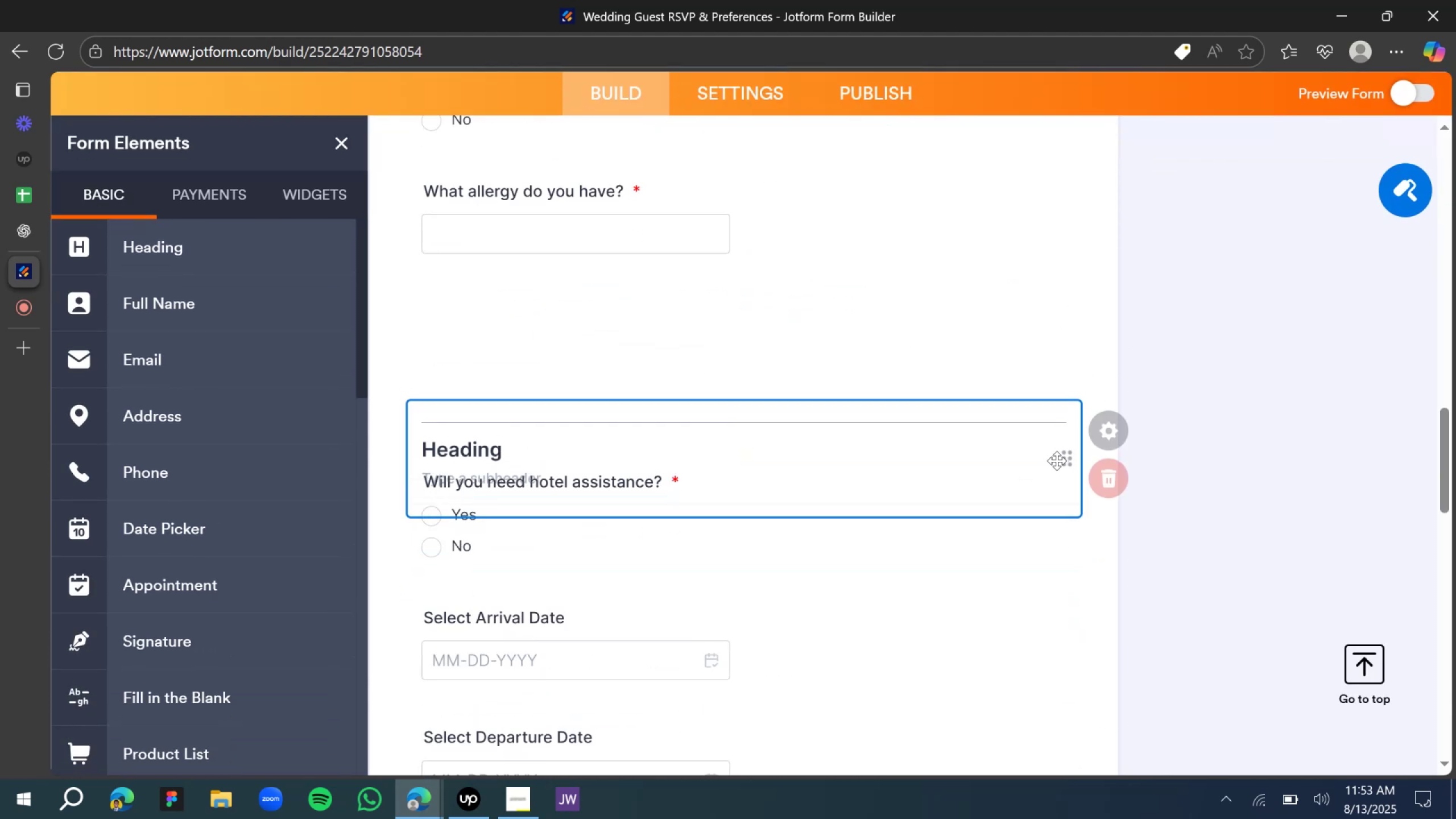 
left_click([1057, 461])
 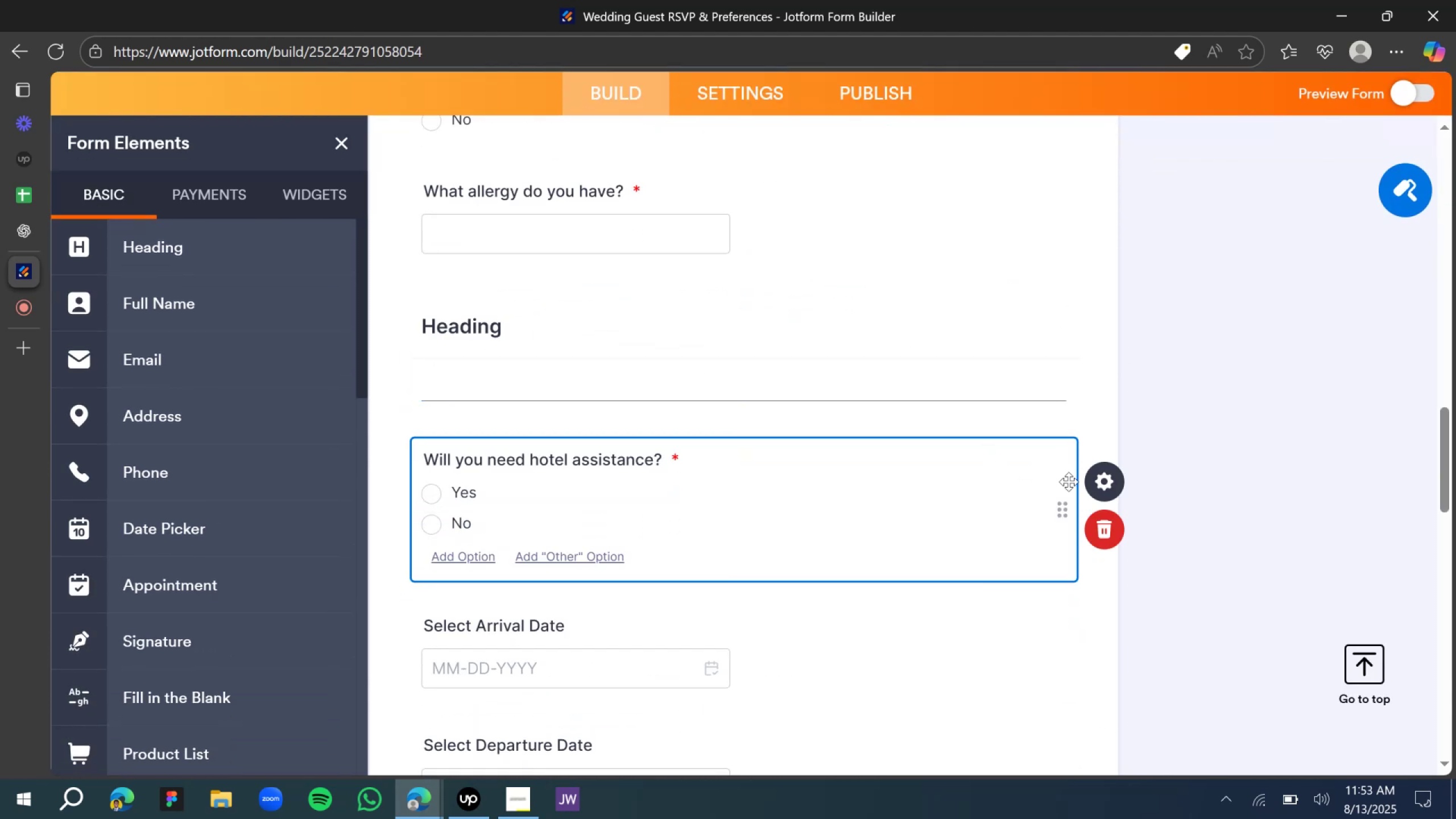 
left_click_drag(start_coordinate=[1058, 511], to_coordinate=[1033, 476])
 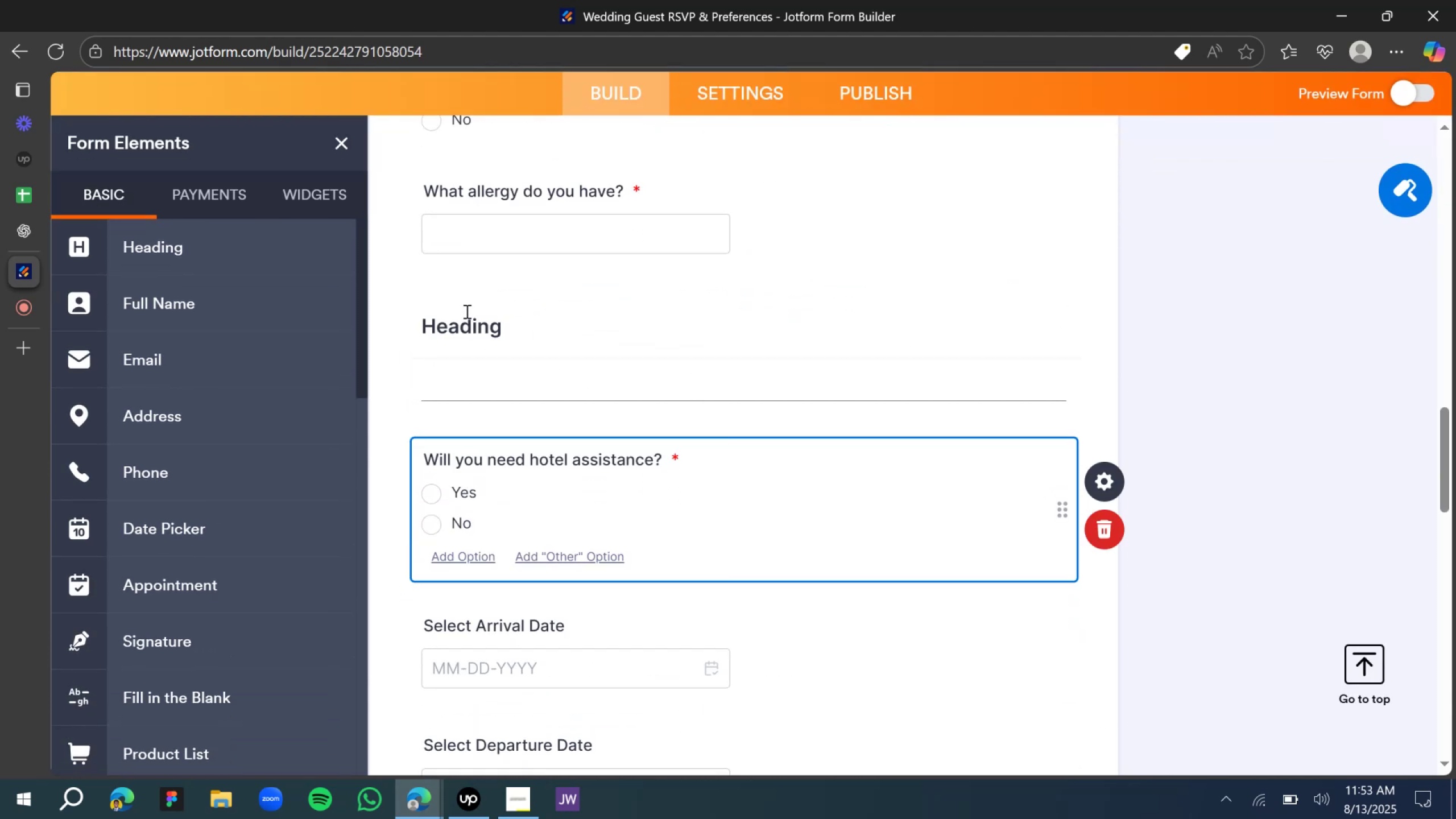 
left_click([456, 298])
 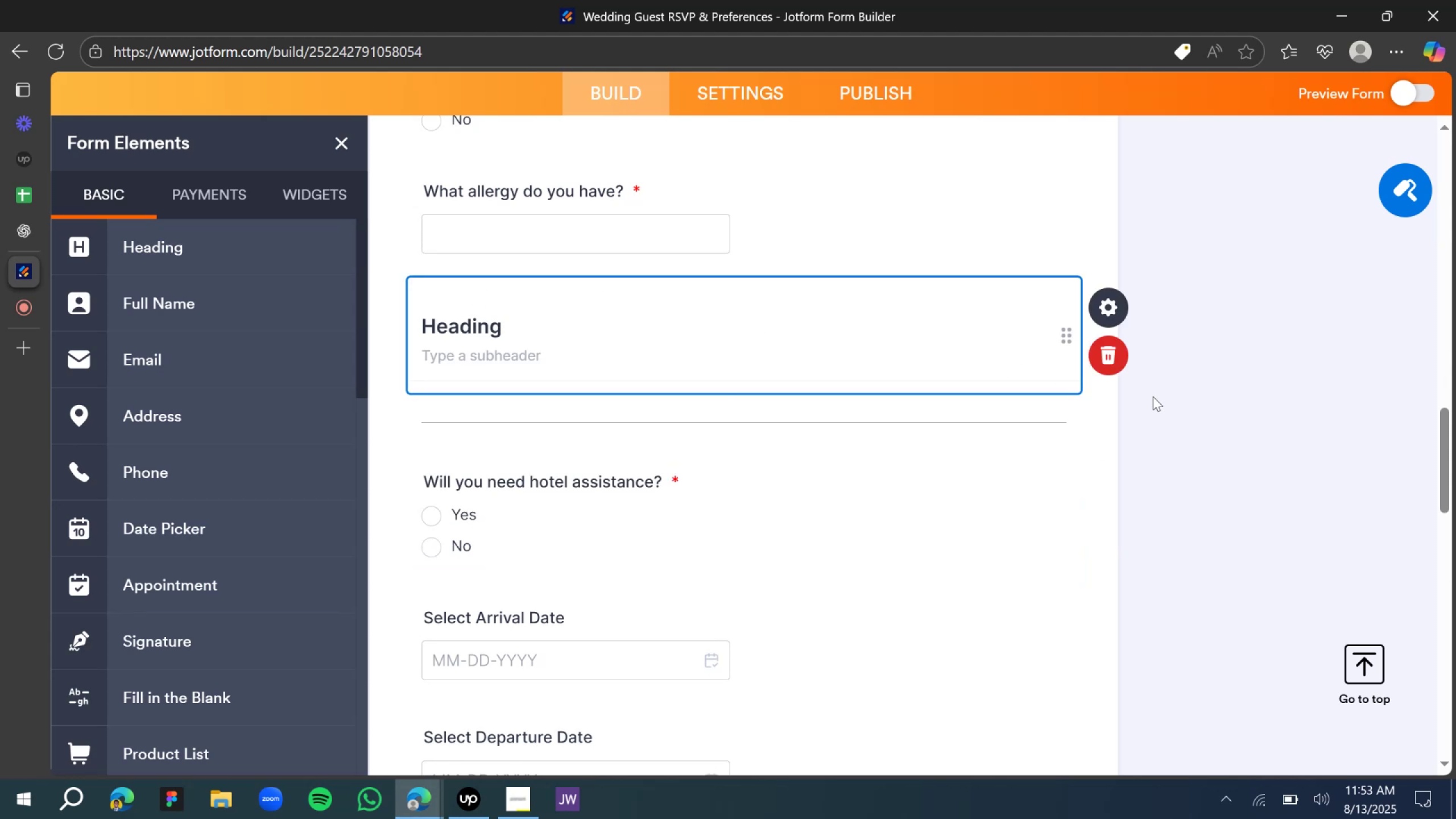 
left_click([994, 423])
 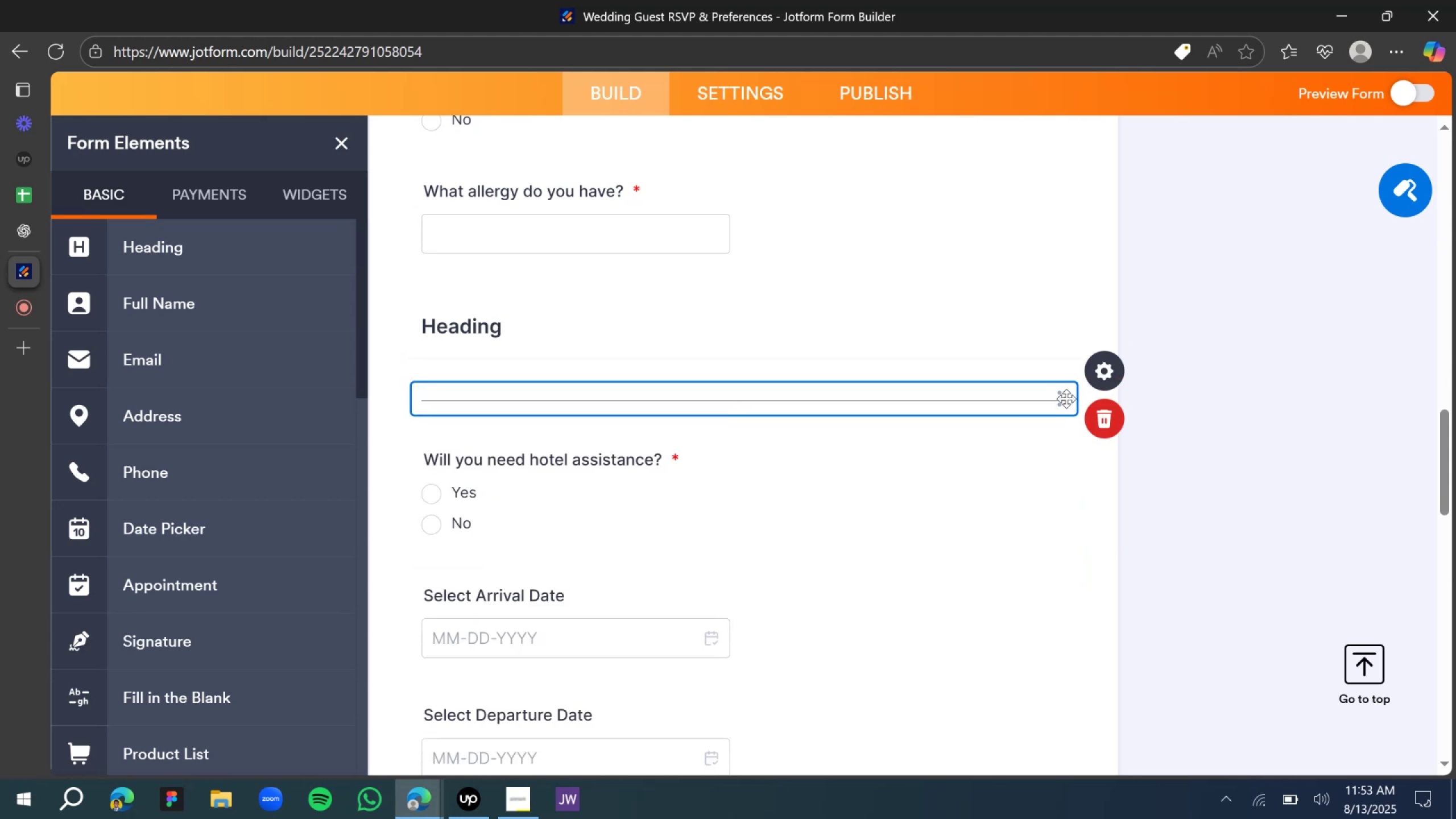 
scroll: coordinate [834, 364], scroll_direction: up, amount: 16.0
 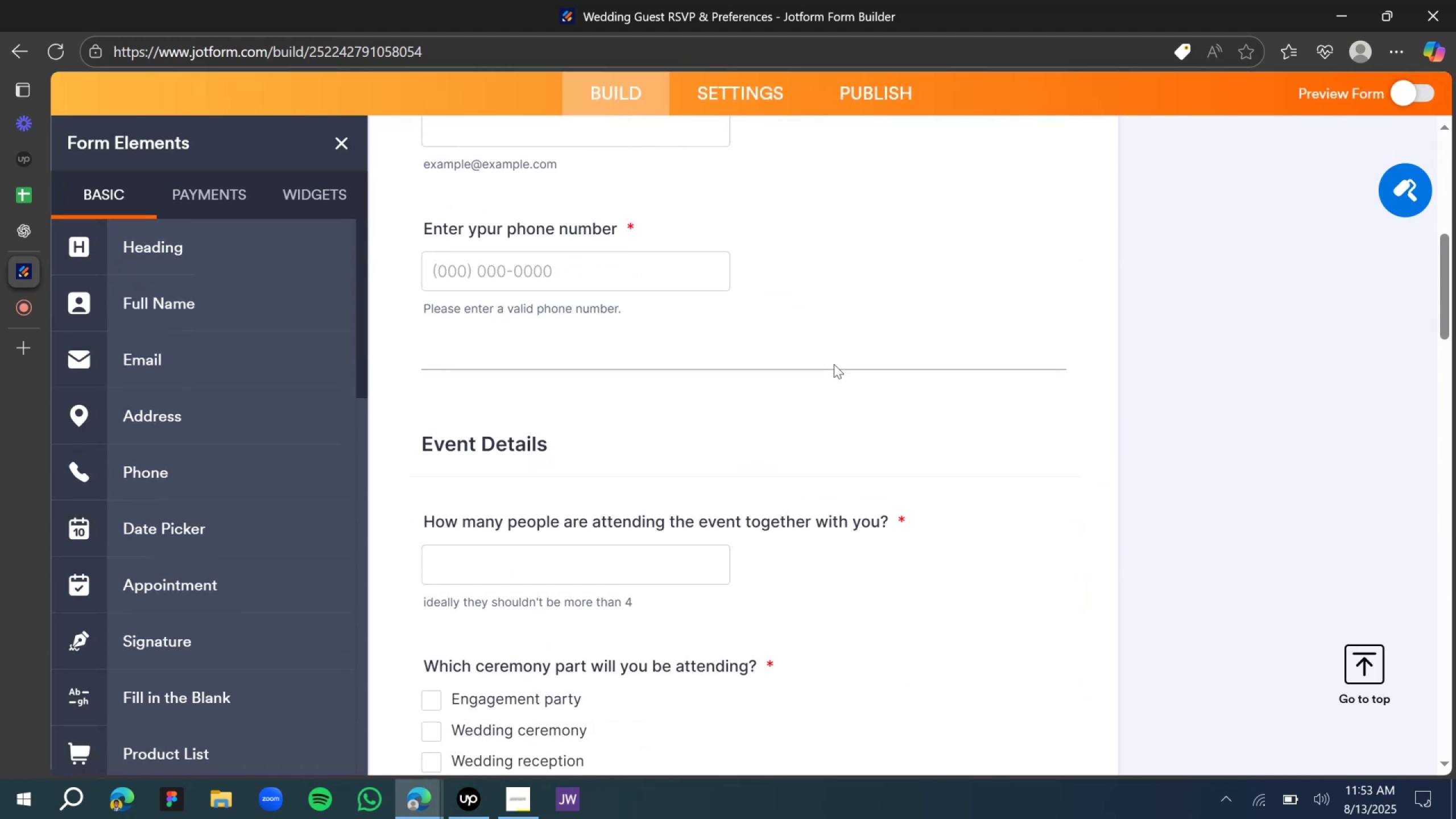 
scroll: coordinate [832, 375], scroll_direction: down, amount: 9.0
 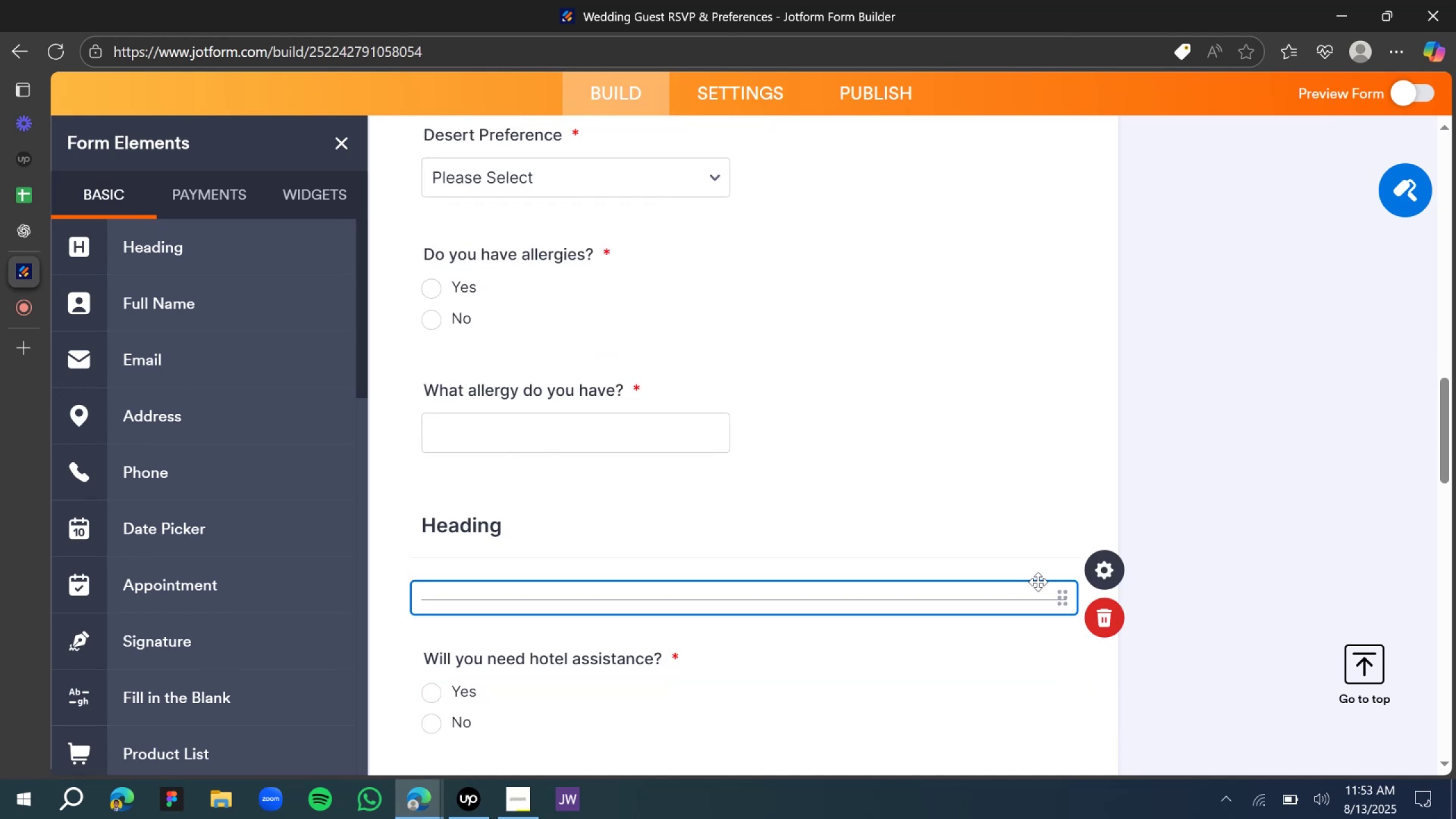 
left_click_drag(start_coordinate=[1063, 598], to_coordinate=[1030, 496])
 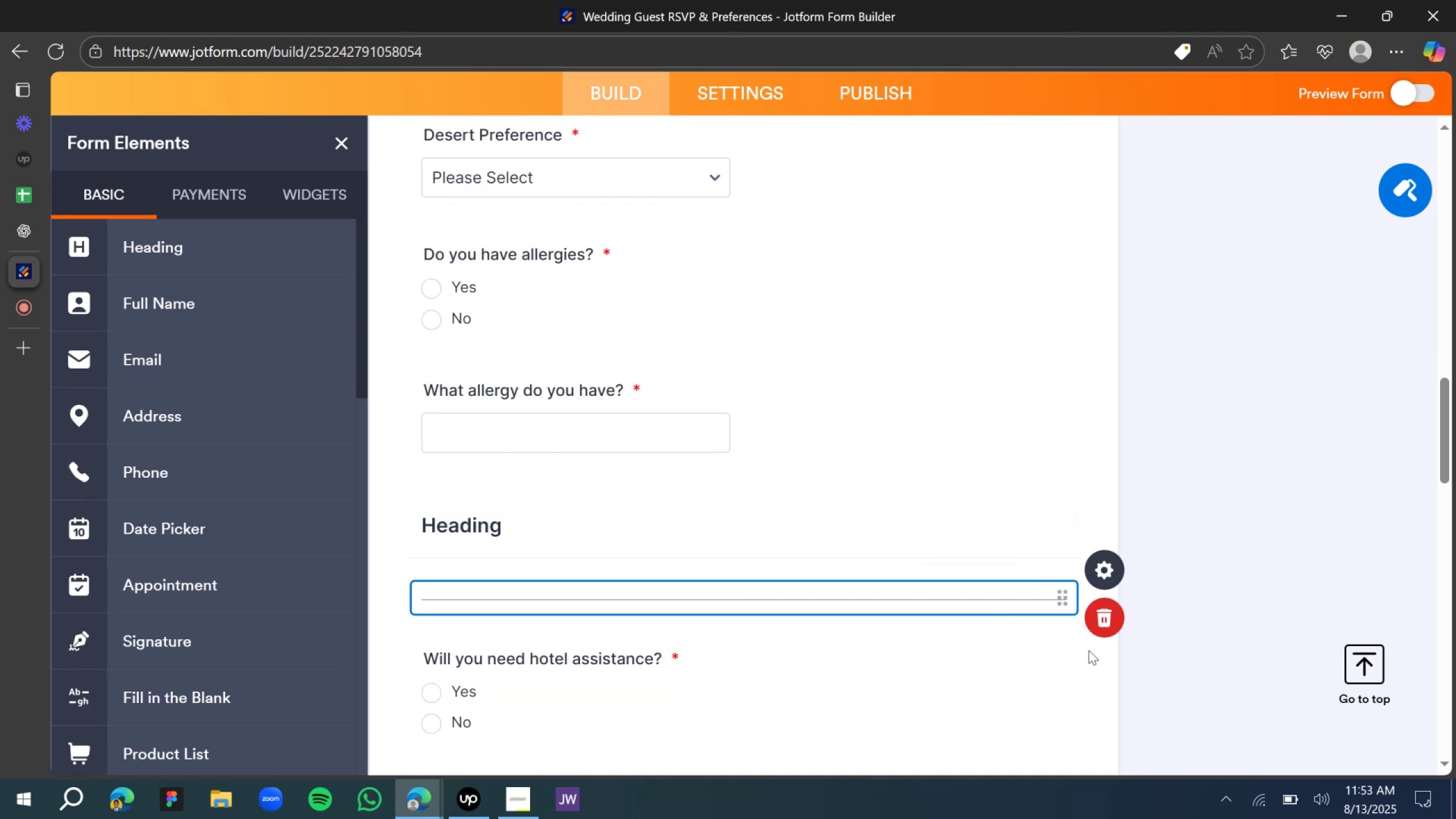 
left_click_drag(start_coordinate=[1070, 602], to_coordinate=[1060, 493])
 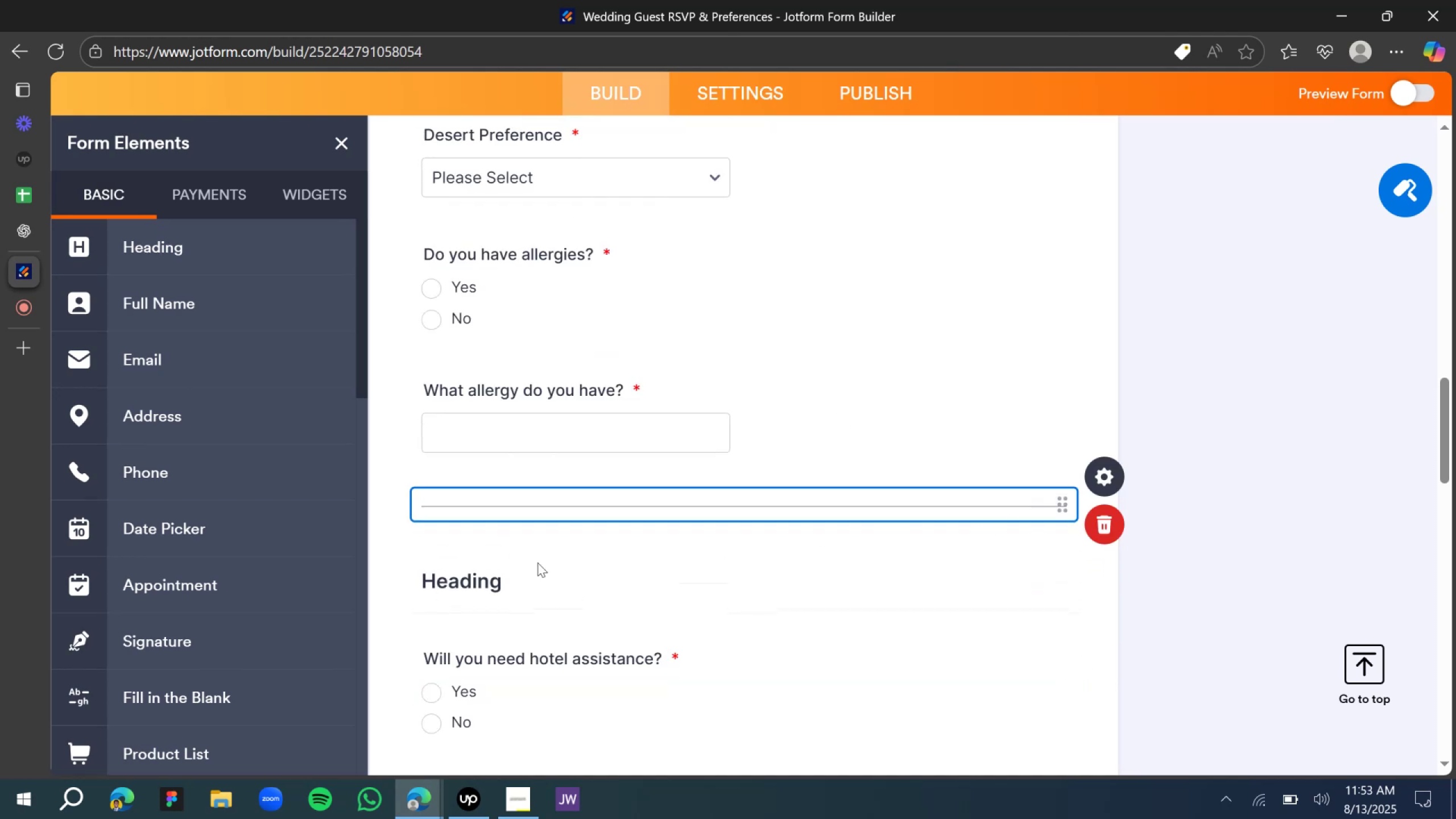 
left_click([482, 580])
 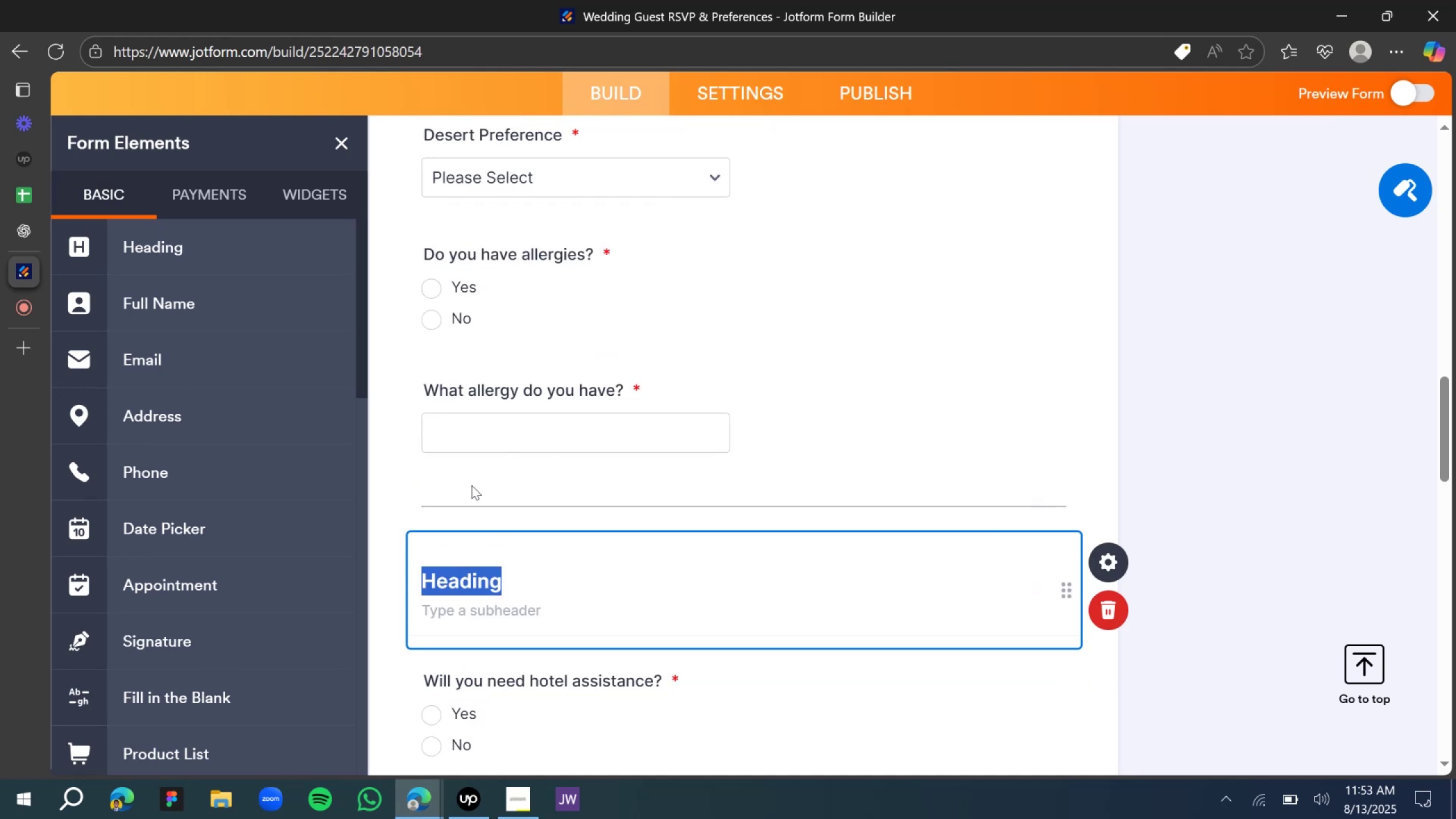 
left_click([478, 508])
 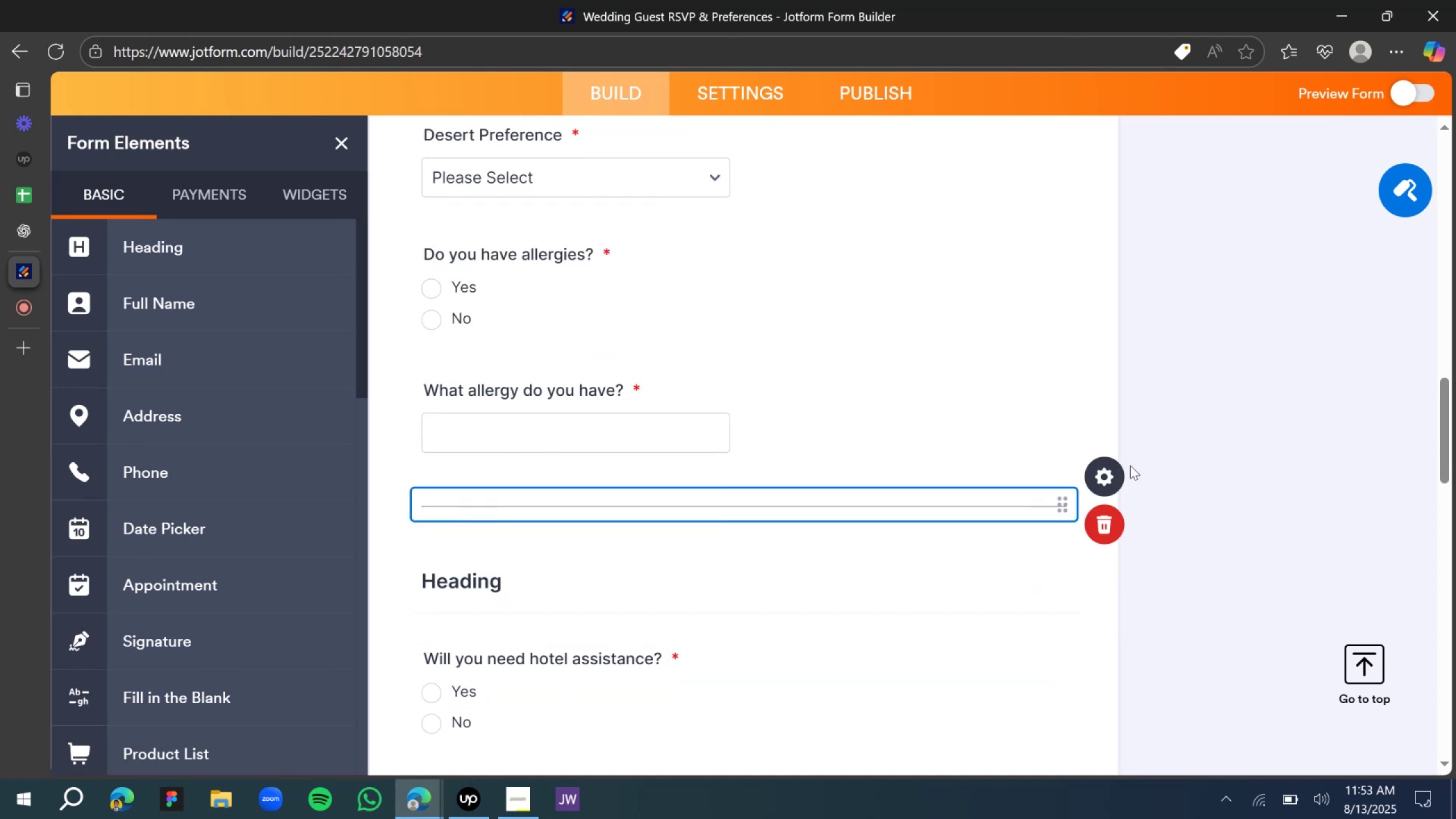 
left_click([1087, 533])
 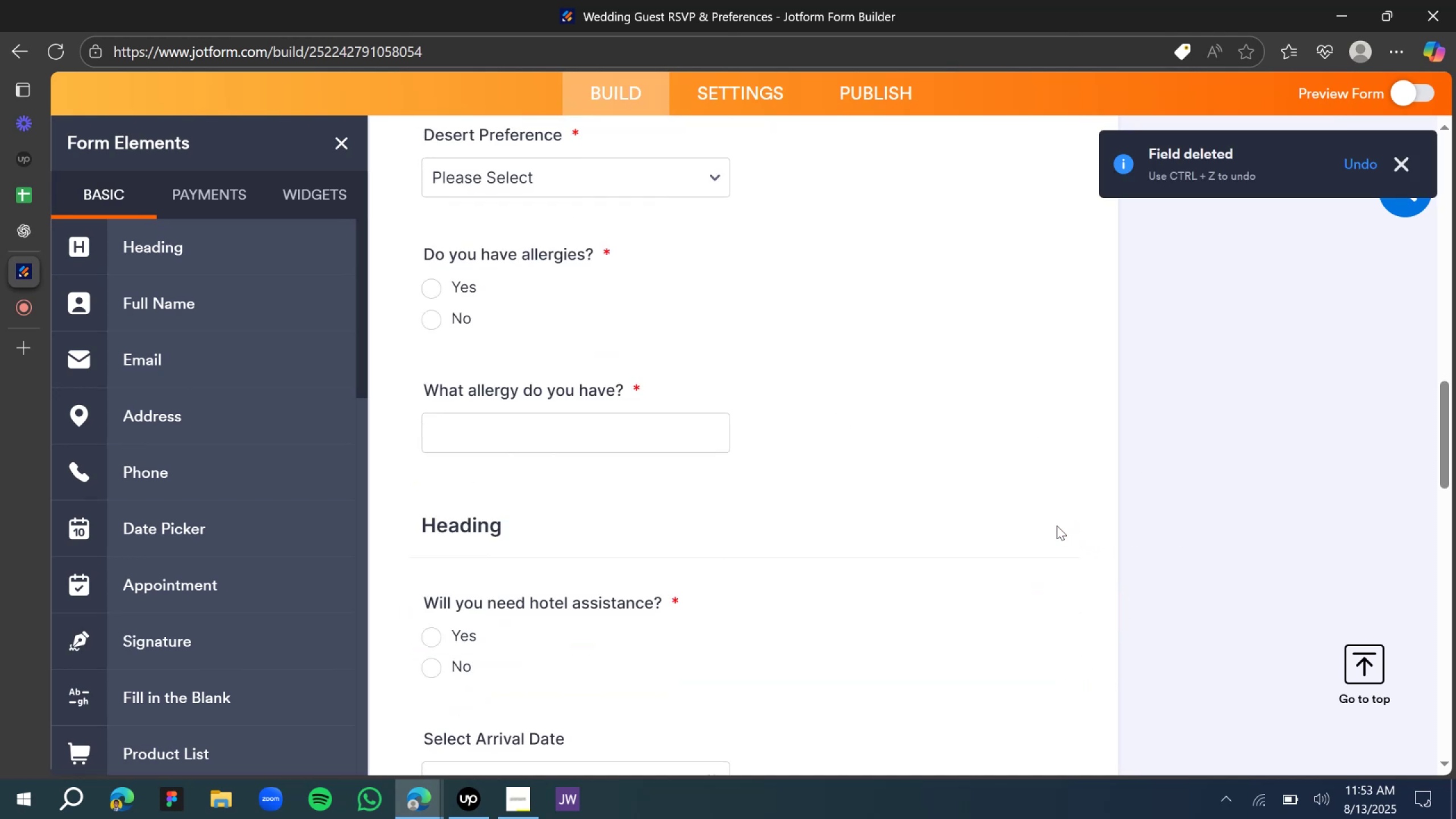 
scroll: coordinate [847, 494], scroll_direction: up, amount: 7.0
 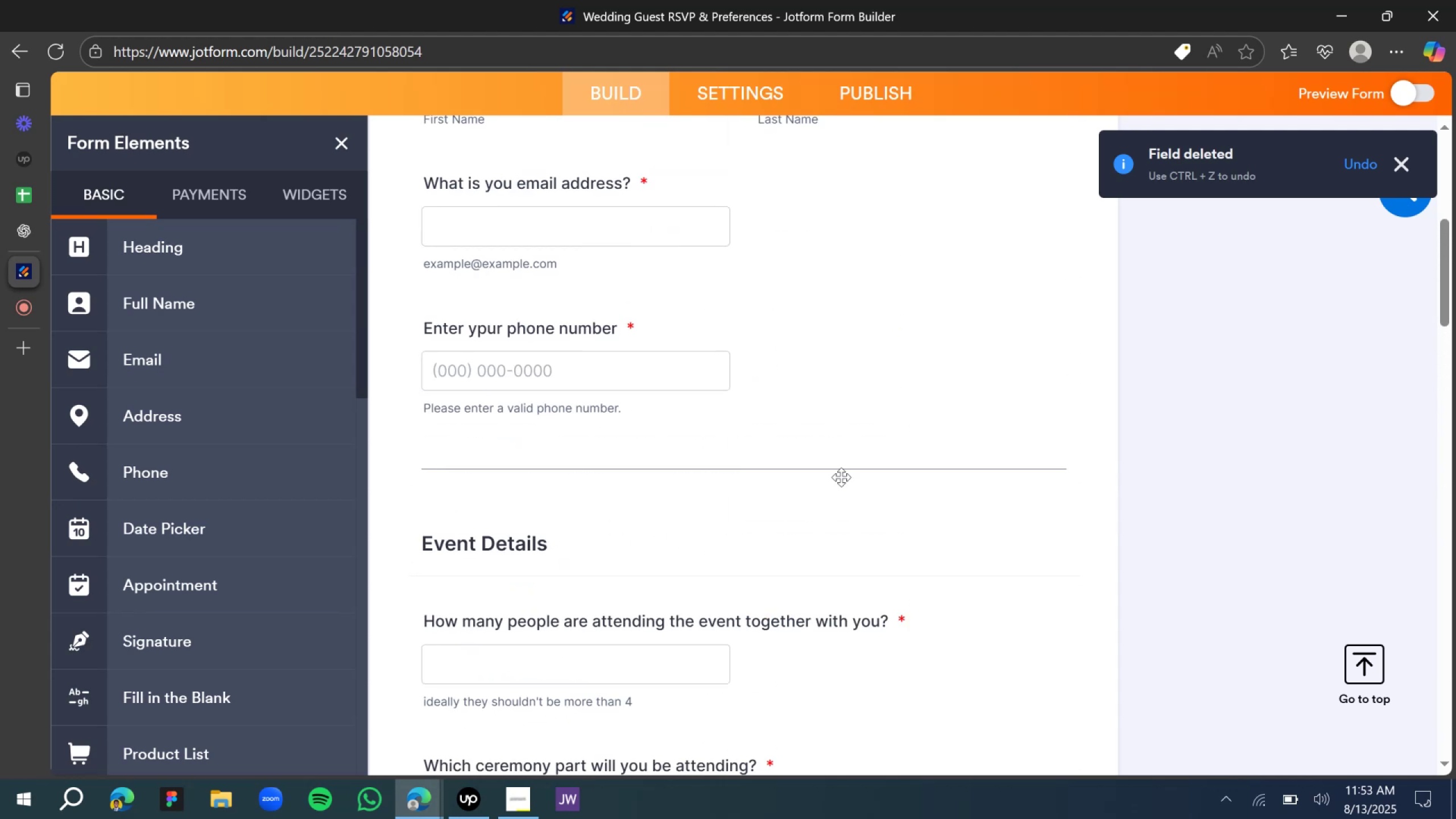 
left_click([841, 477])
 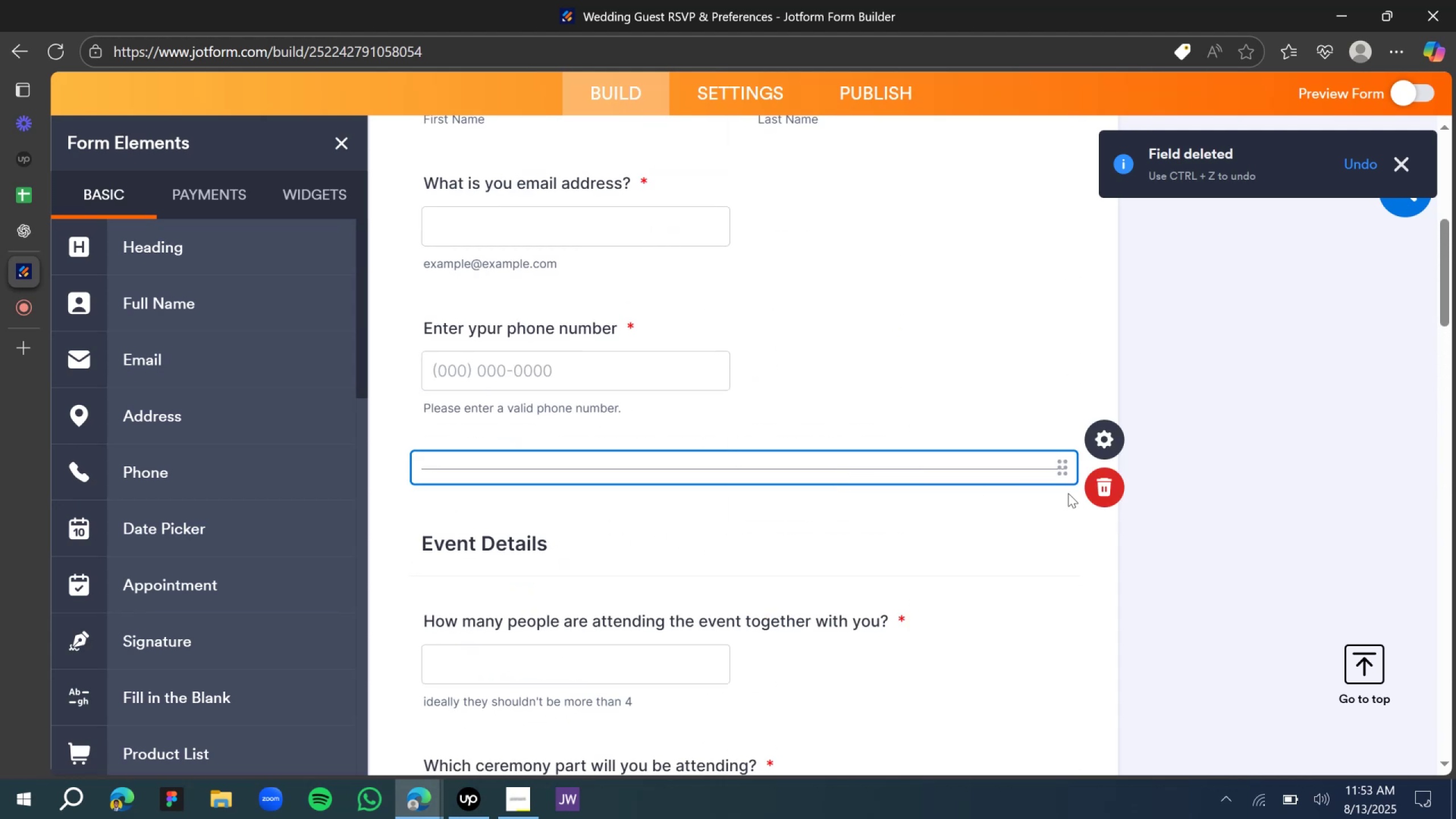 
left_click([1105, 483])
 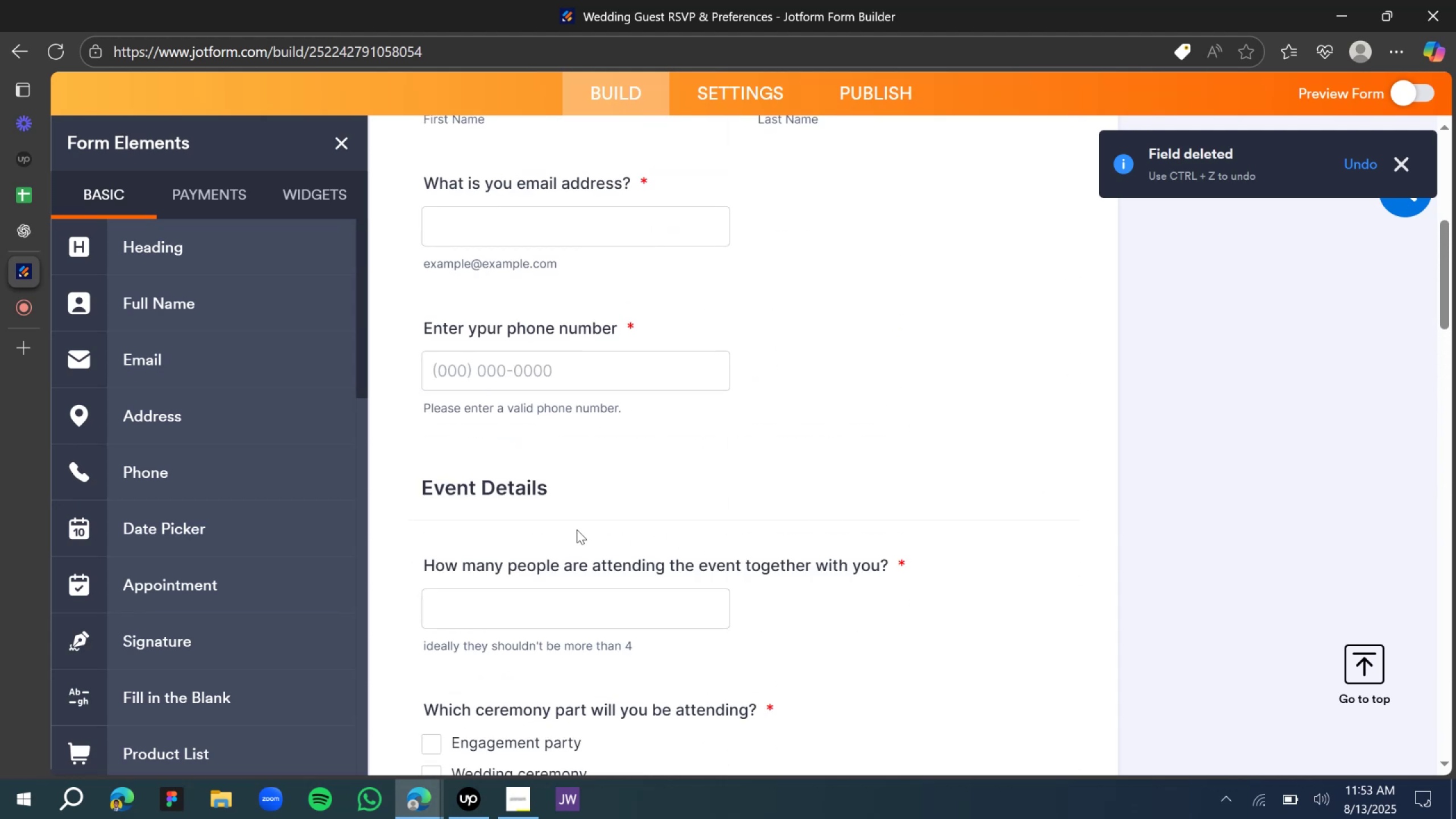 
scroll: coordinate [613, 472], scroll_direction: up, amount: 6.0
 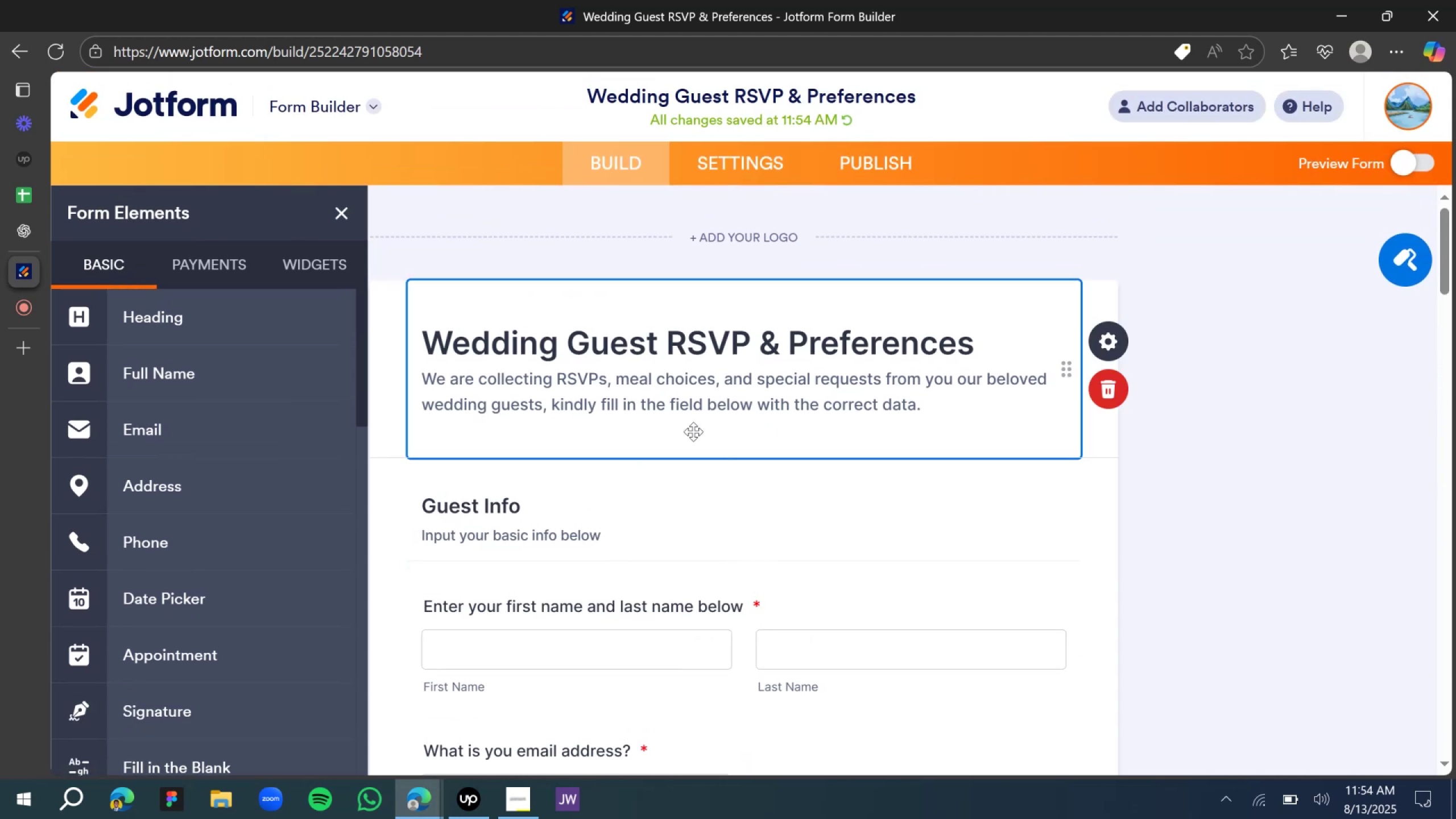 
wait(5.07)
 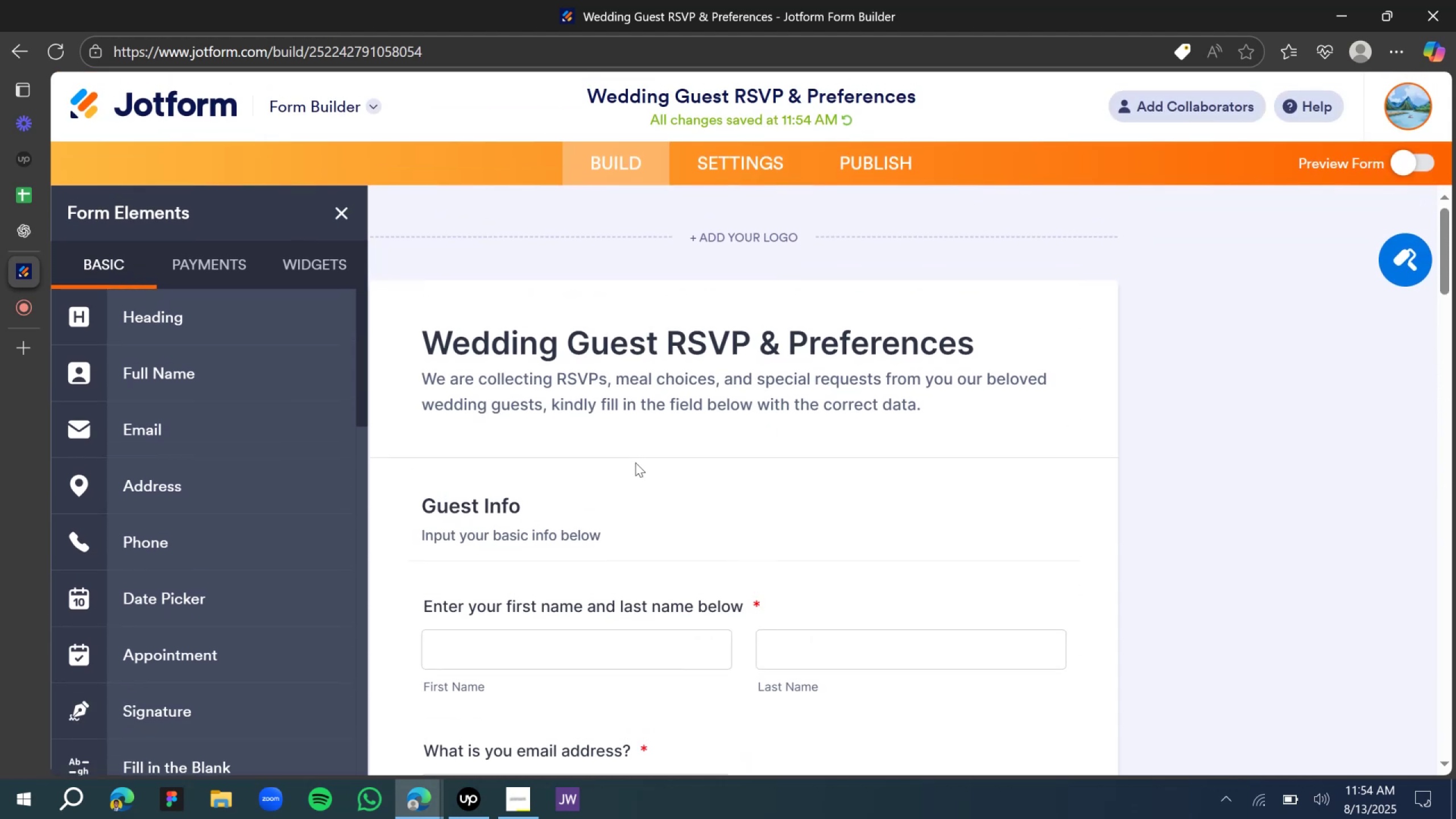 
scroll: coordinate [717, 450], scroll_direction: down, amount: 11.0
 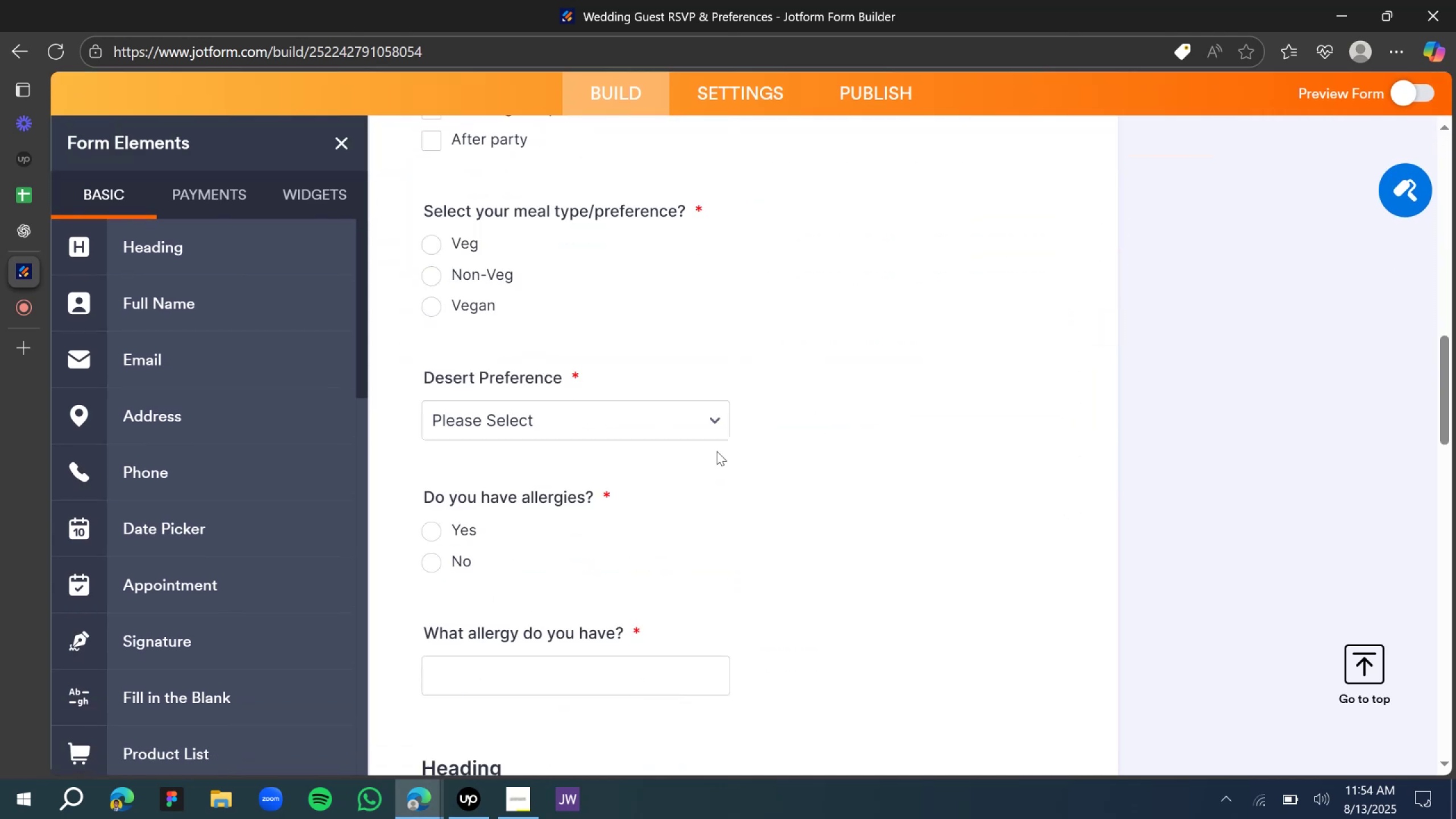 
scroll: coordinate [720, 435], scroll_direction: up, amount: 7.0
 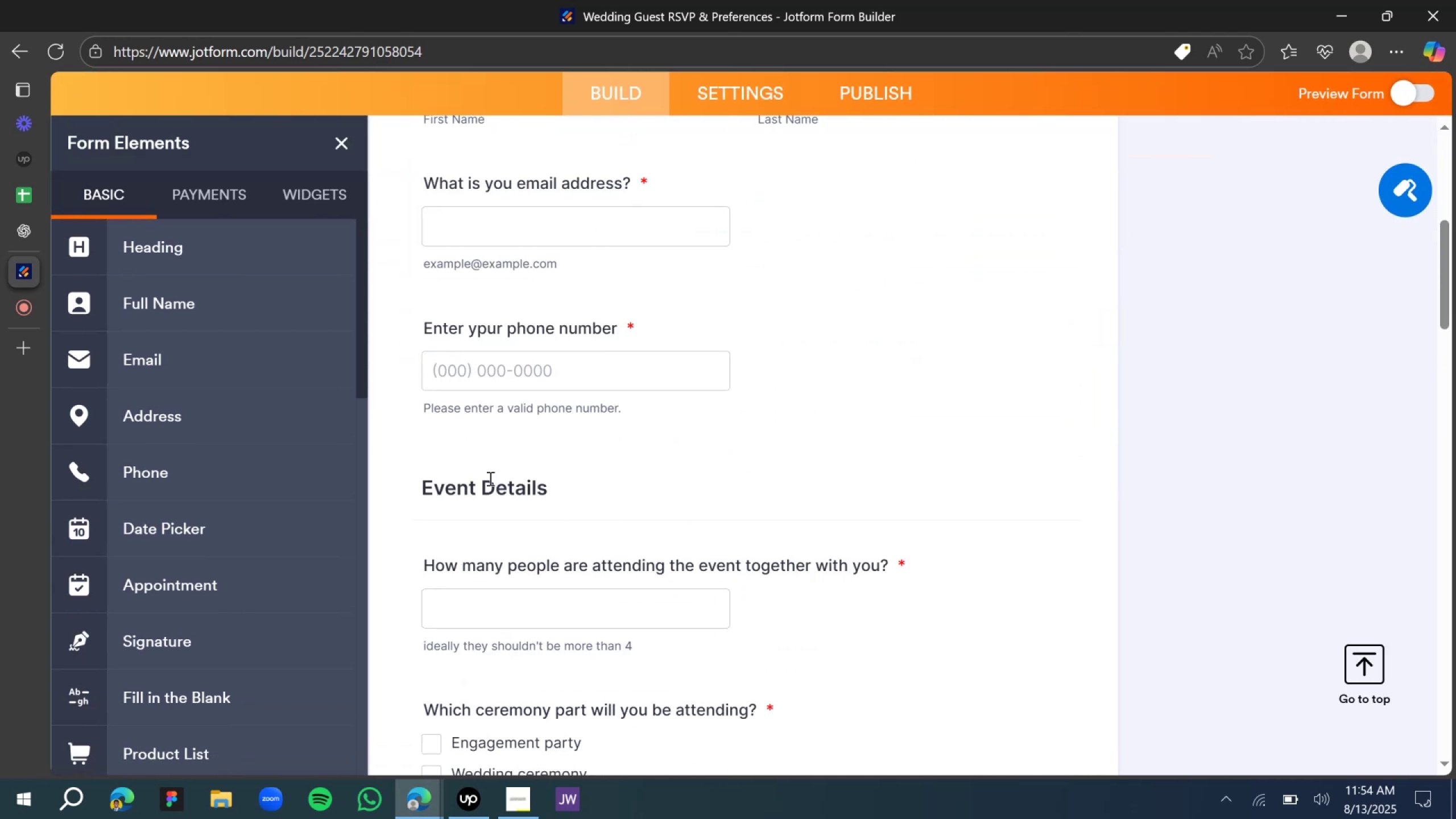 
scroll: coordinate [561, 458], scroll_direction: down, amount: 12.0
 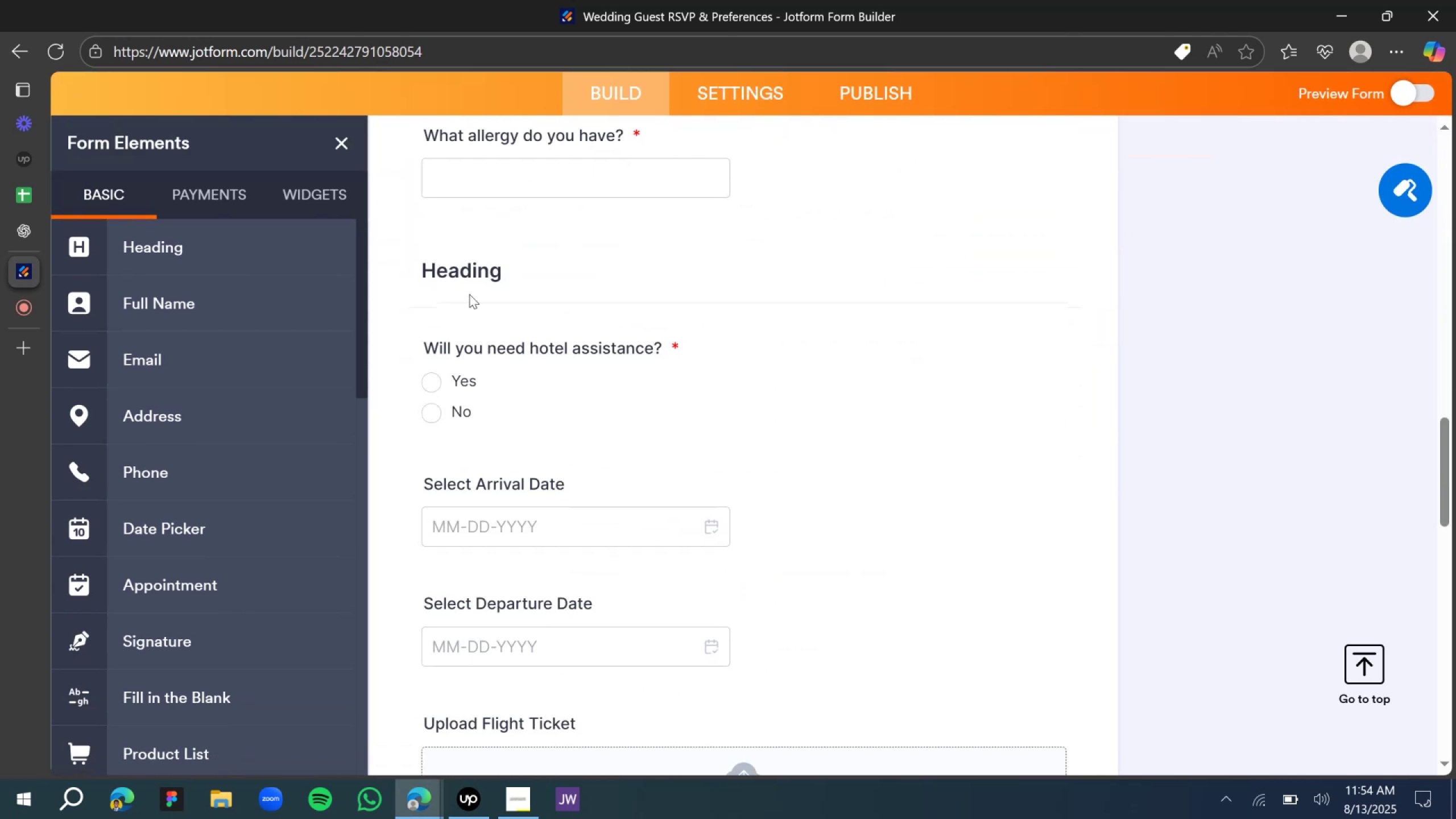 
double_click([474, 273])
 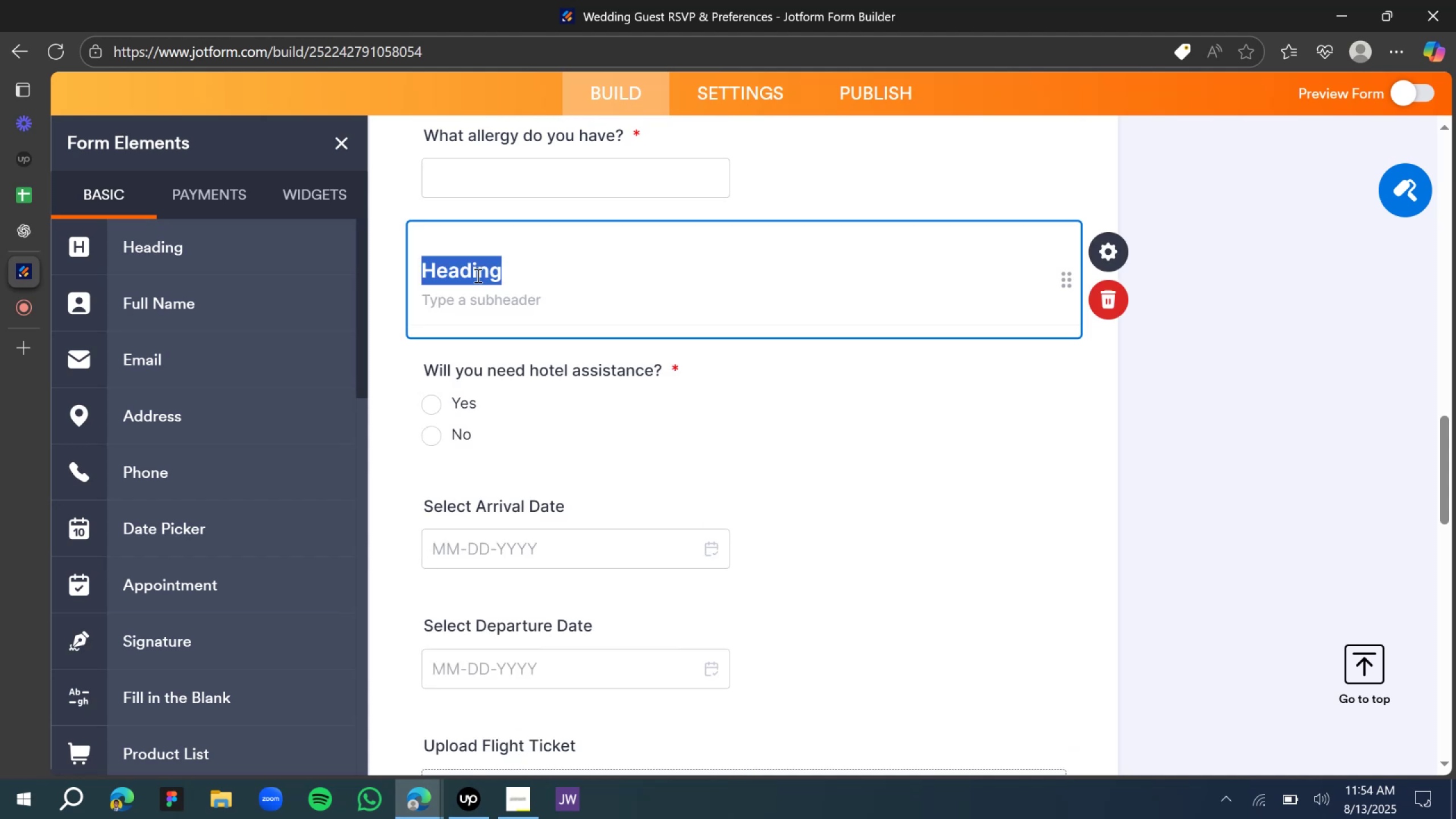 
type(Accommm)
key(Backspace)
type(odation and Travels)
 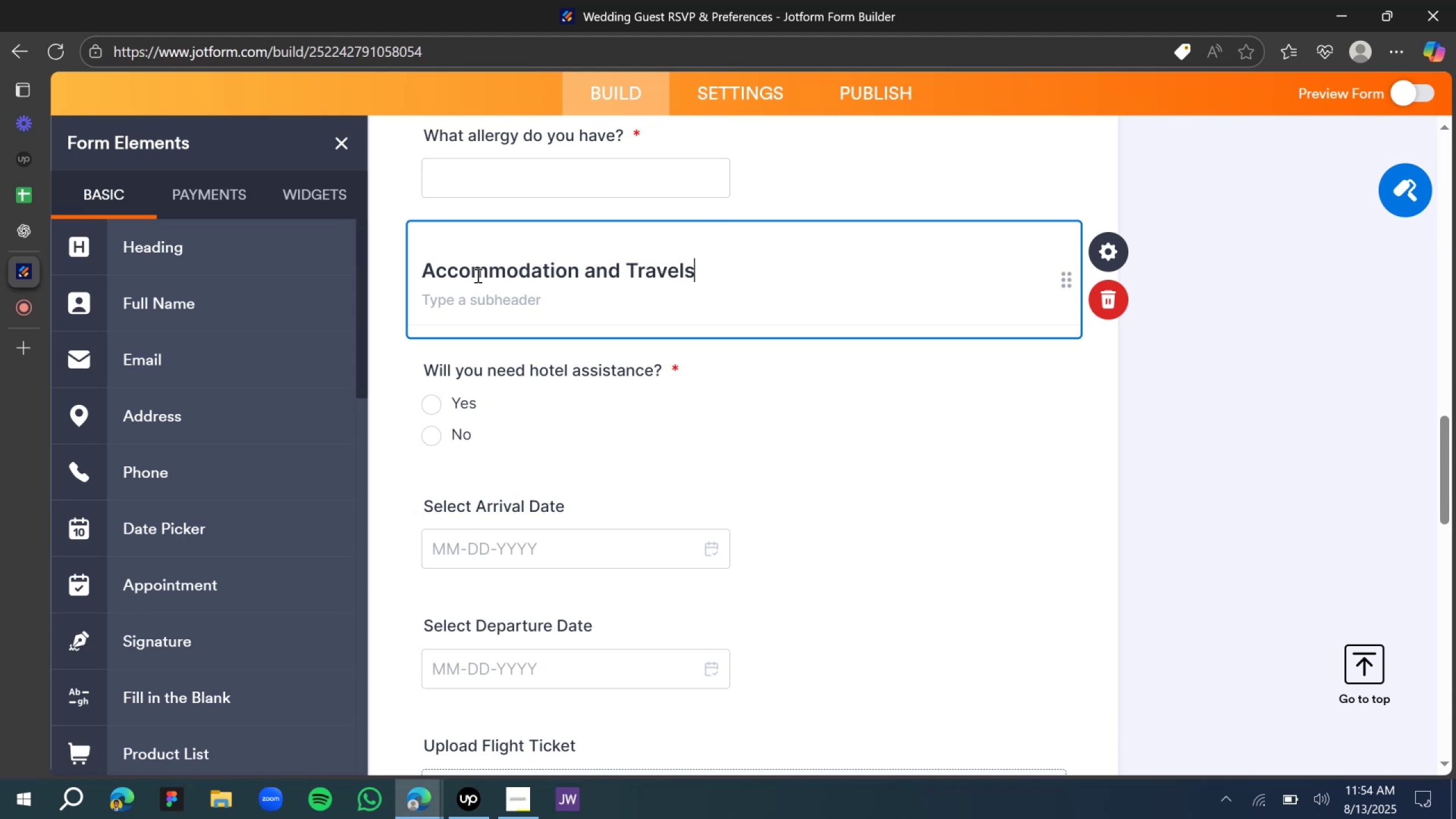 
left_click([1297, 359])
 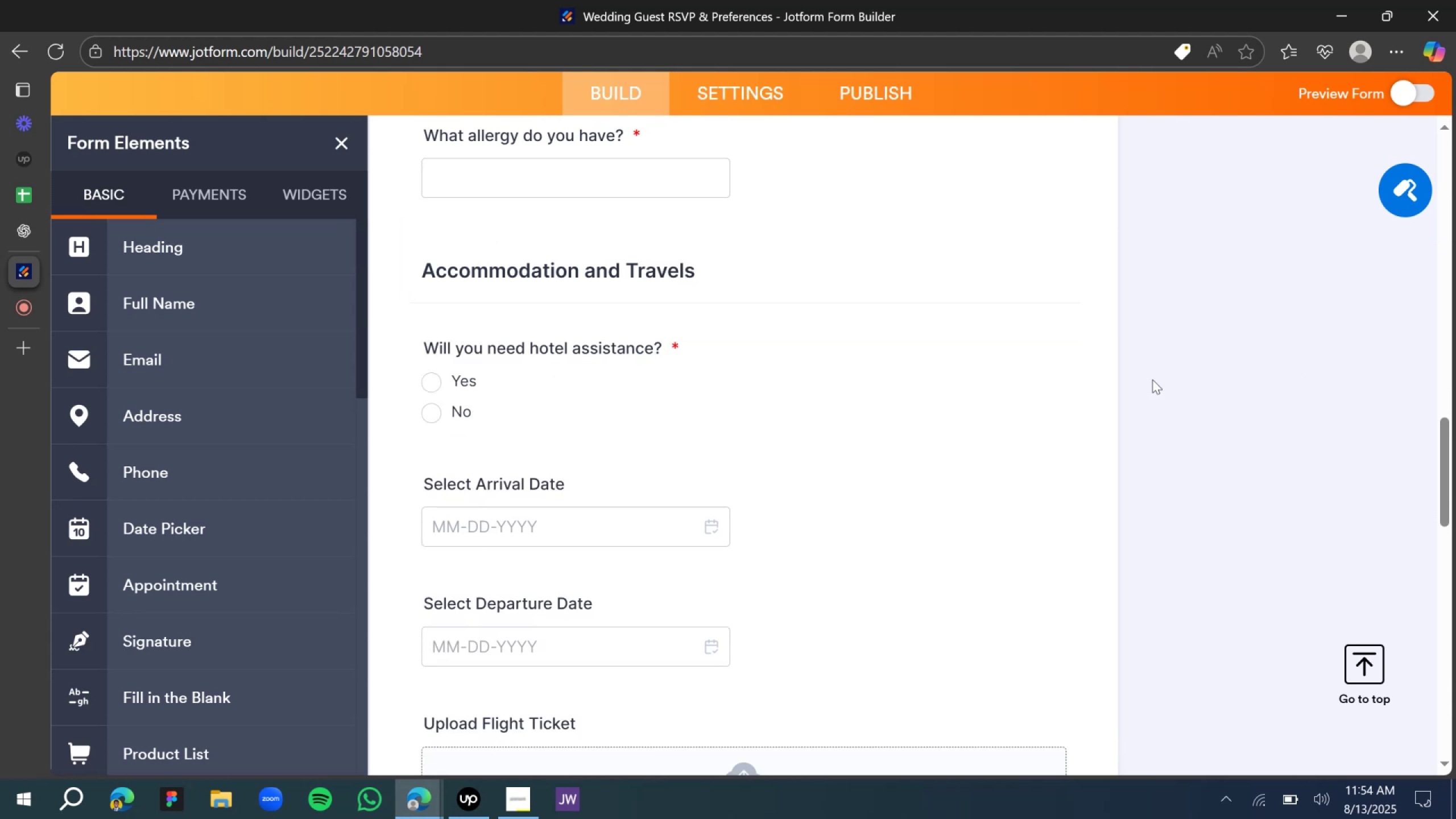 
scroll: coordinate [761, 413], scroll_direction: down, amount: 6.0
 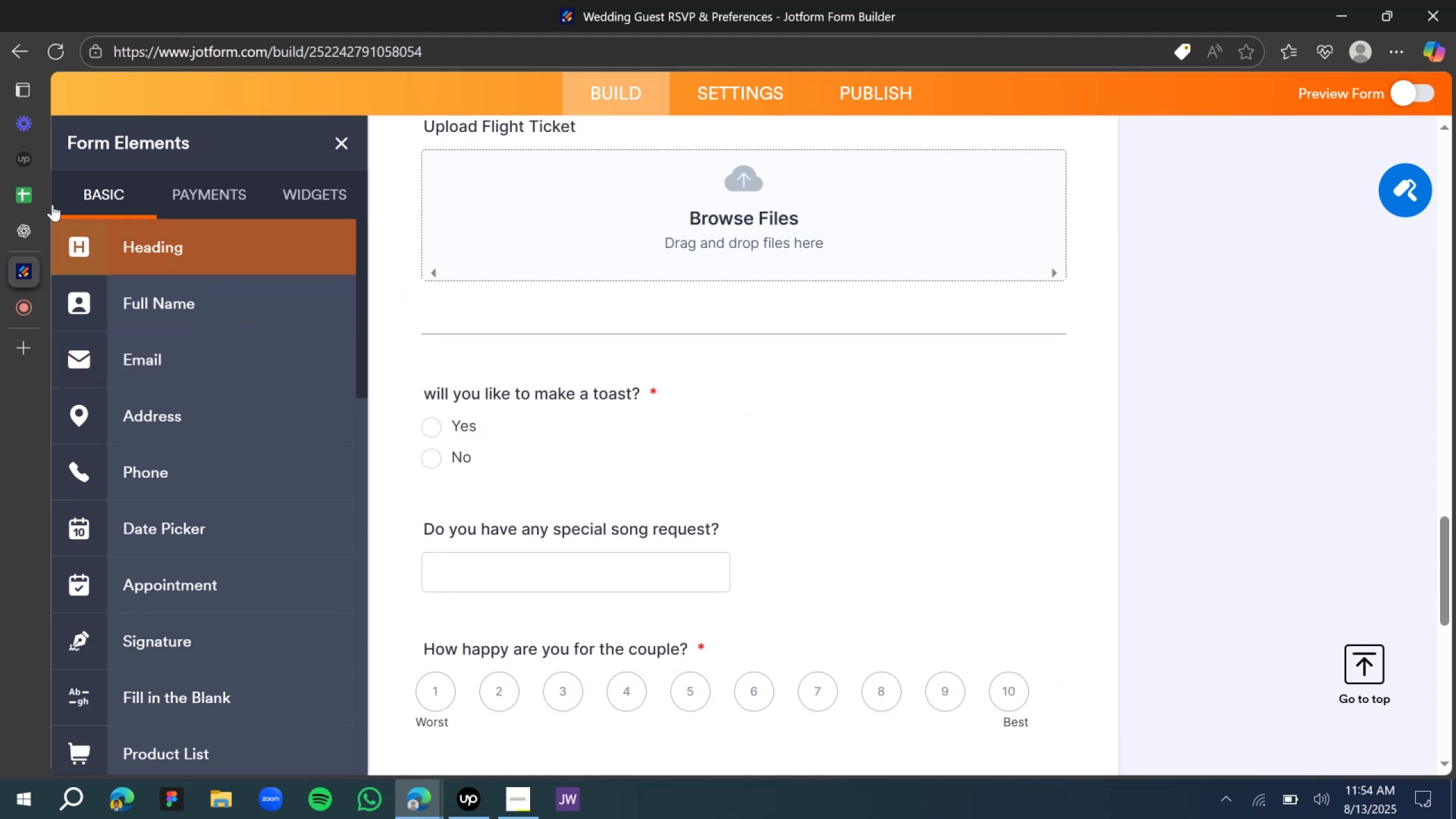 
left_click([26, 234])
 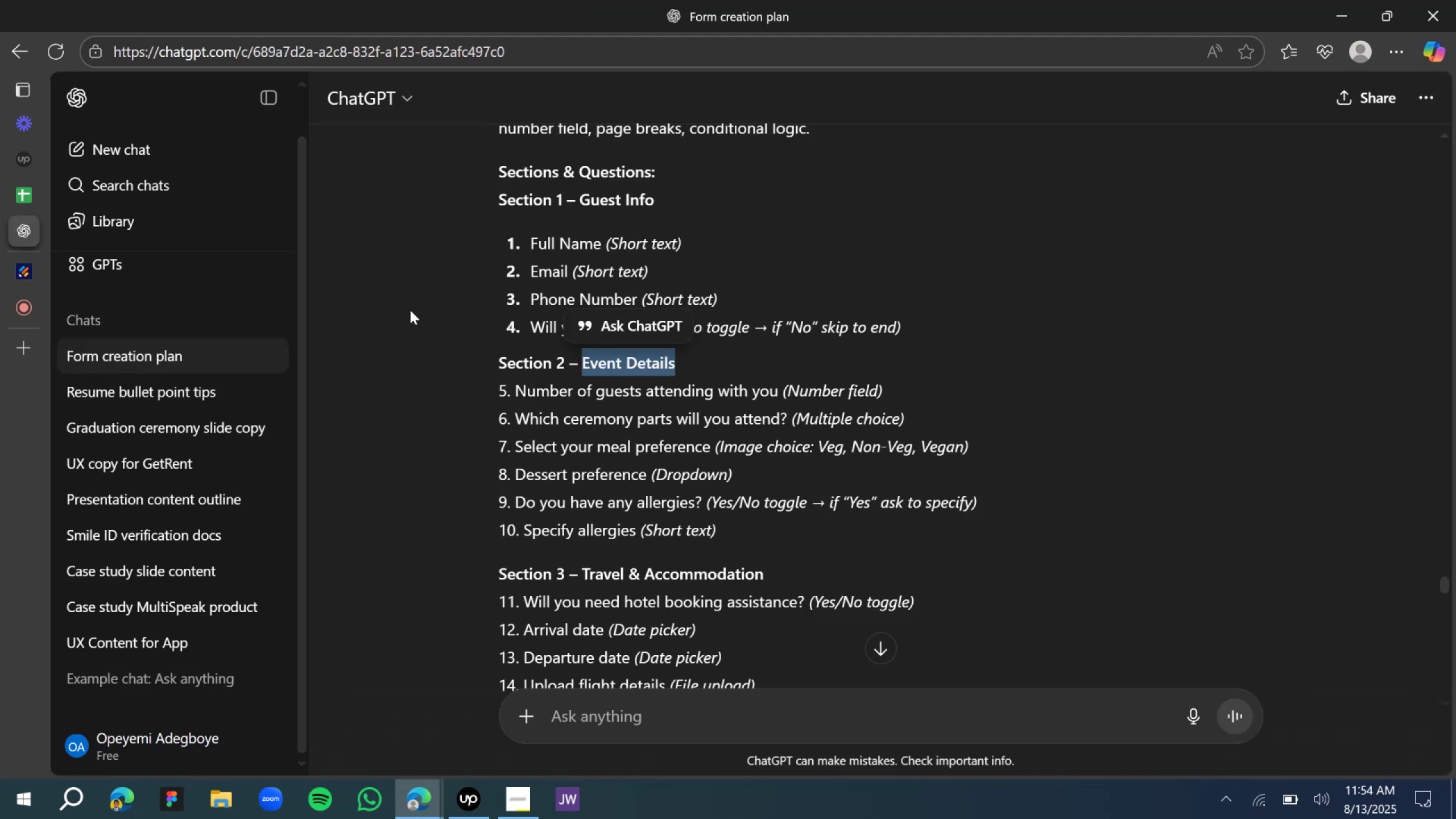 
scroll: coordinate [523, 394], scroll_direction: down, amount: 4.0
 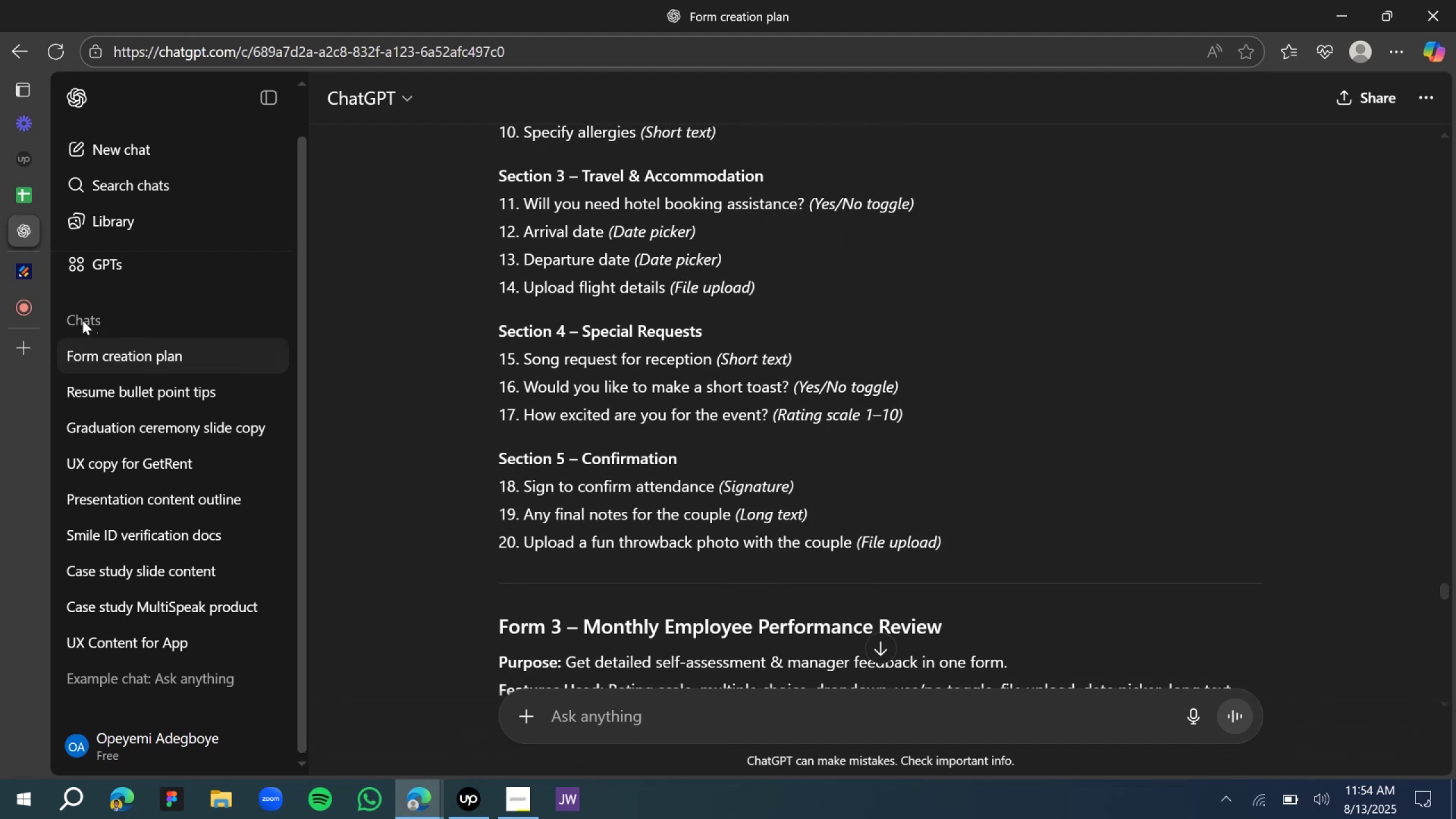 
left_click([36, 276])
 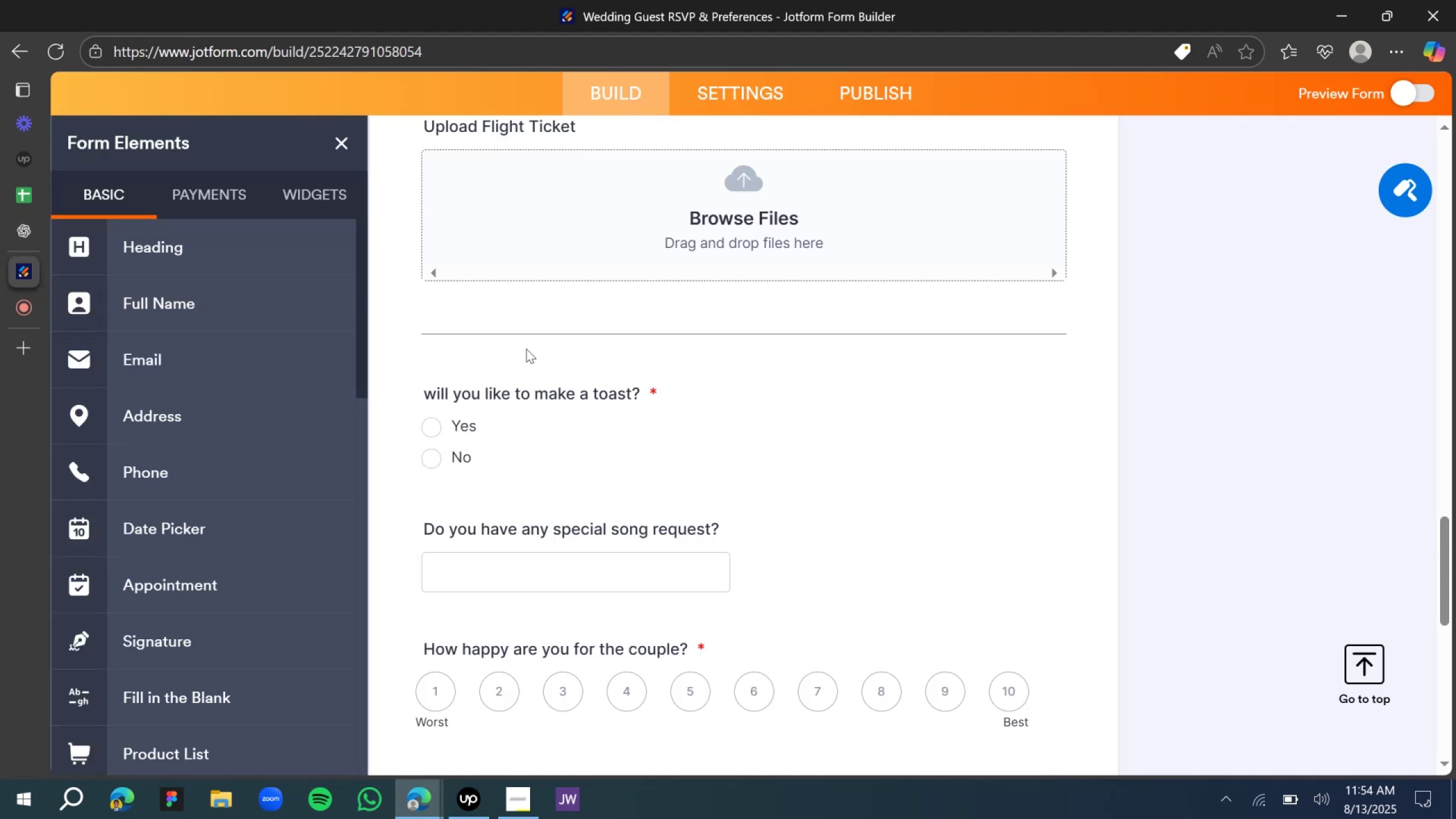 
left_click([531, 331])
 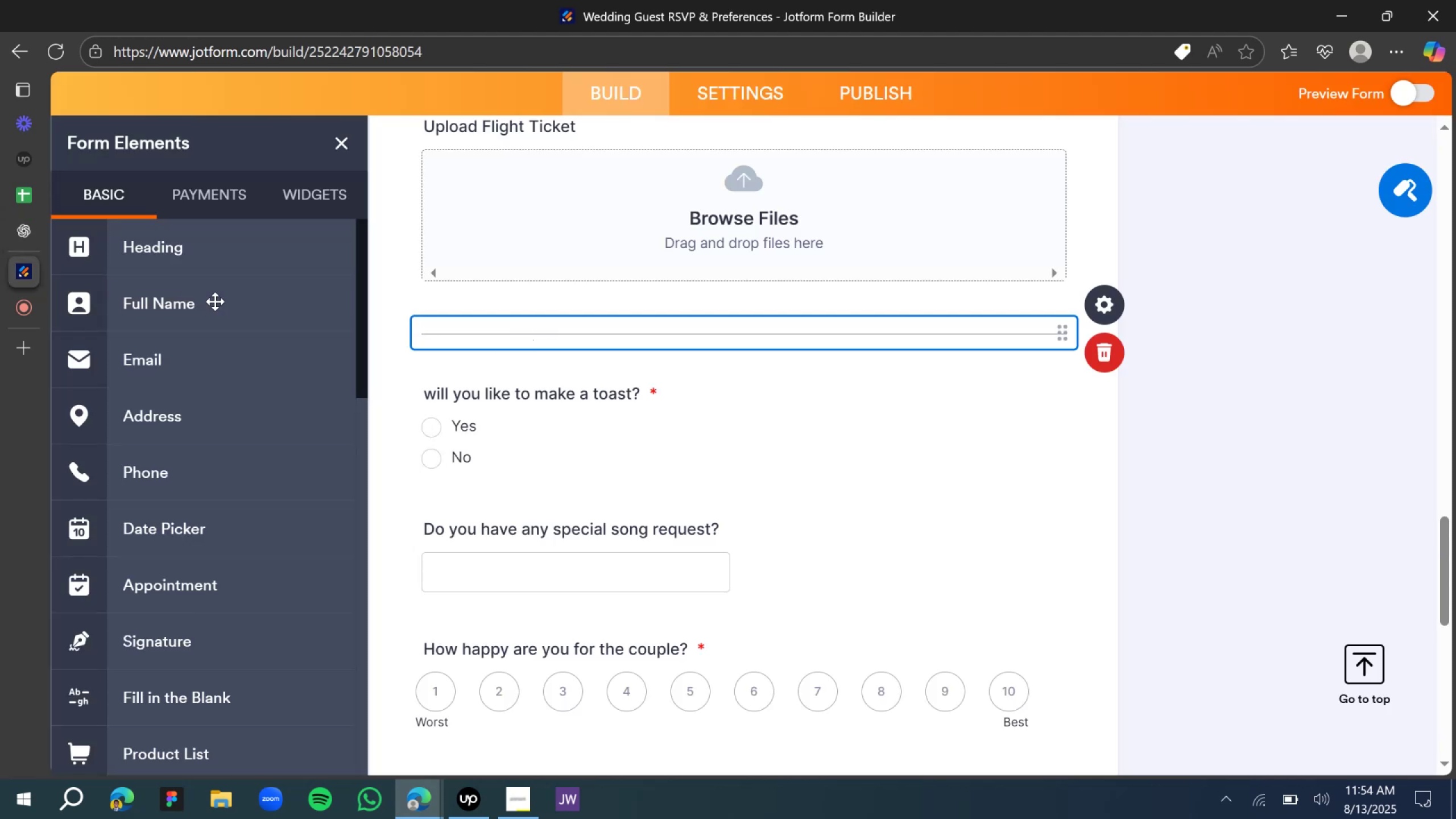 
left_click_drag(start_coordinate=[139, 259], to_coordinate=[610, 416])
 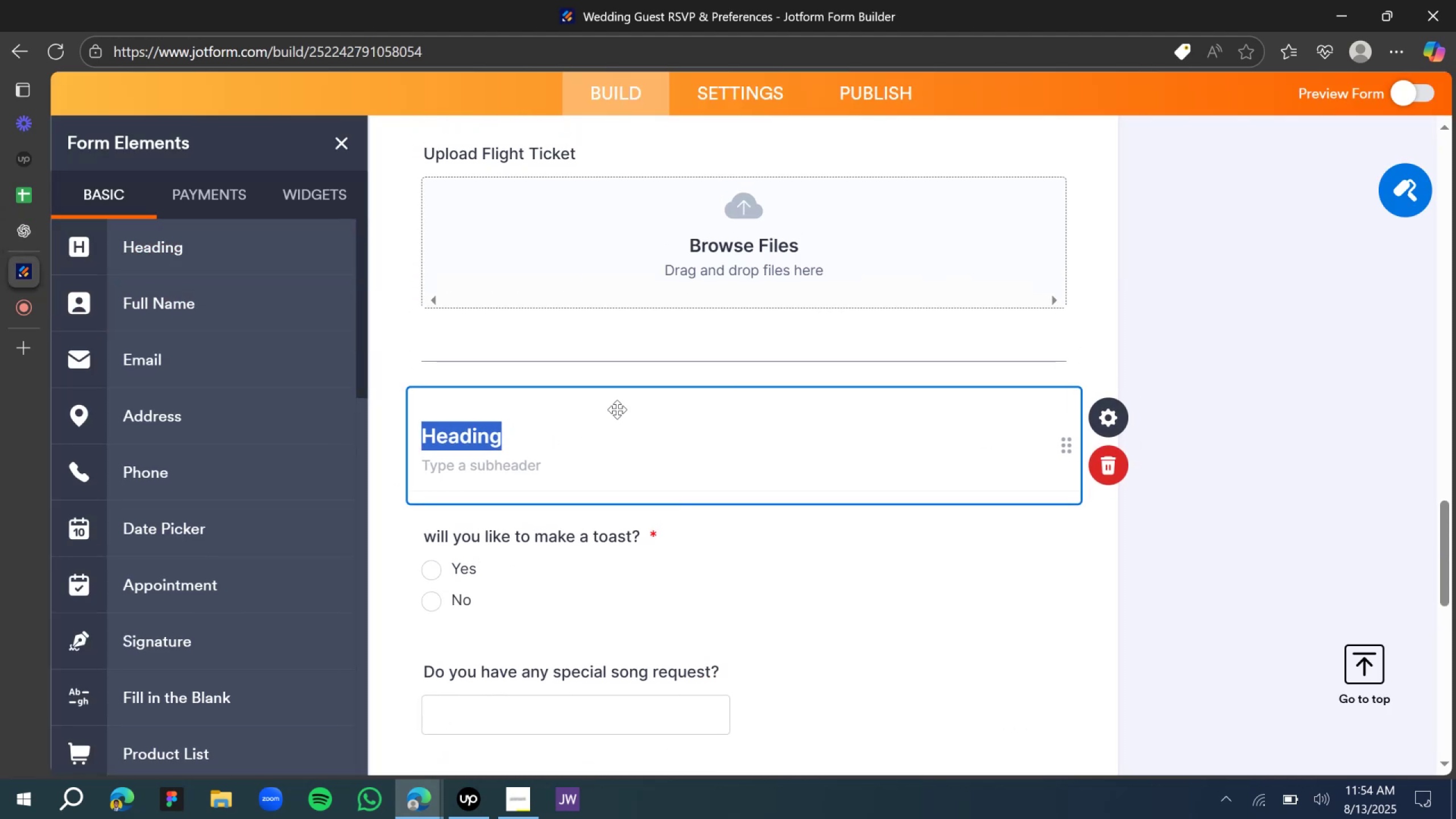 
left_click([607, 365])
 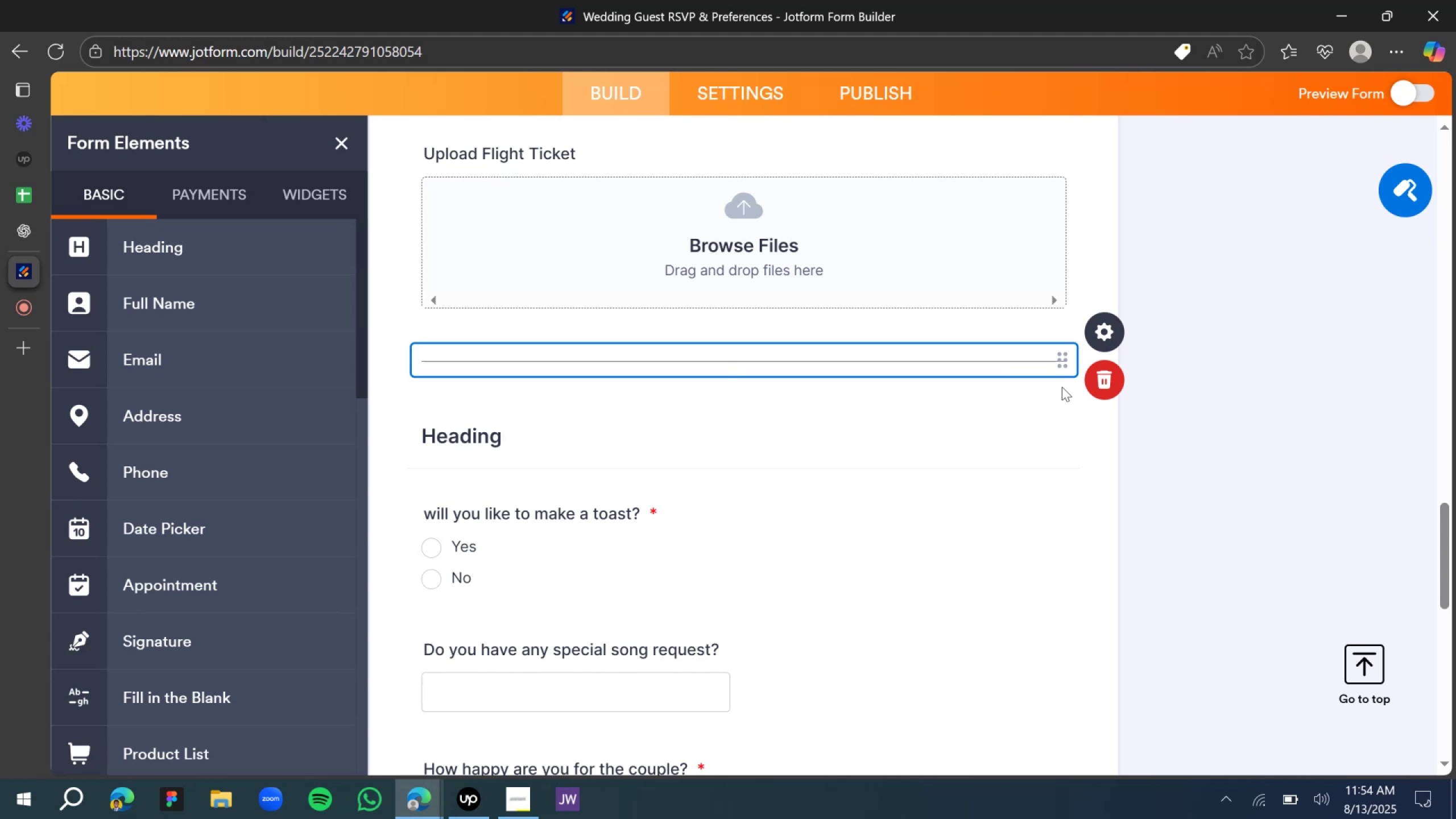 
left_click([1117, 380])
 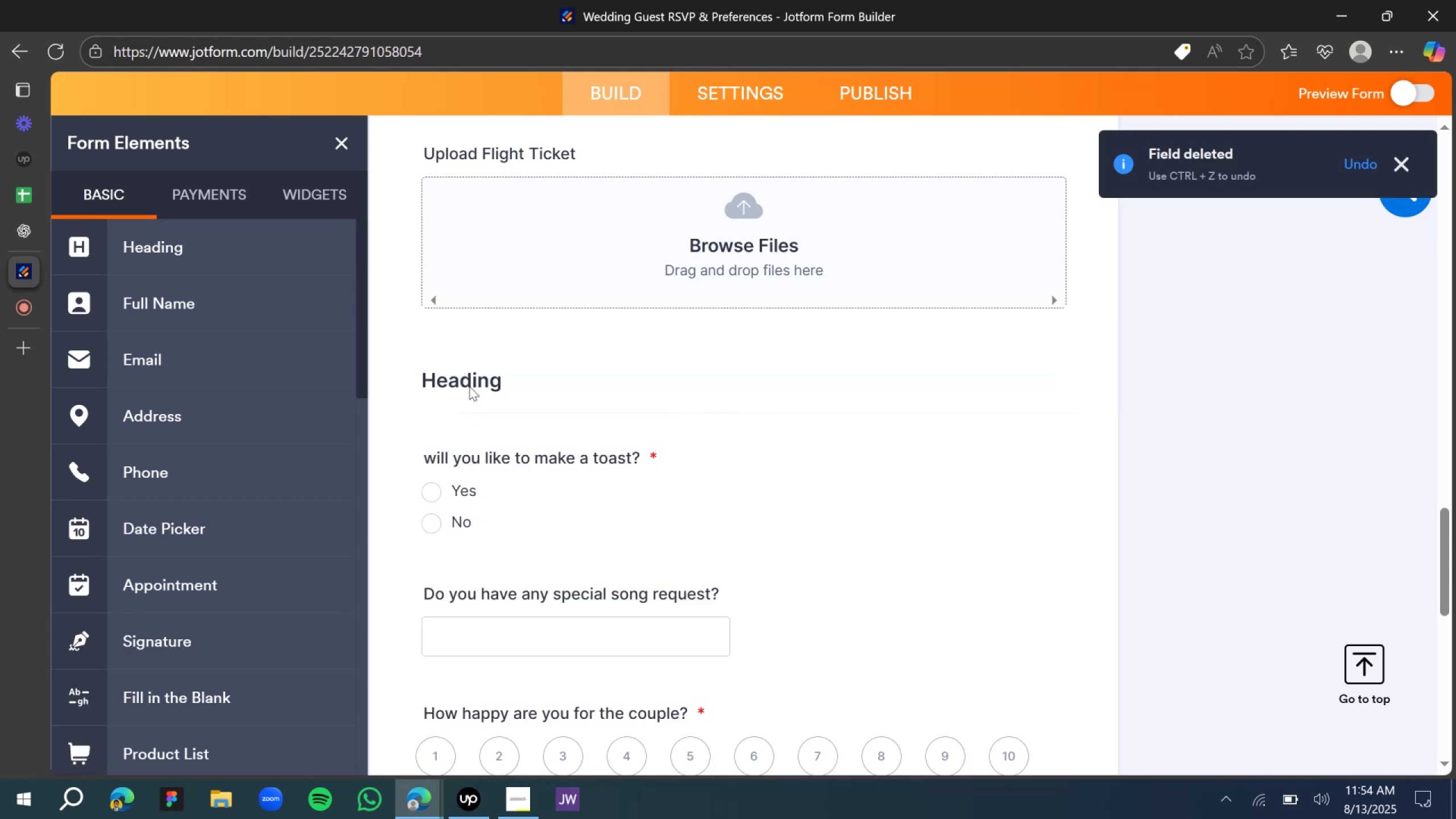 
double_click([478, 373])
 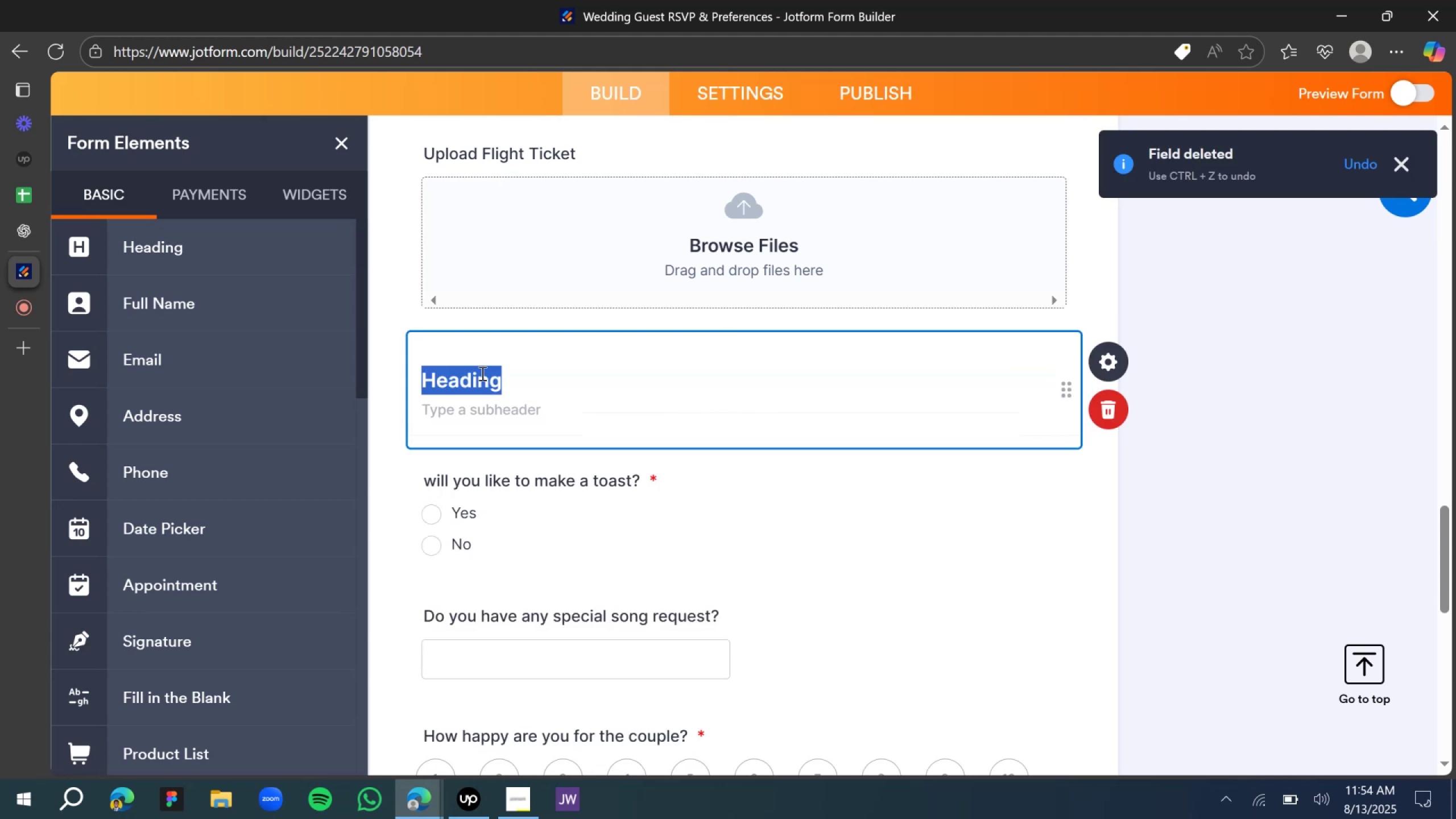 
type(Special Rew)
key(Backspace)
type(quest)
 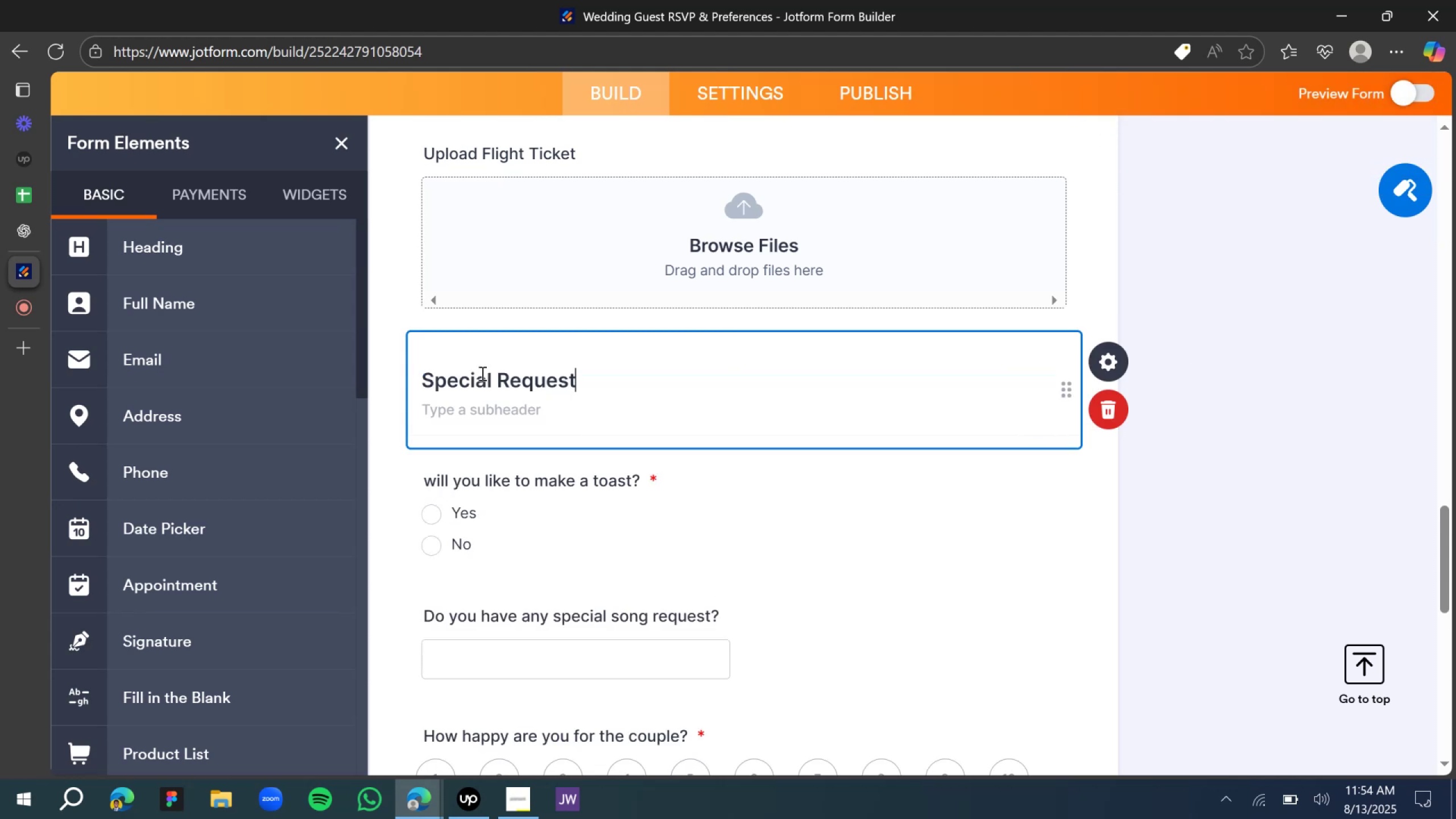 
wait(17.06)
 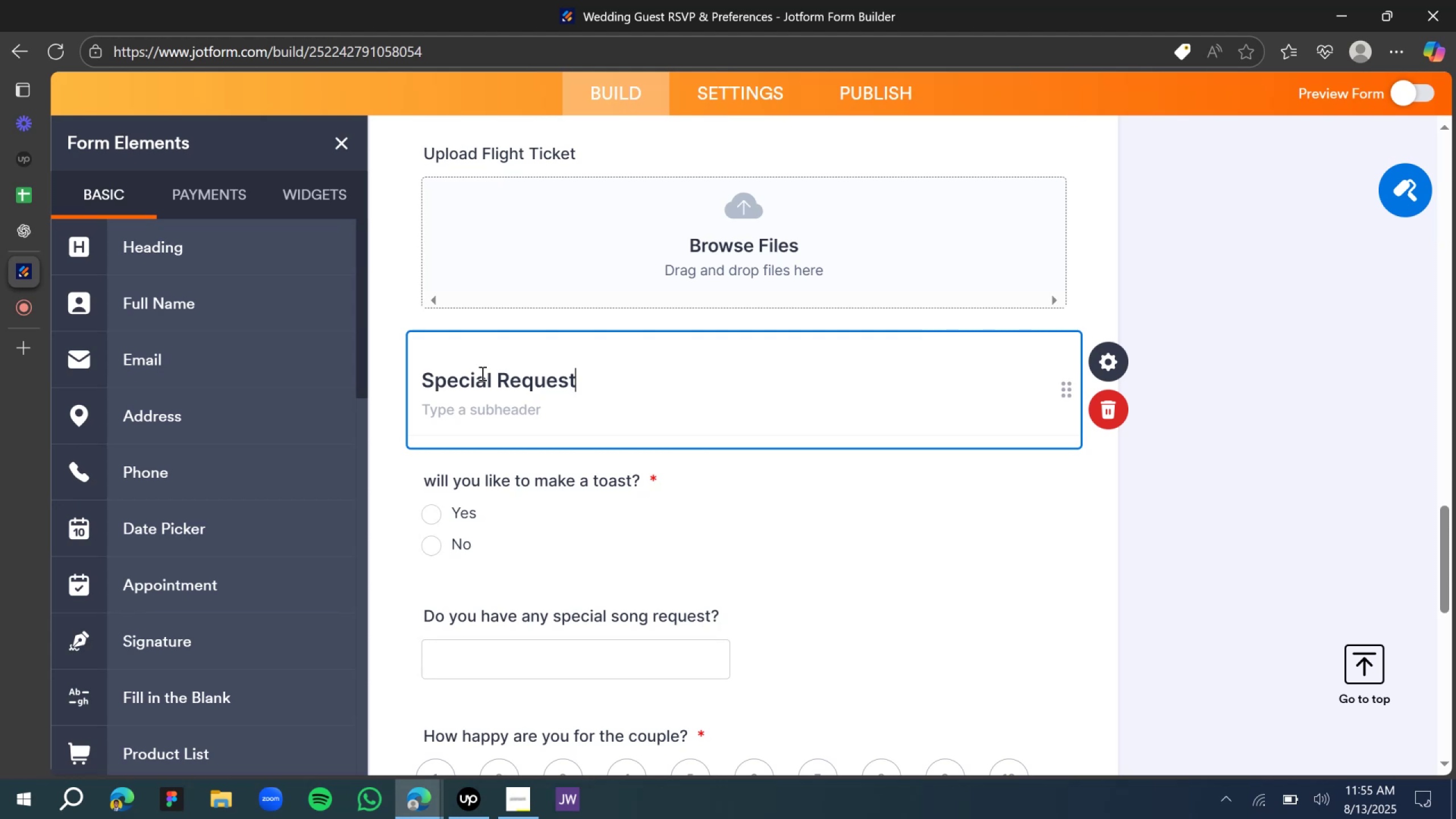 
scroll: coordinate [1221, 410], scroll_direction: down, amount: 4.0
 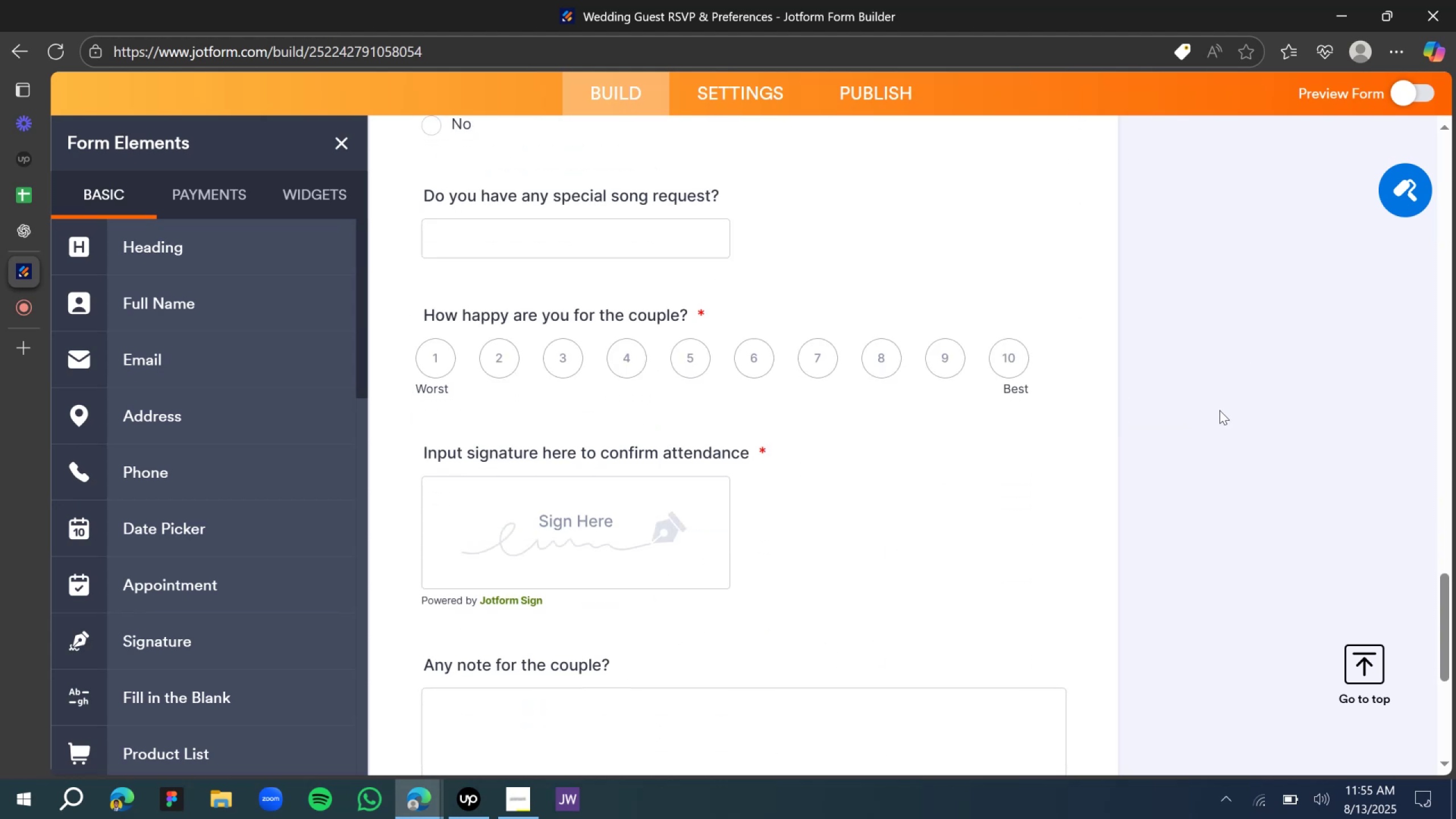 
scroll: coordinate [1173, 414], scroll_direction: up, amount: 2.0
 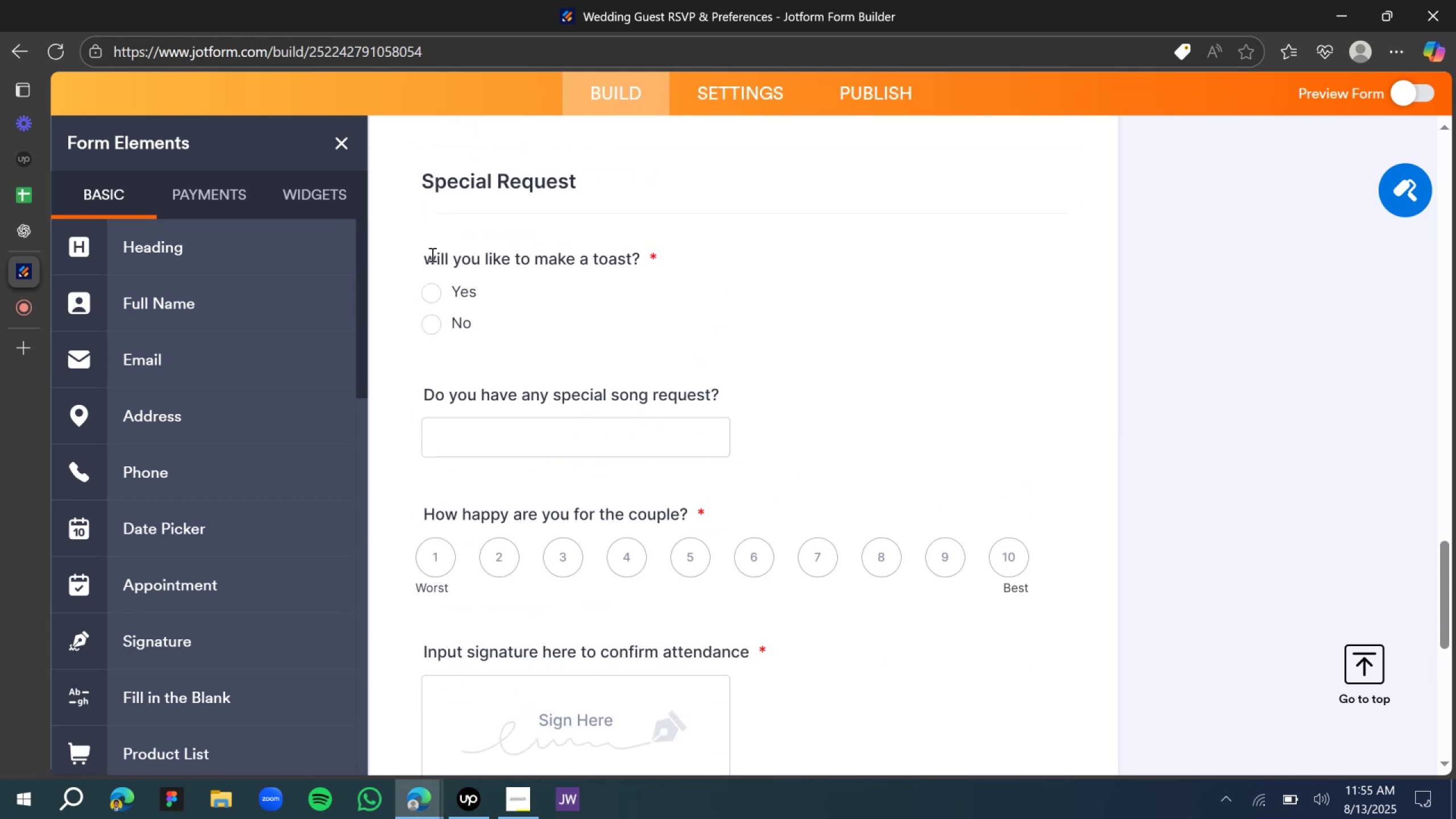 
left_click([430, 258])
 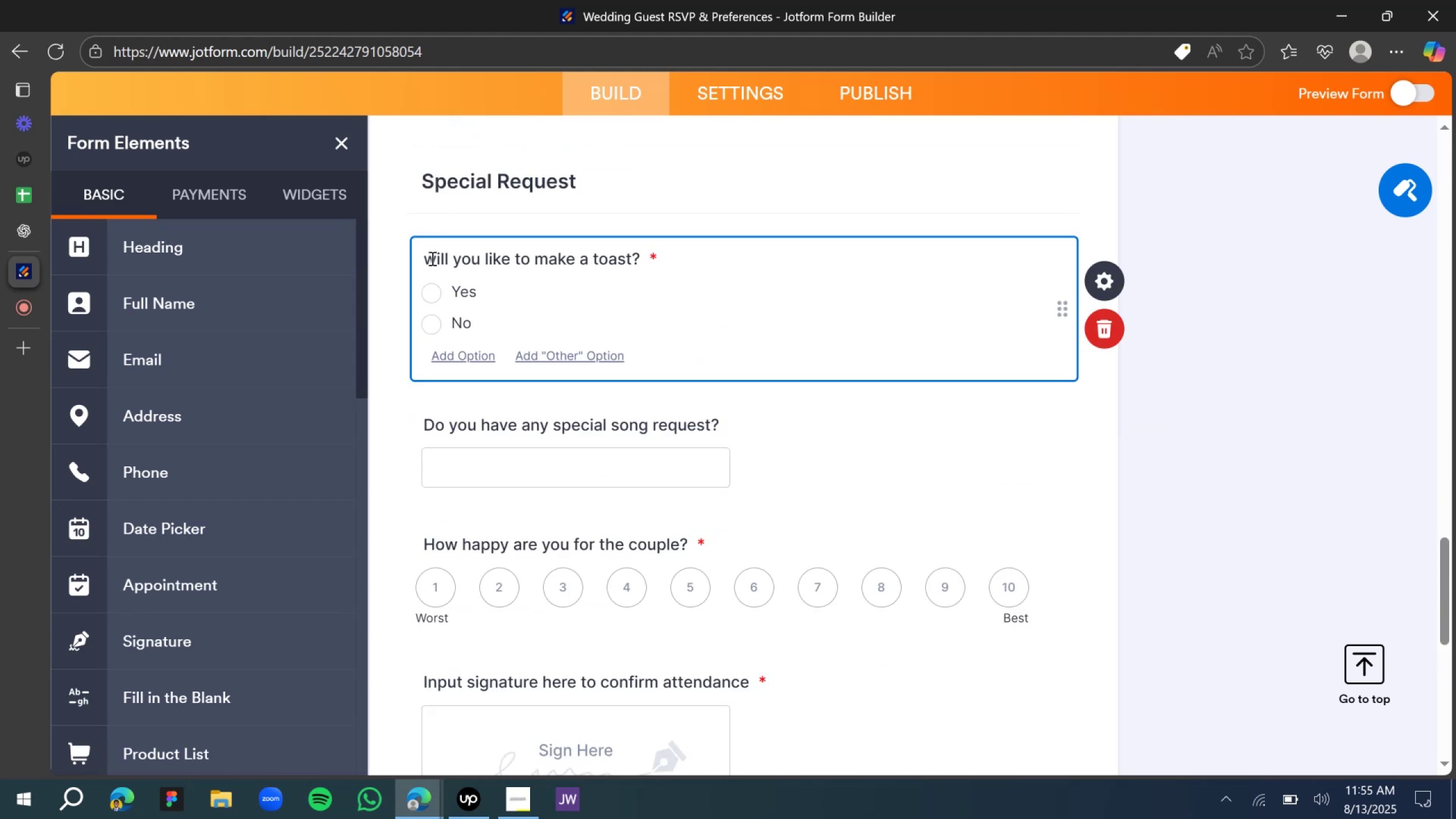 
left_click([433, 259])
 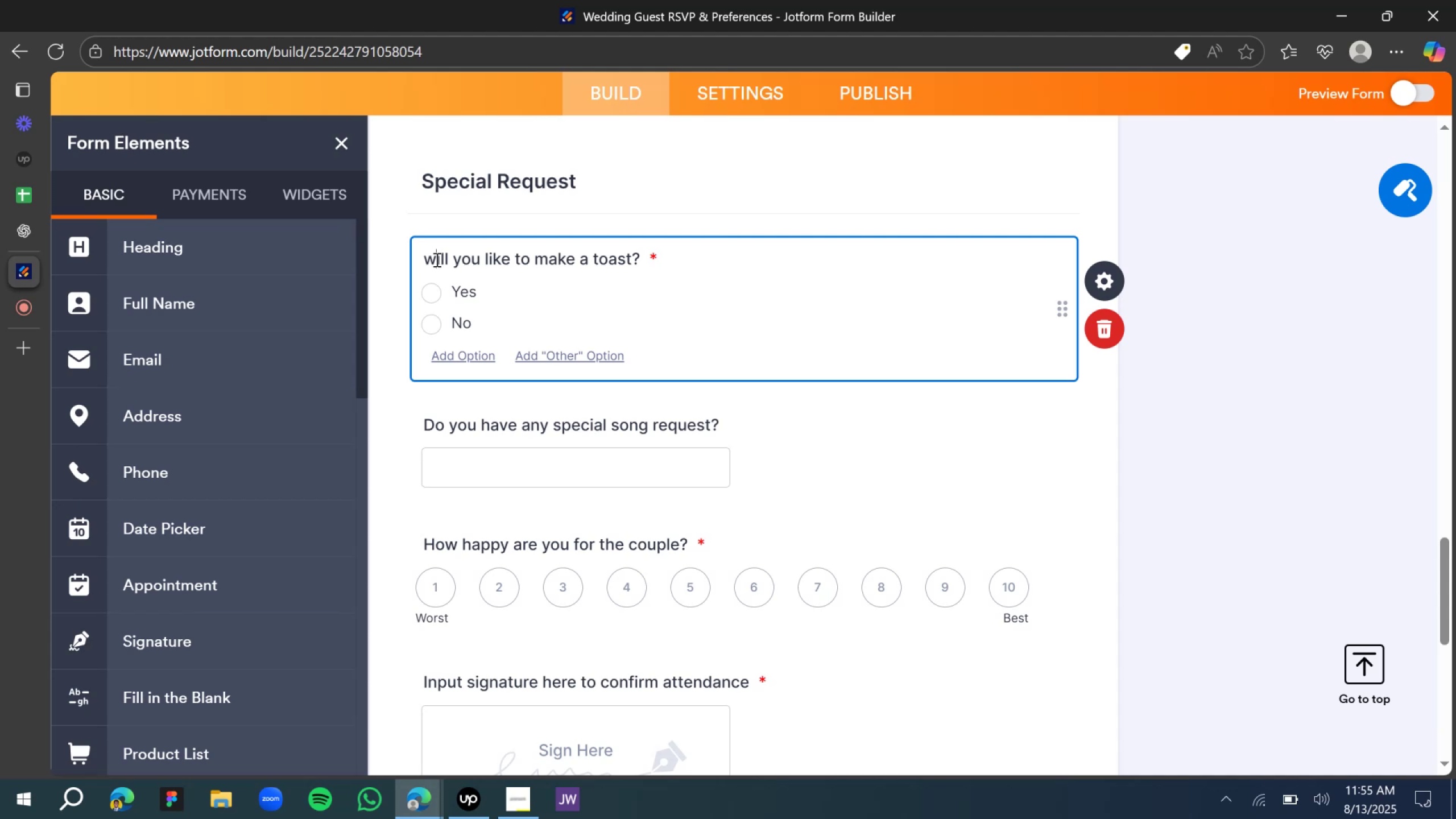 
key(Backspace)
 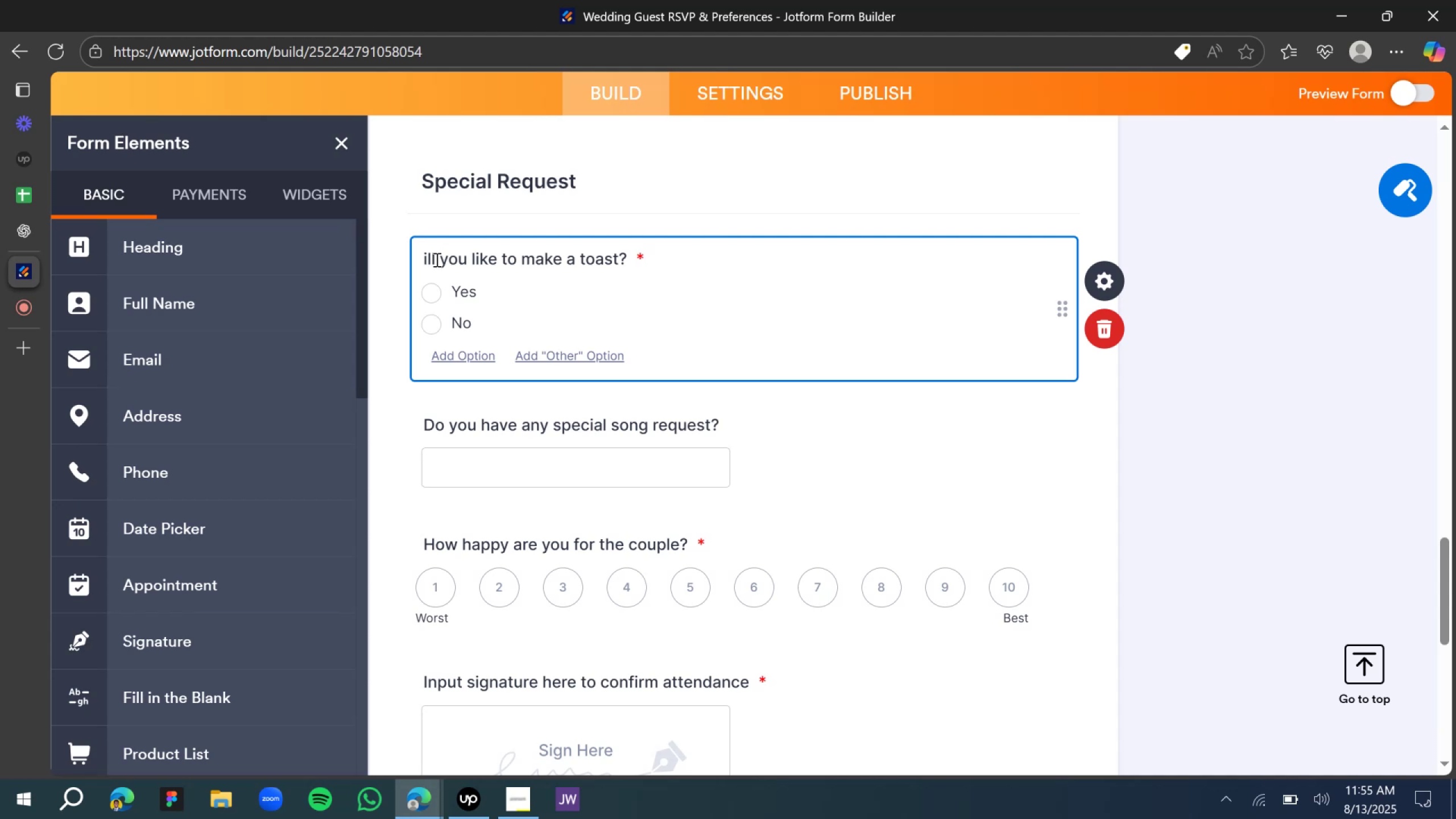 
key(Shift+W)
 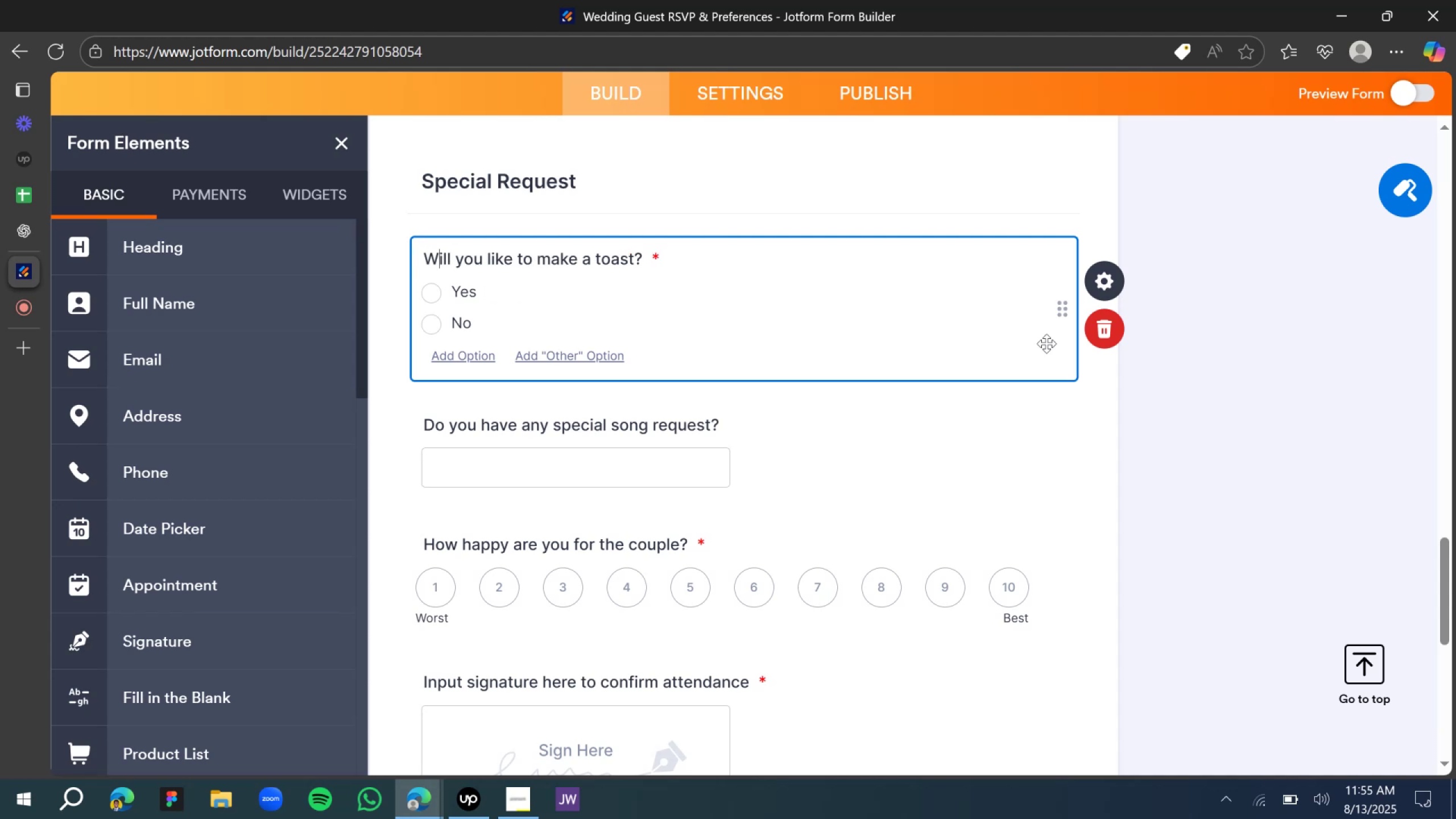 
left_click([1287, 371])
 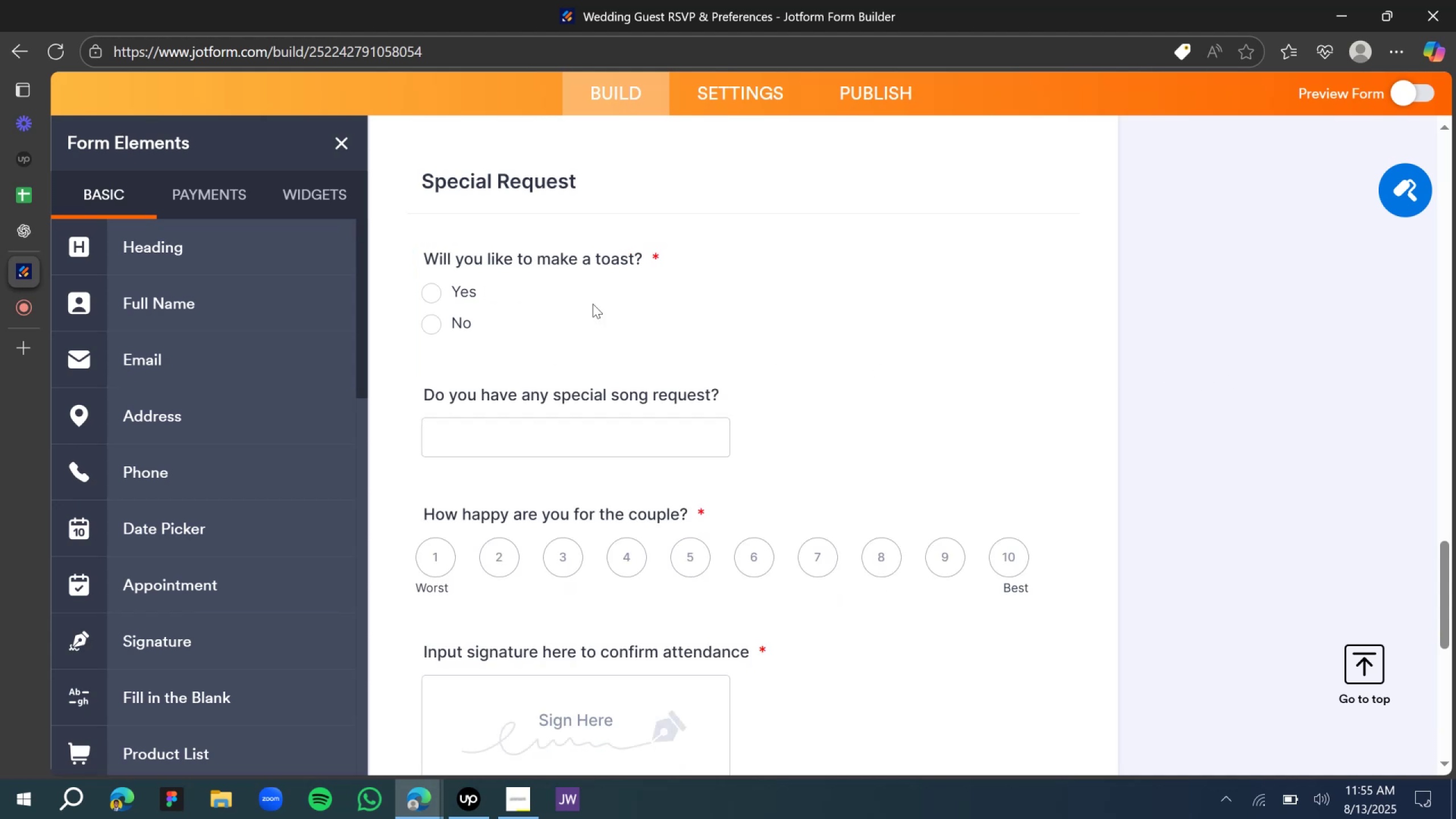 
scroll: coordinate [511, 283], scroll_direction: down, amount: 2.0
 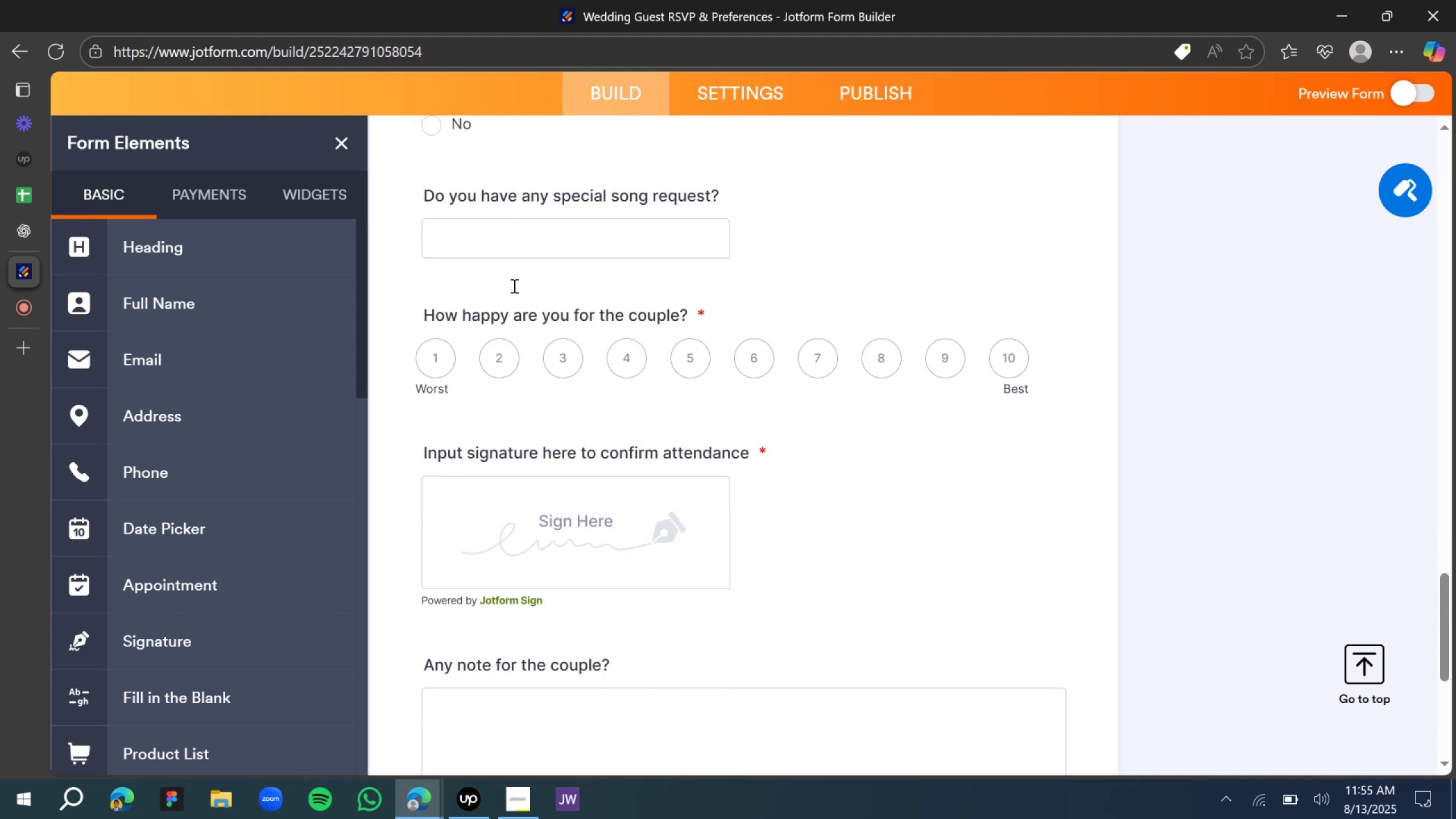 
scroll: coordinate [513, 286], scroll_direction: up, amount: 2.0
 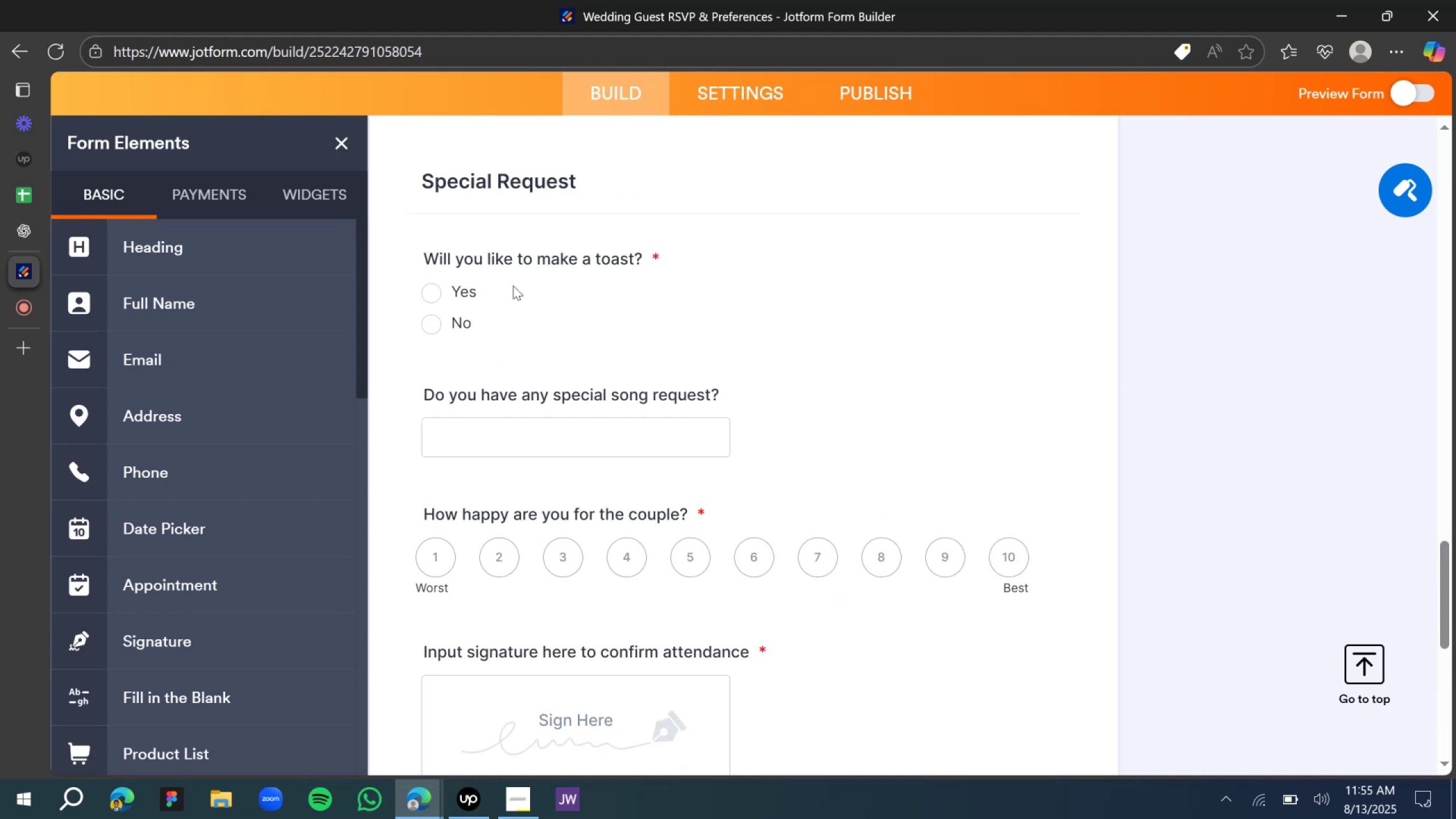 
scroll: coordinate [709, 365], scroll_direction: down, amount: 5.0
 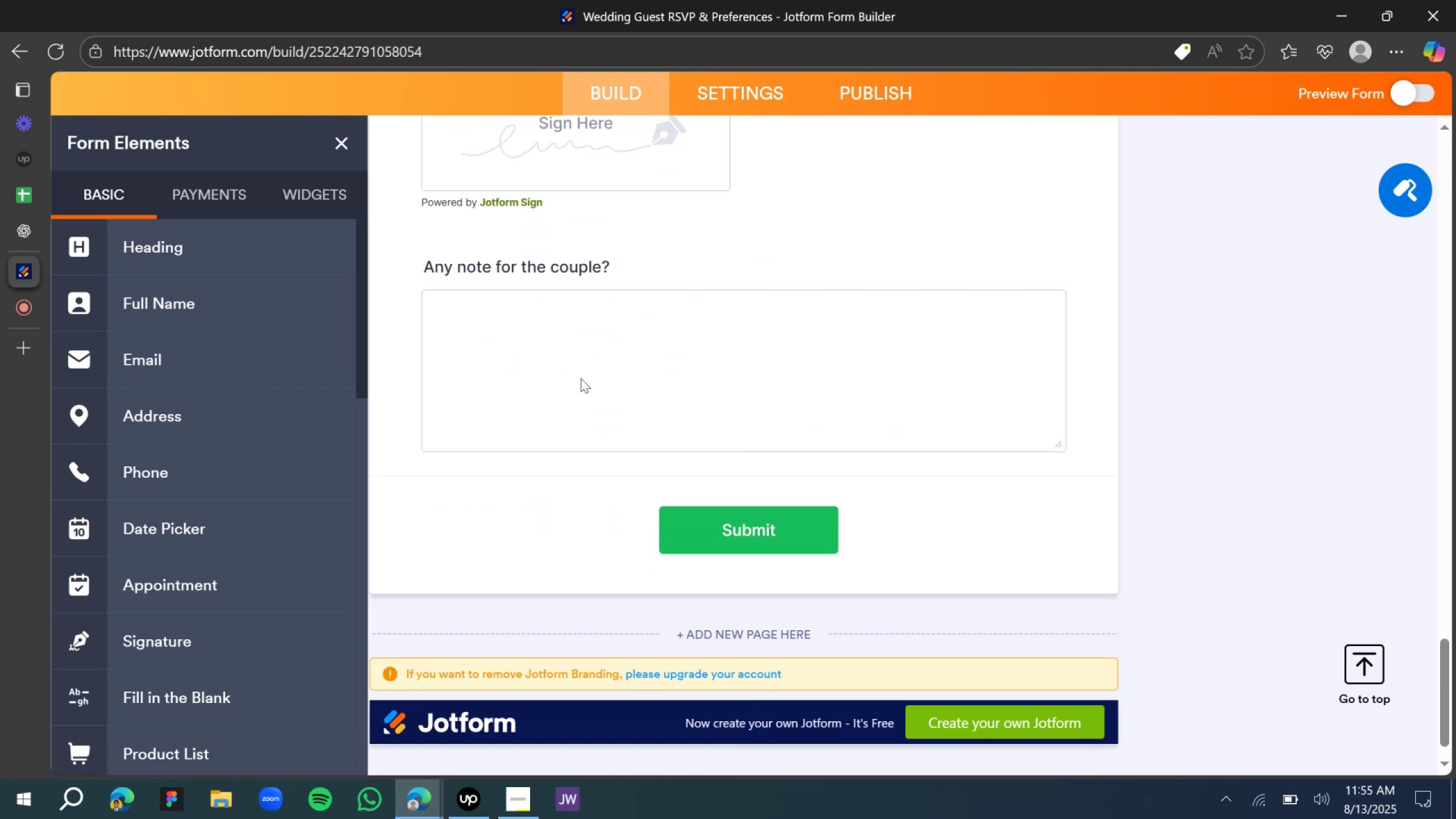 
scroll: coordinate [549, 345], scroll_direction: up, amount: 6.0
 